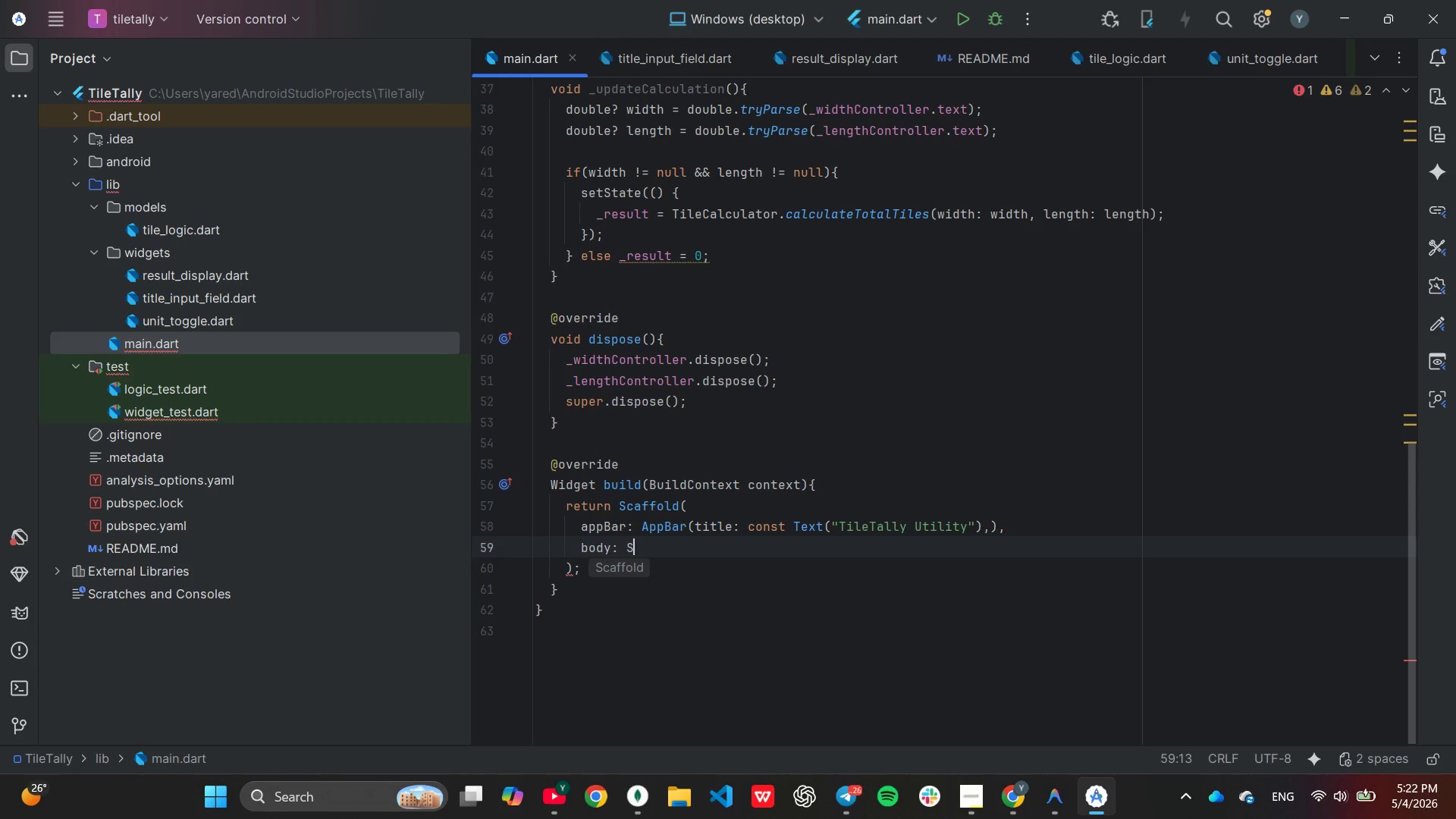 
key(Shift+S)
 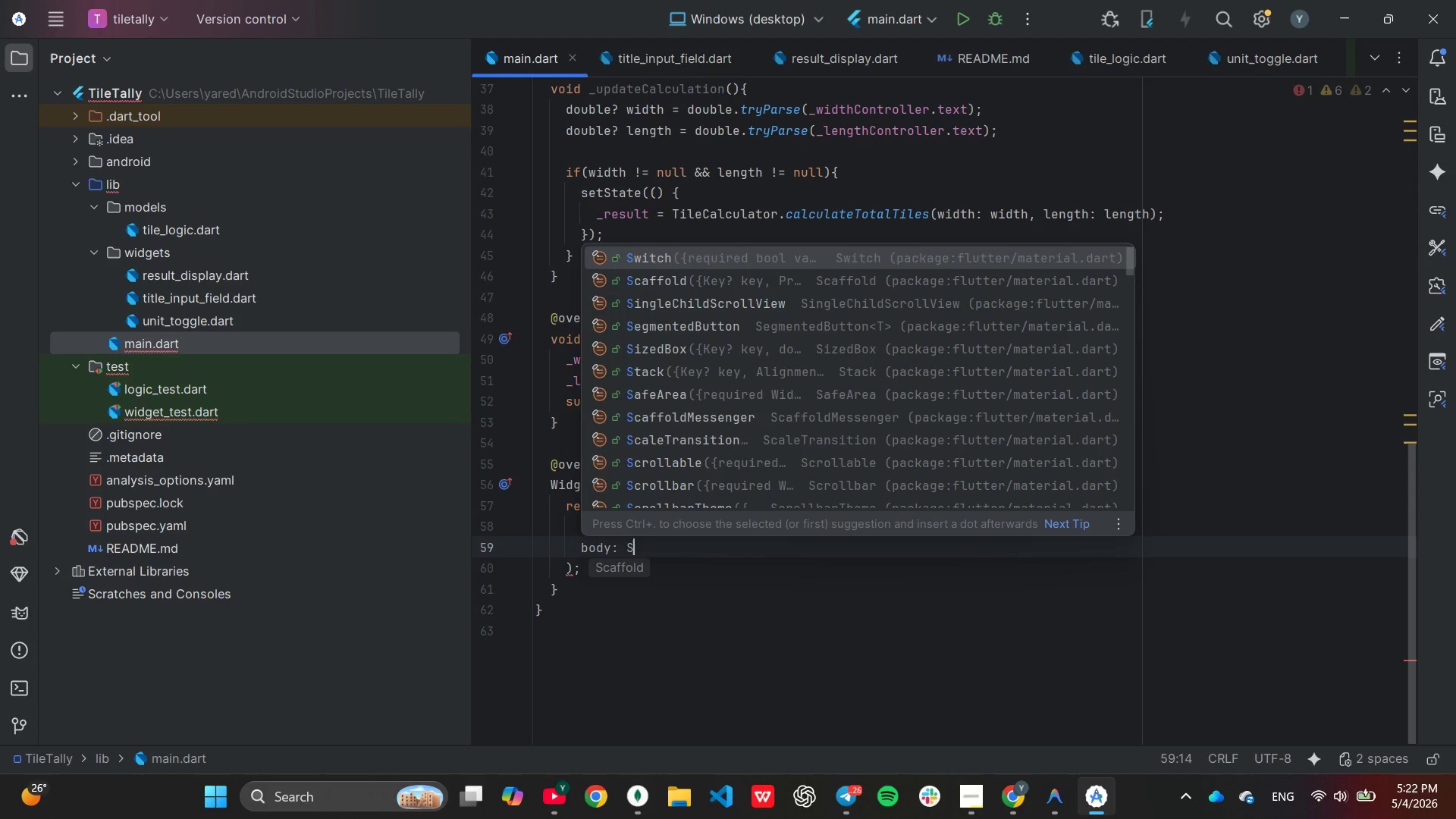 
key(ArrowDown)
 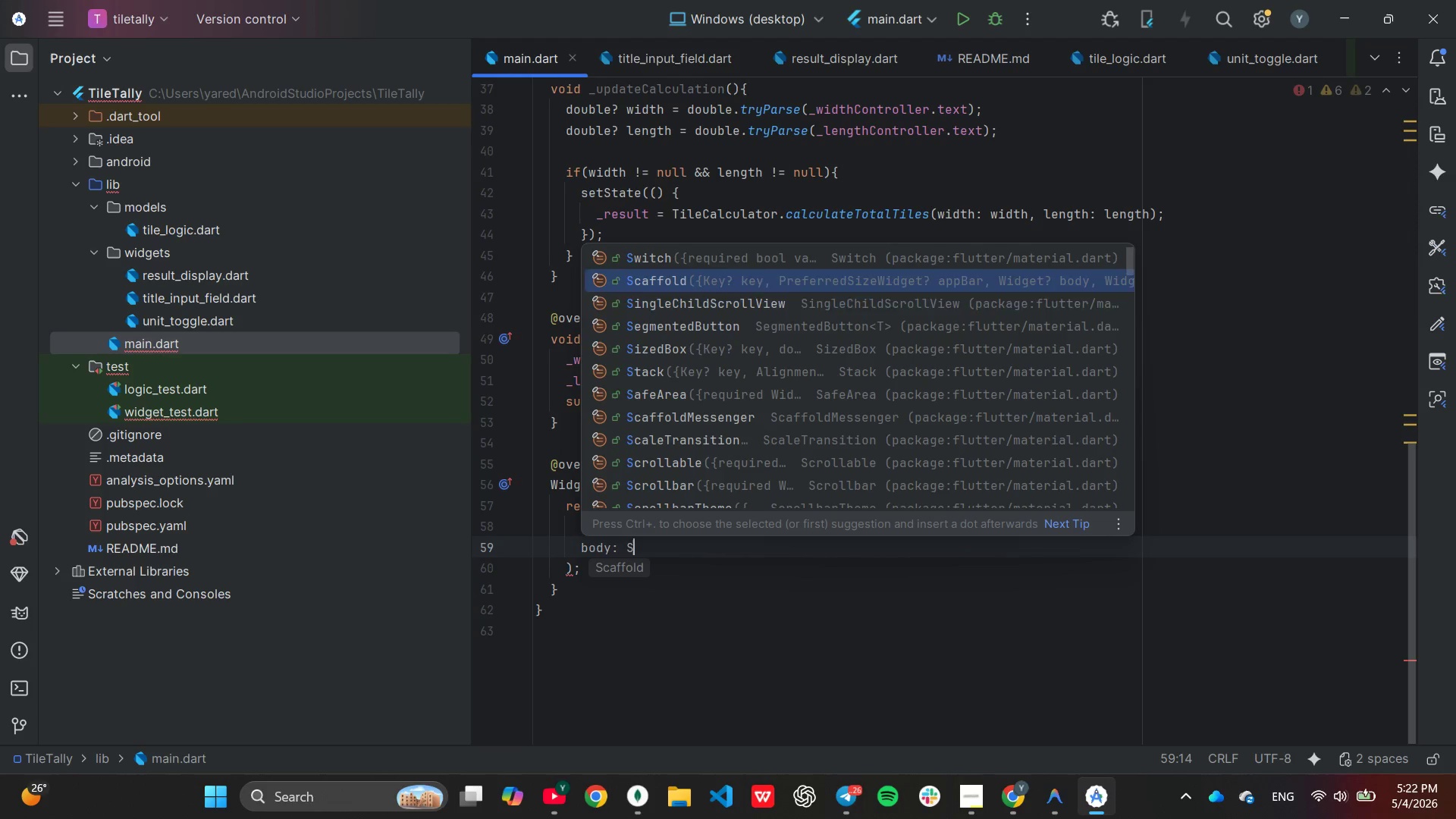 
key(ArrowDown)
 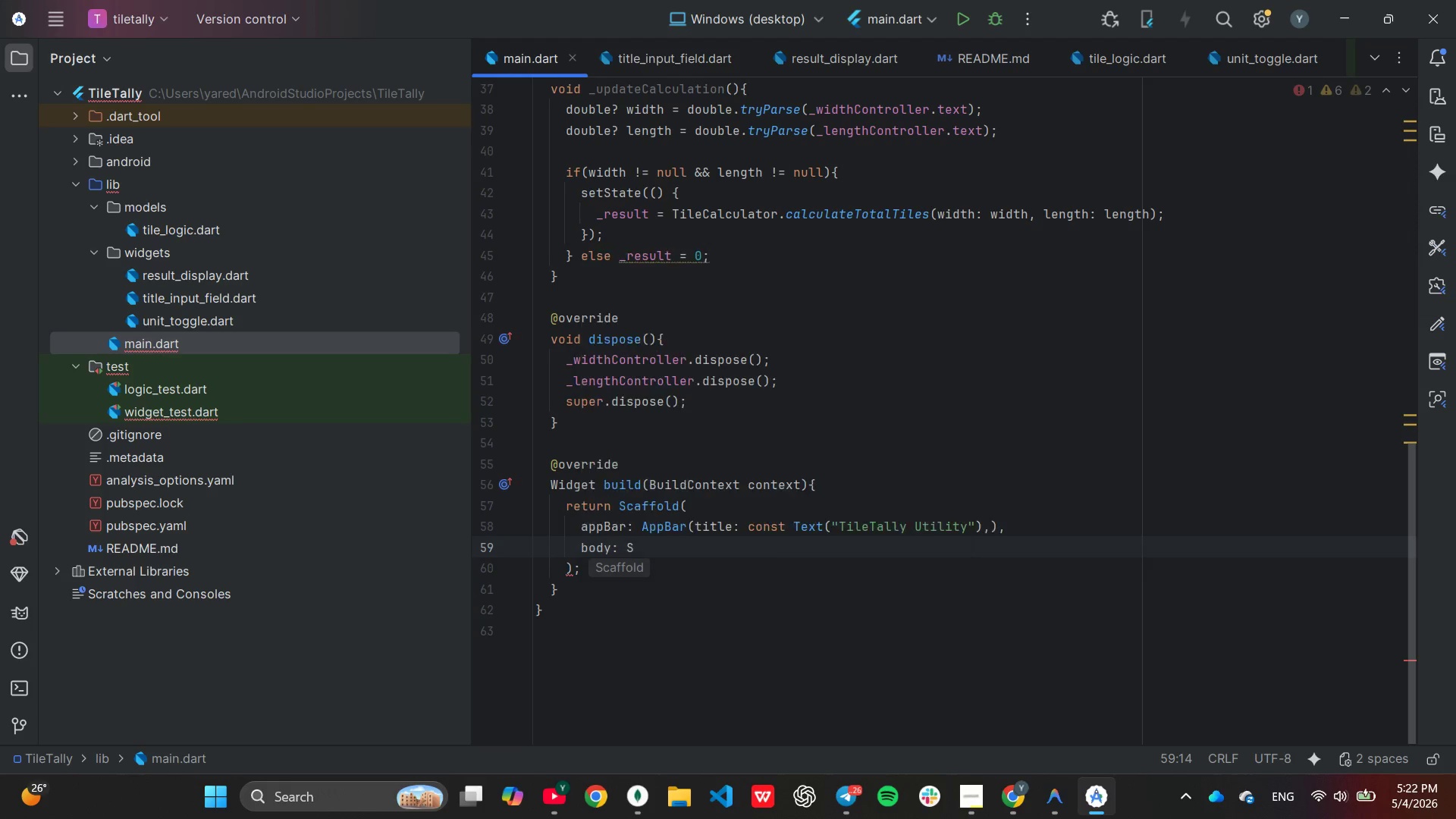 
key(Enter)
 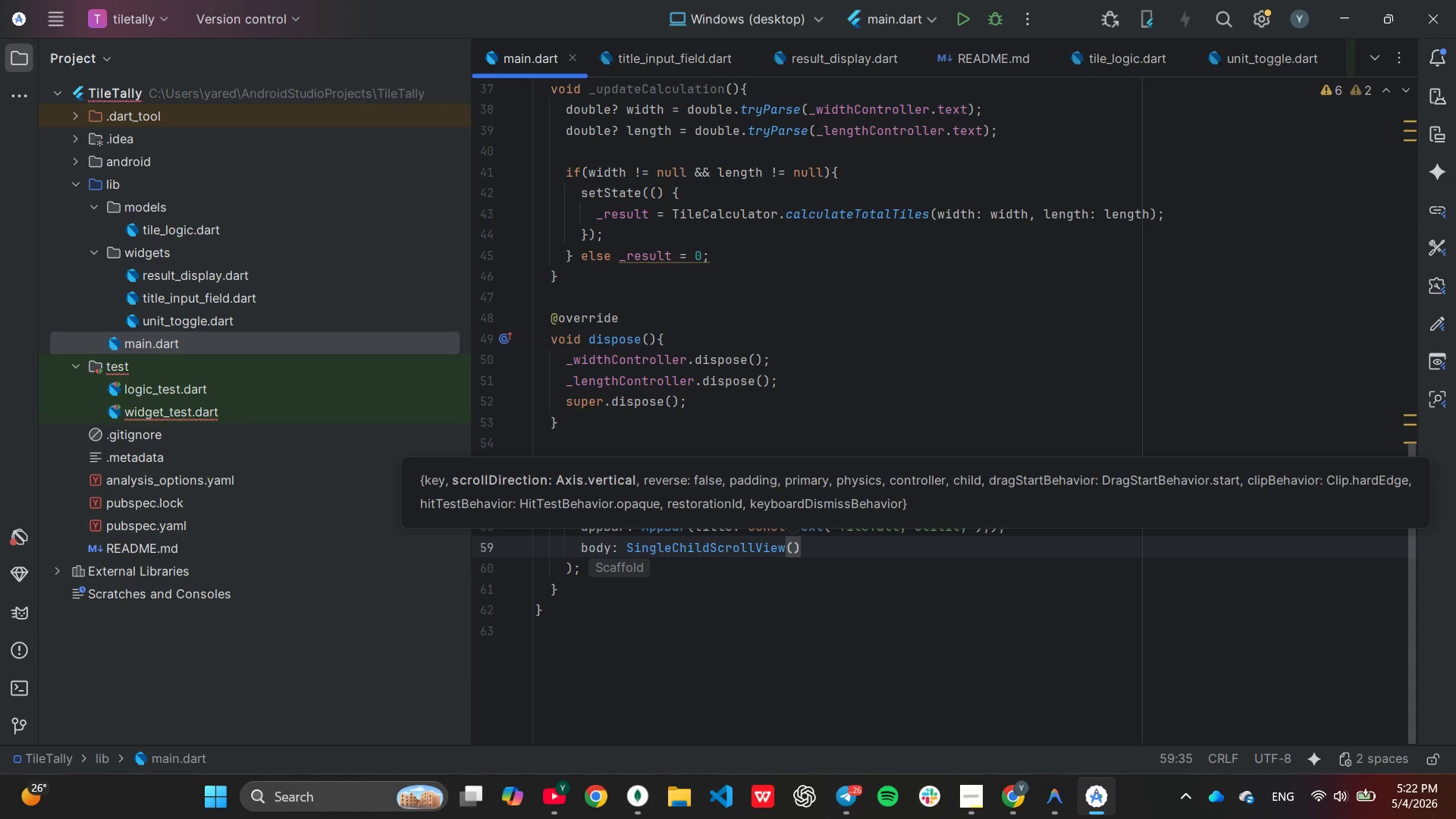 
key(Enter)
 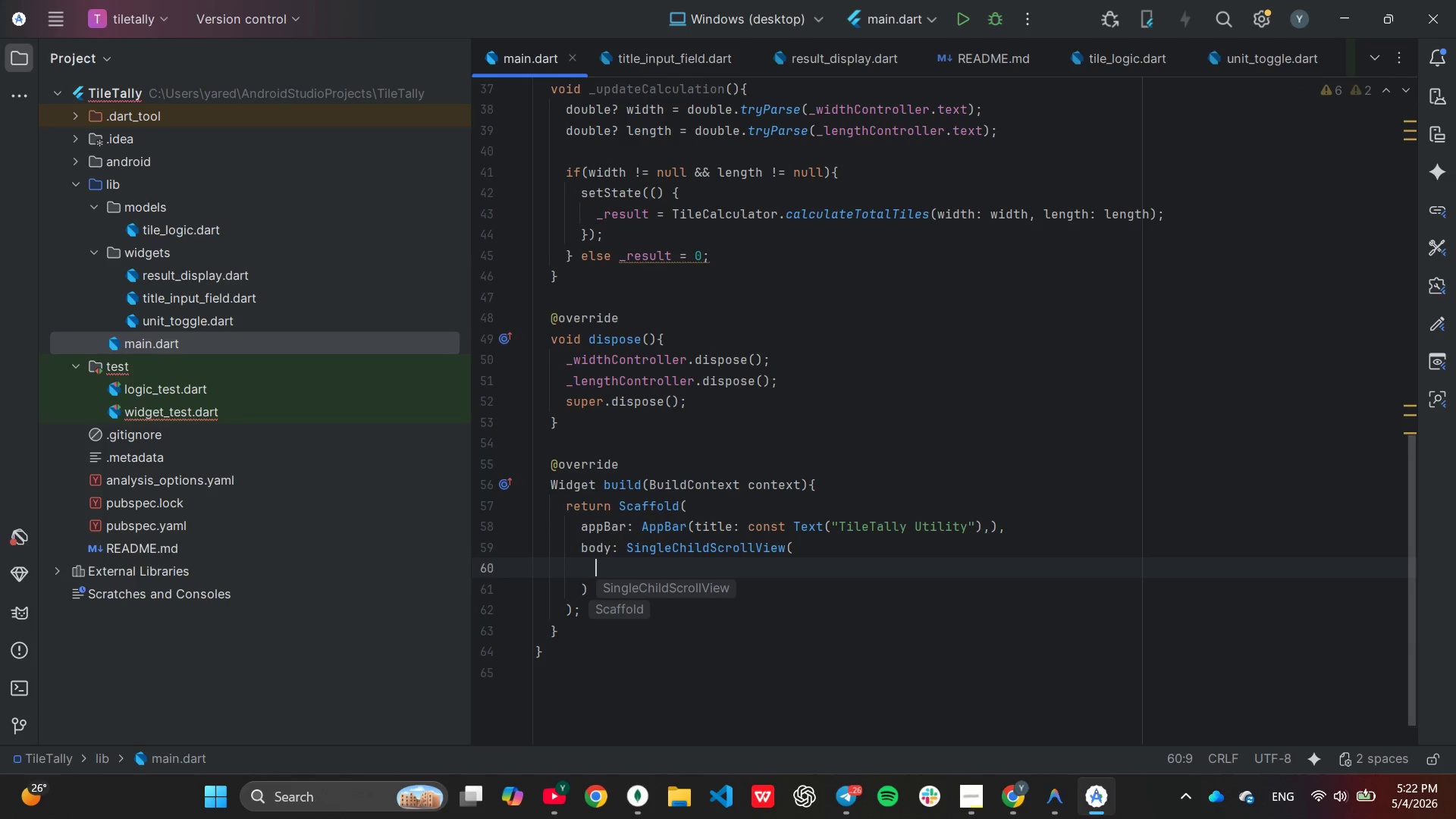 
type(pa)
 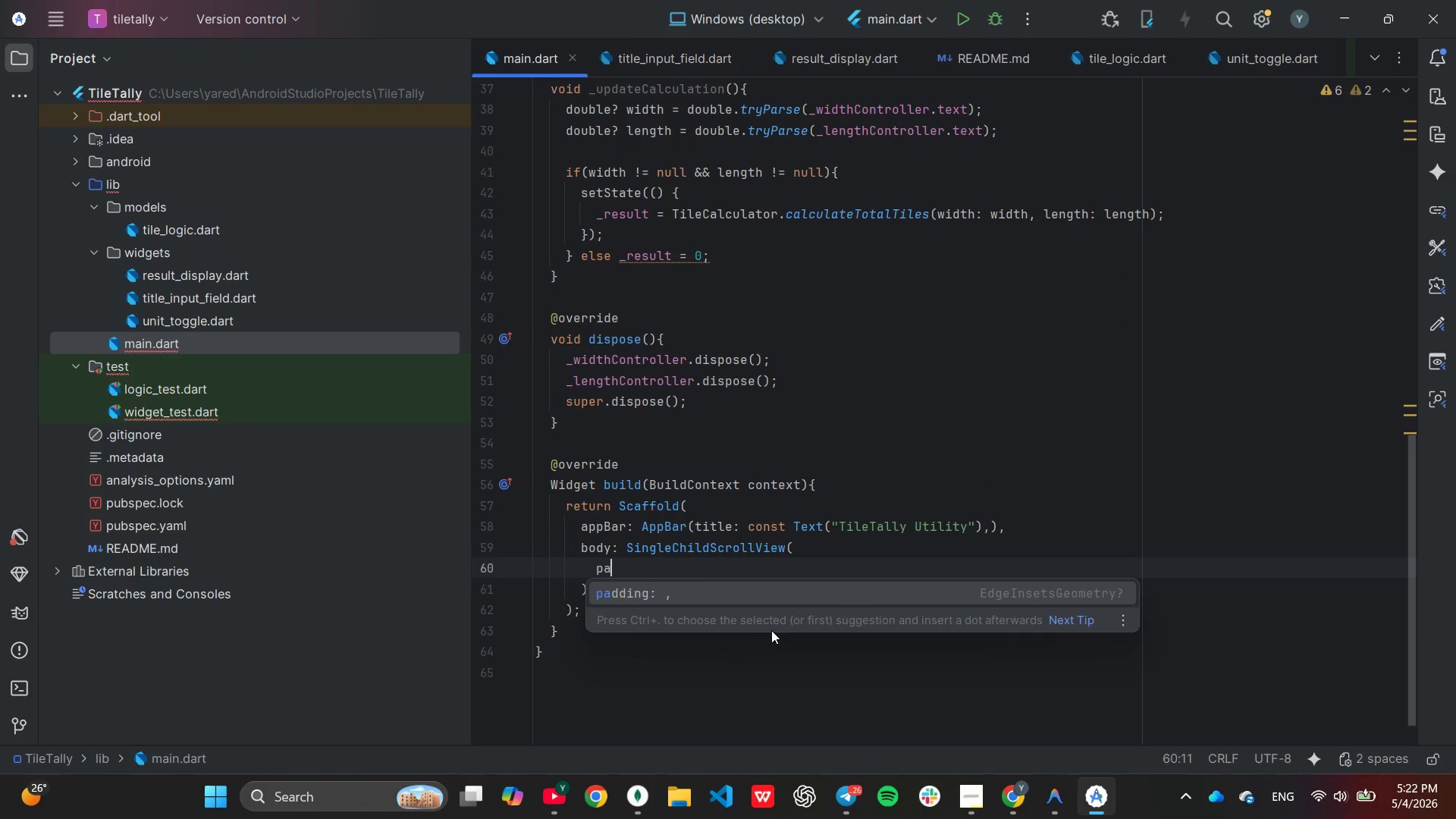 
key(Enter)
 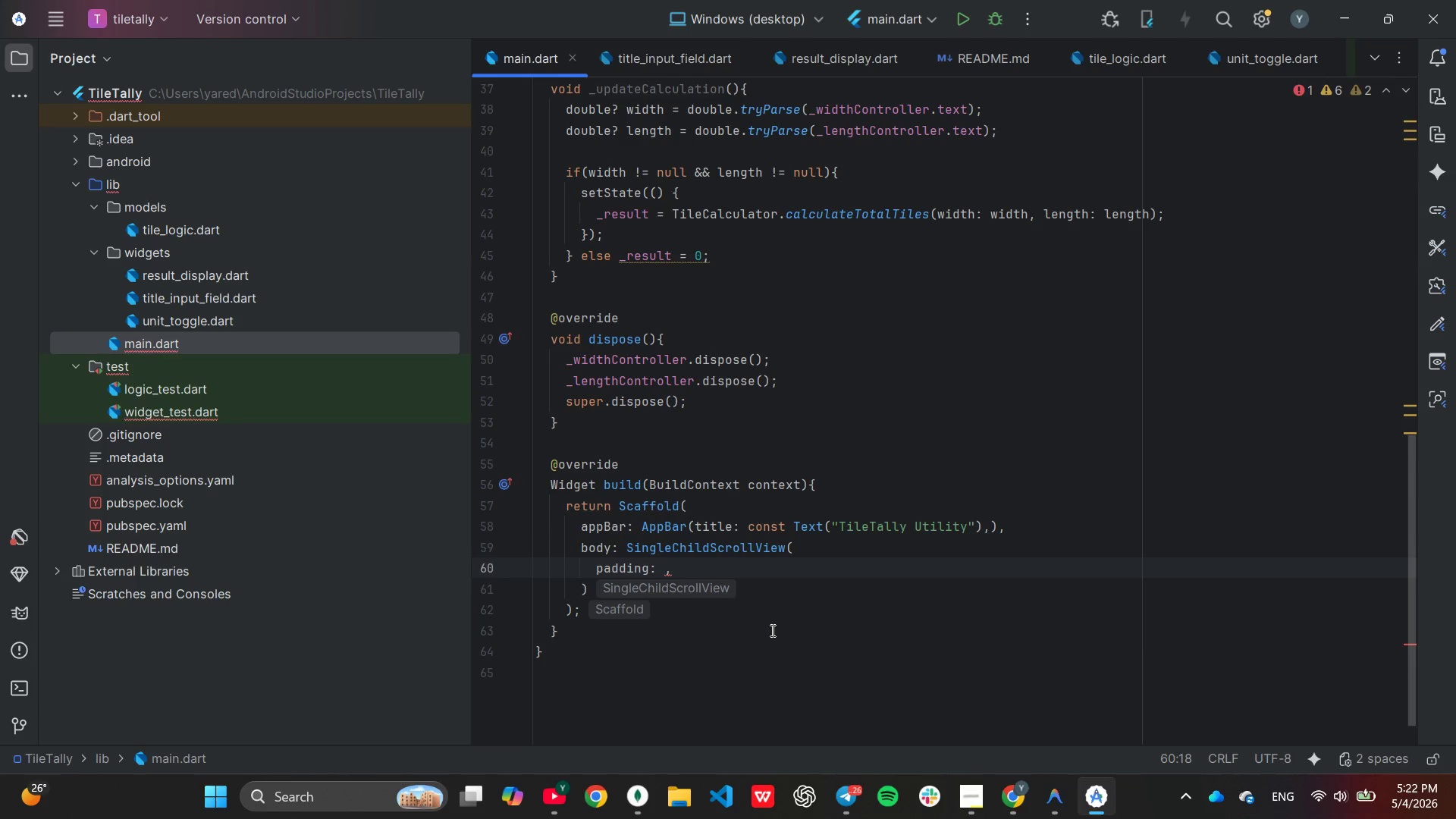 
type(con)
 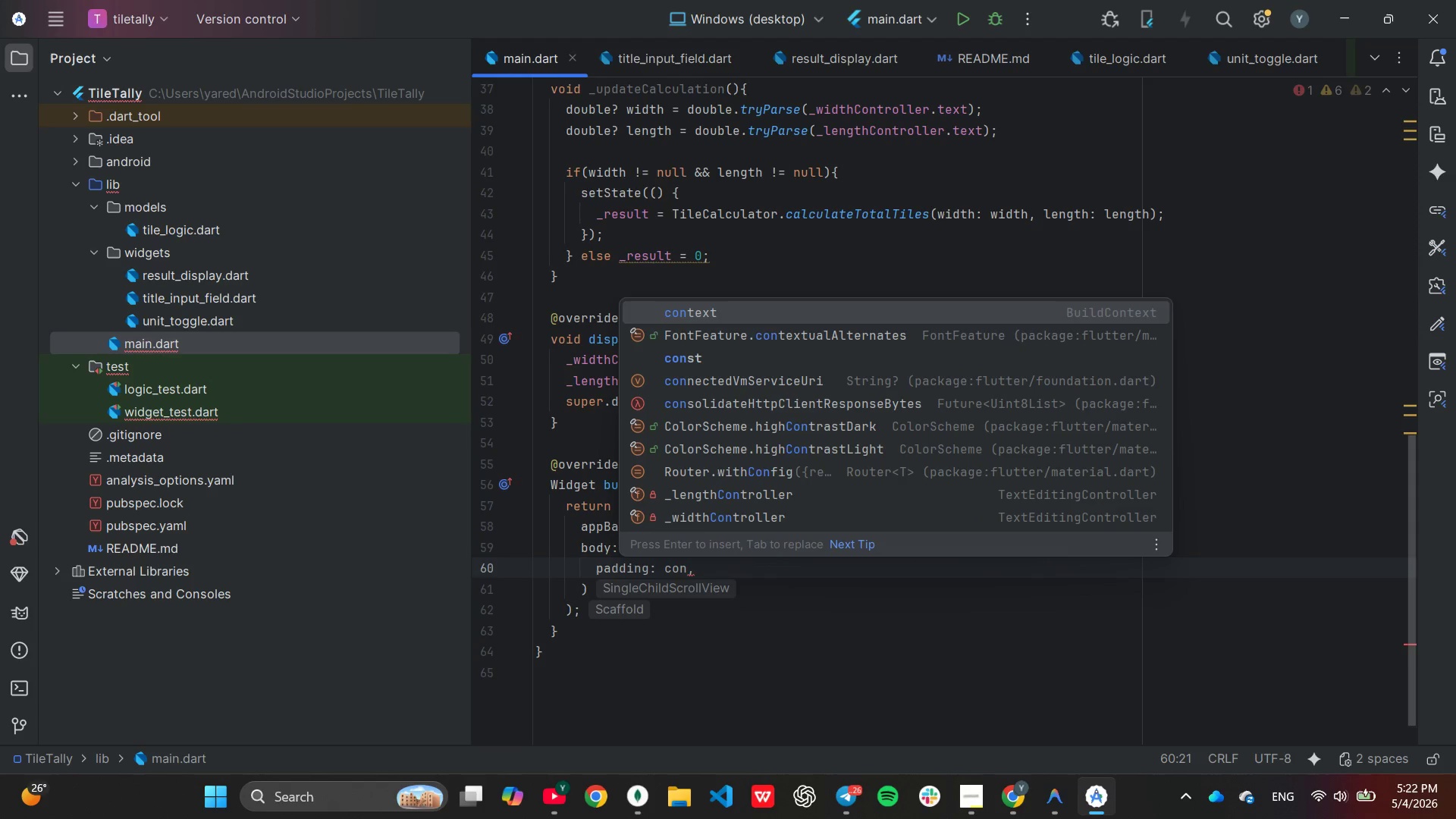 
key(ArrowDown)
 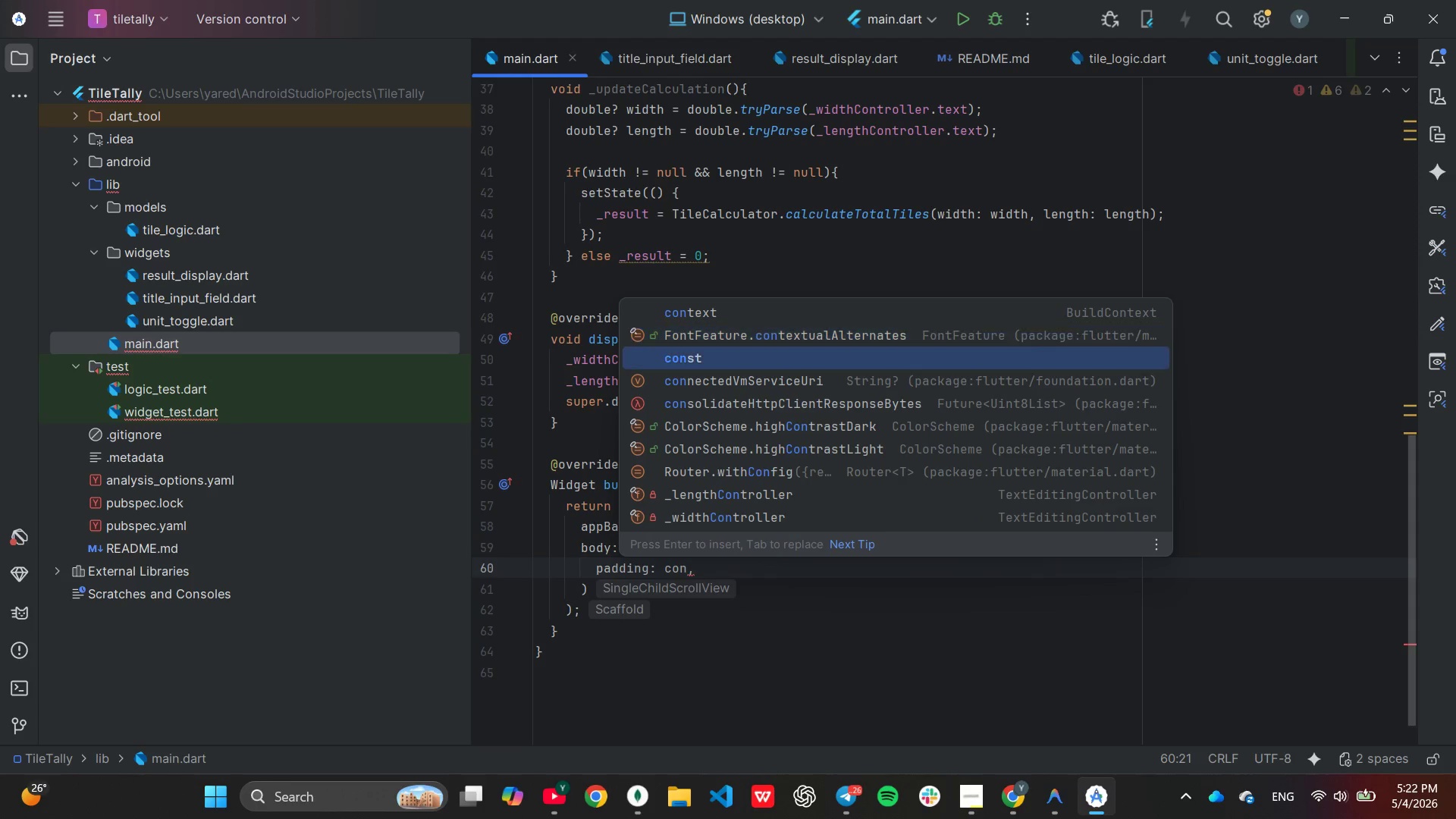 
key(ArrowDown)
 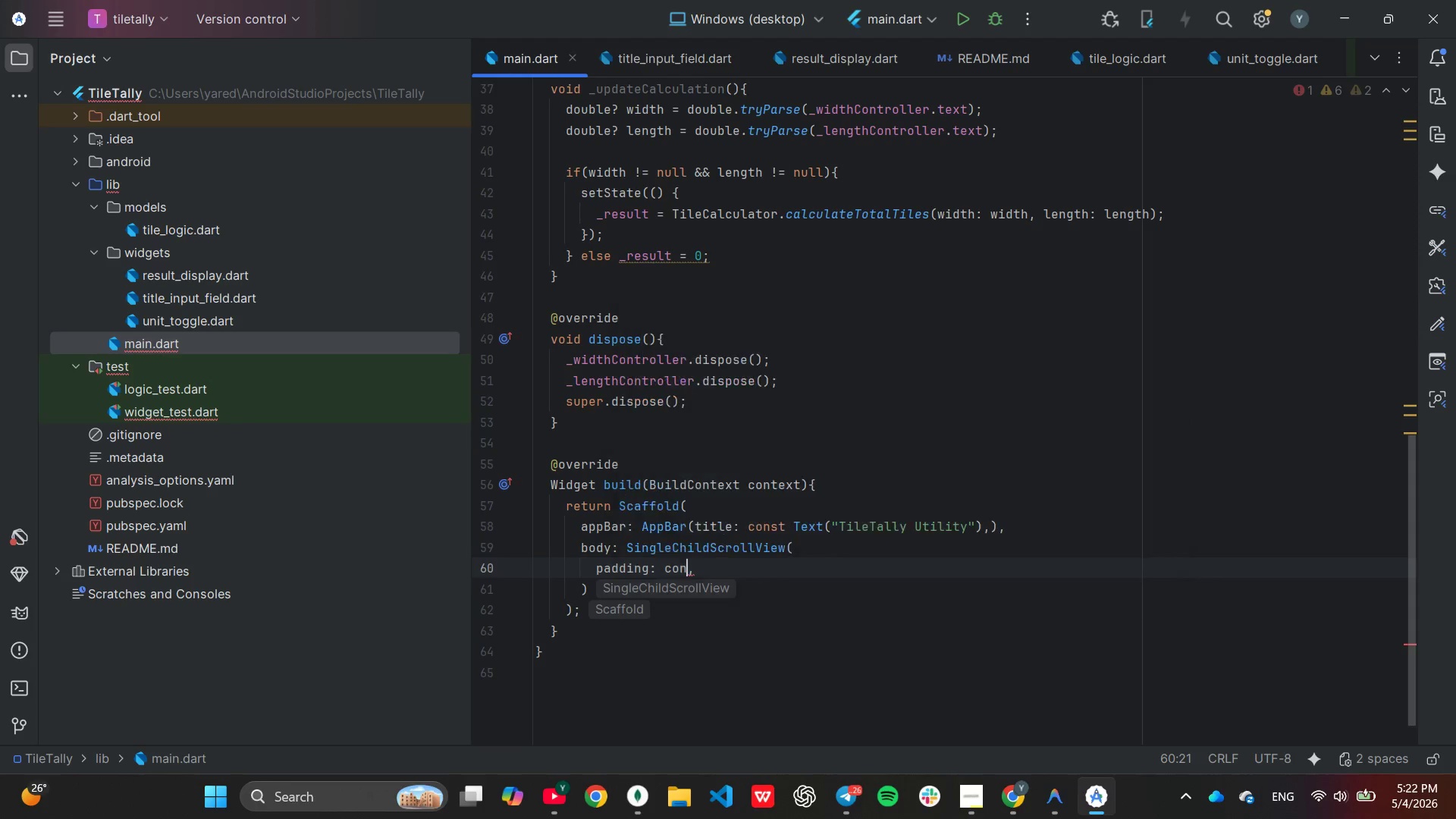 
type( EdgeIn)
 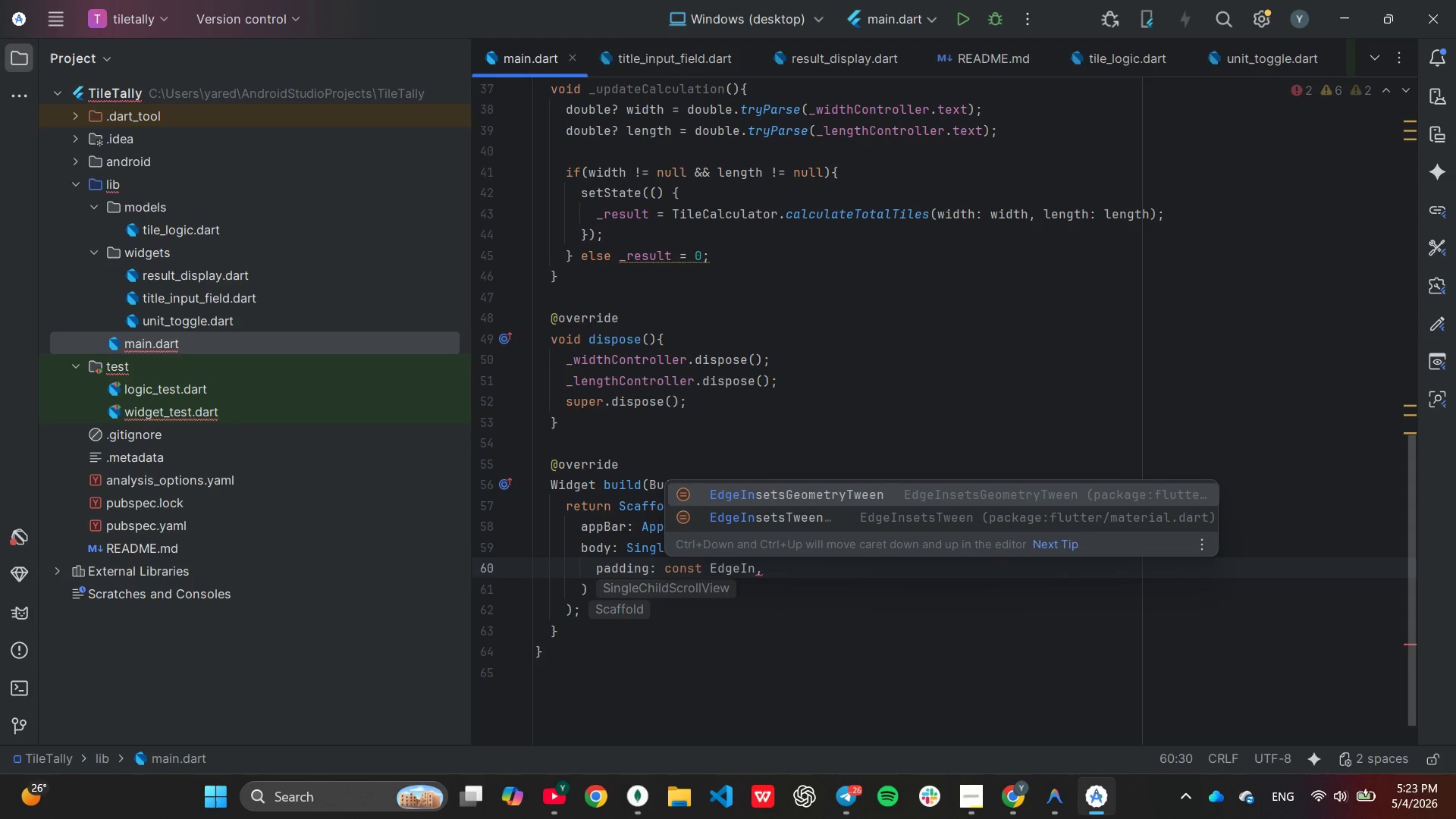 
type(sets.all(20.0)
 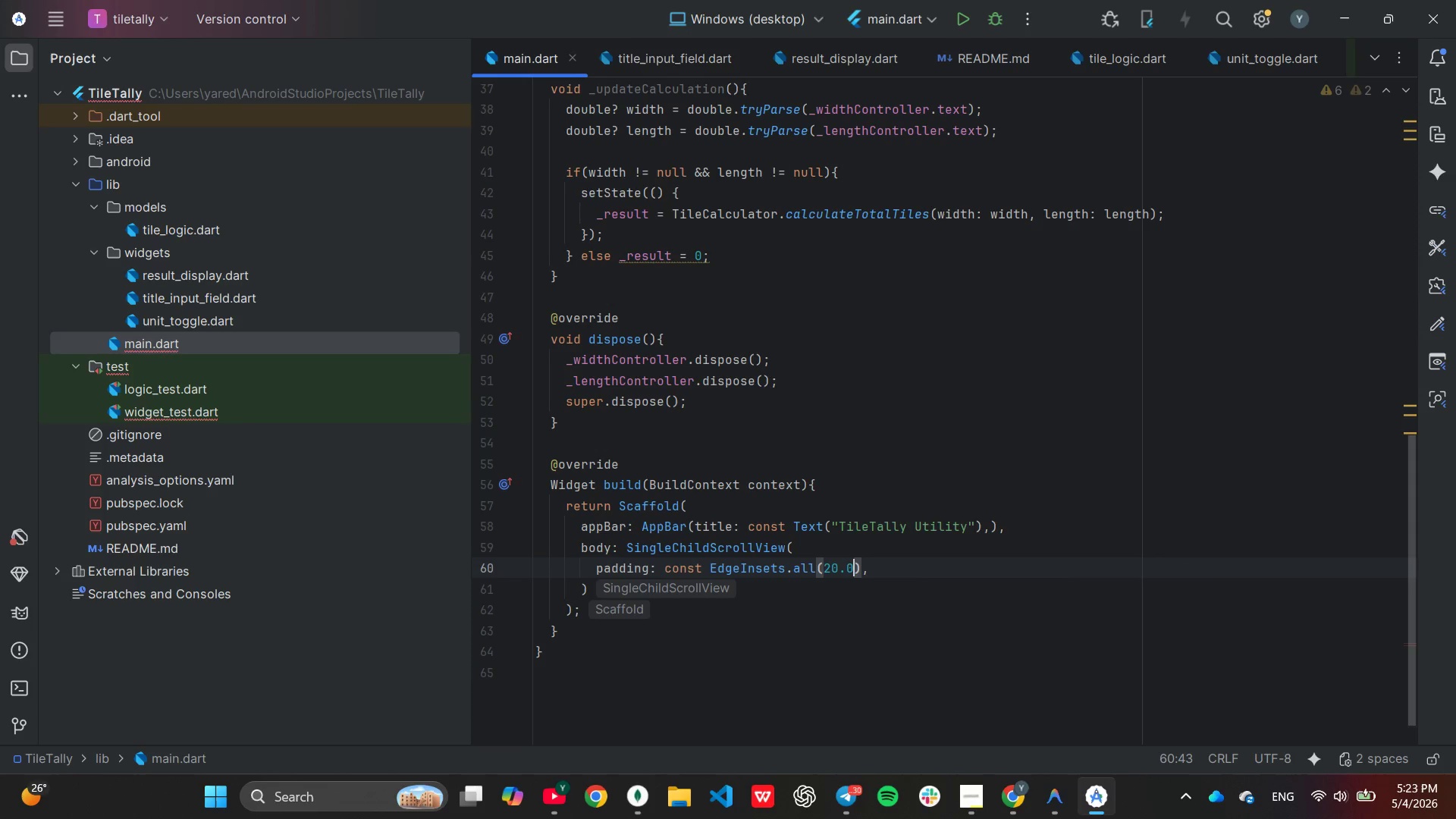 
key(ArrowRight)
 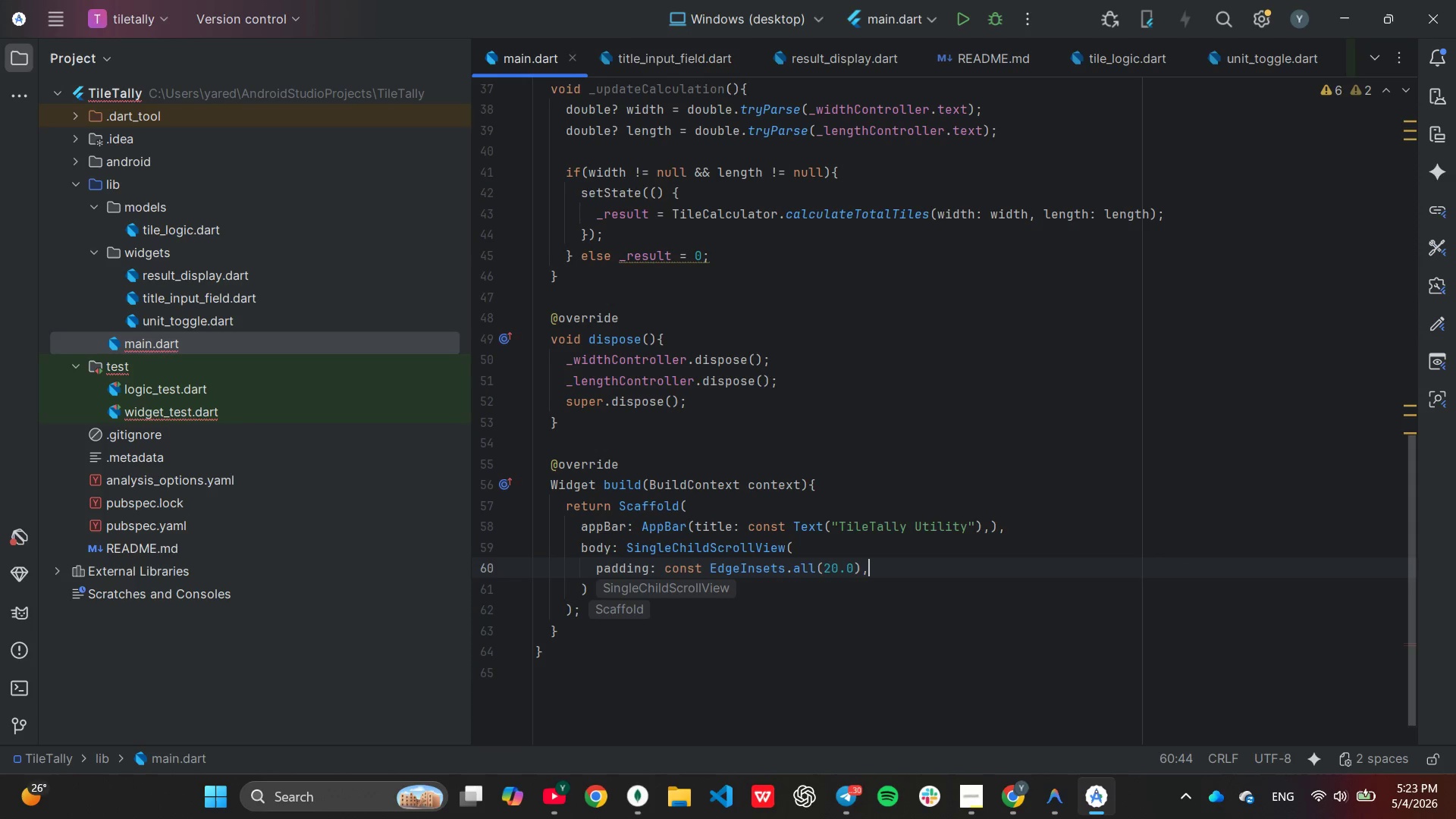 
key(ArrowRight)
 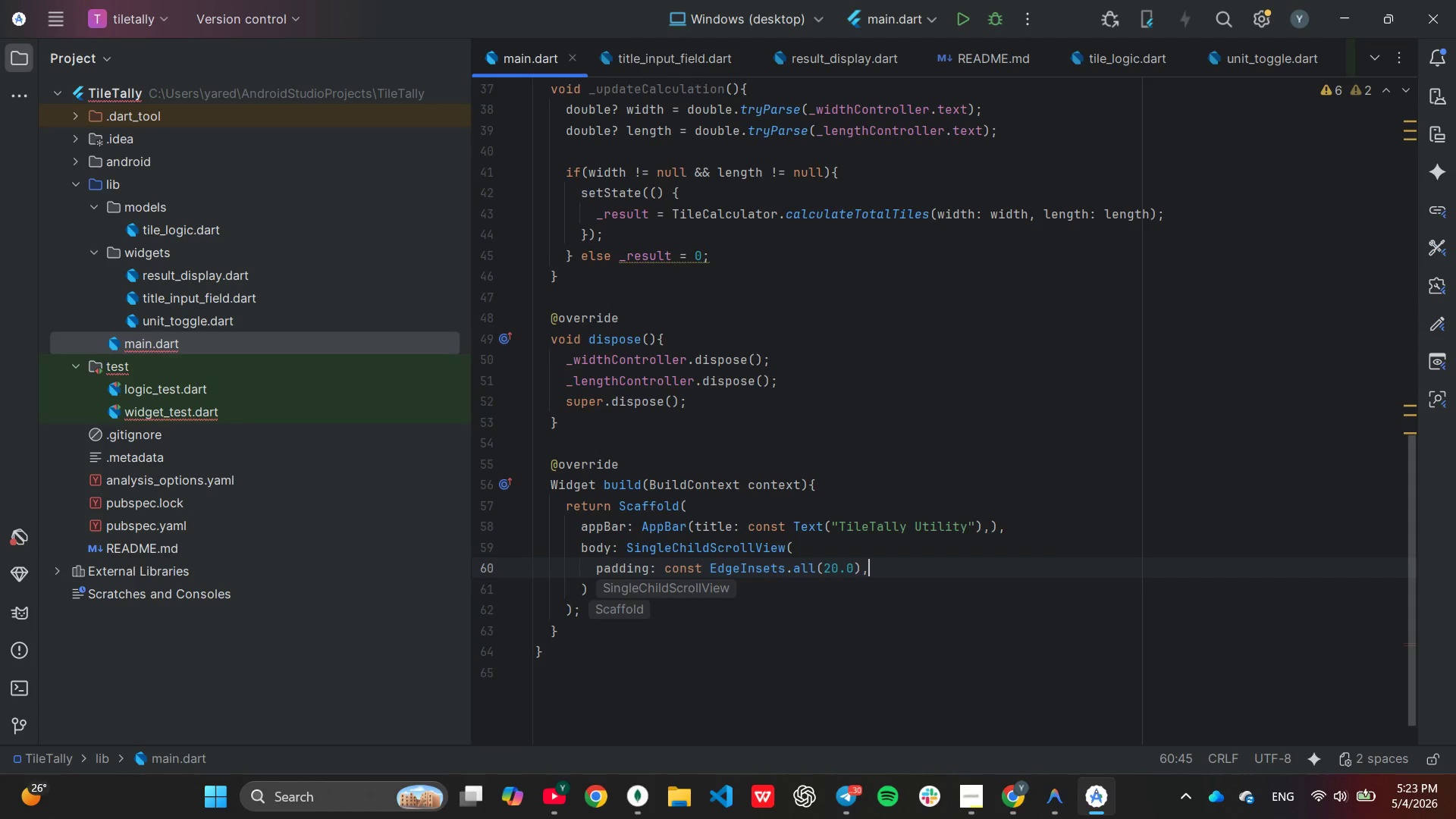 
key(Enter)
 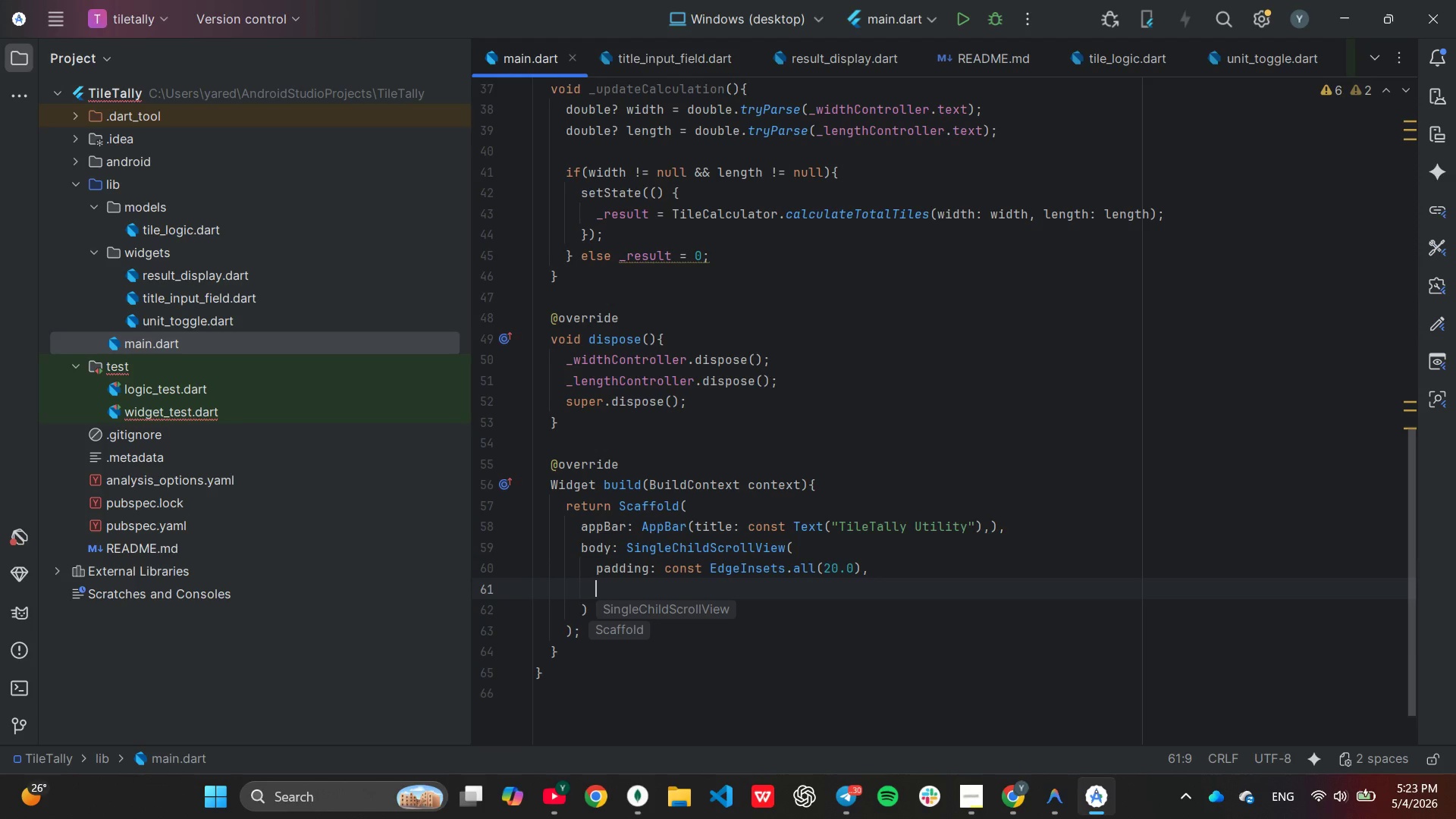 
wait(10.09)
 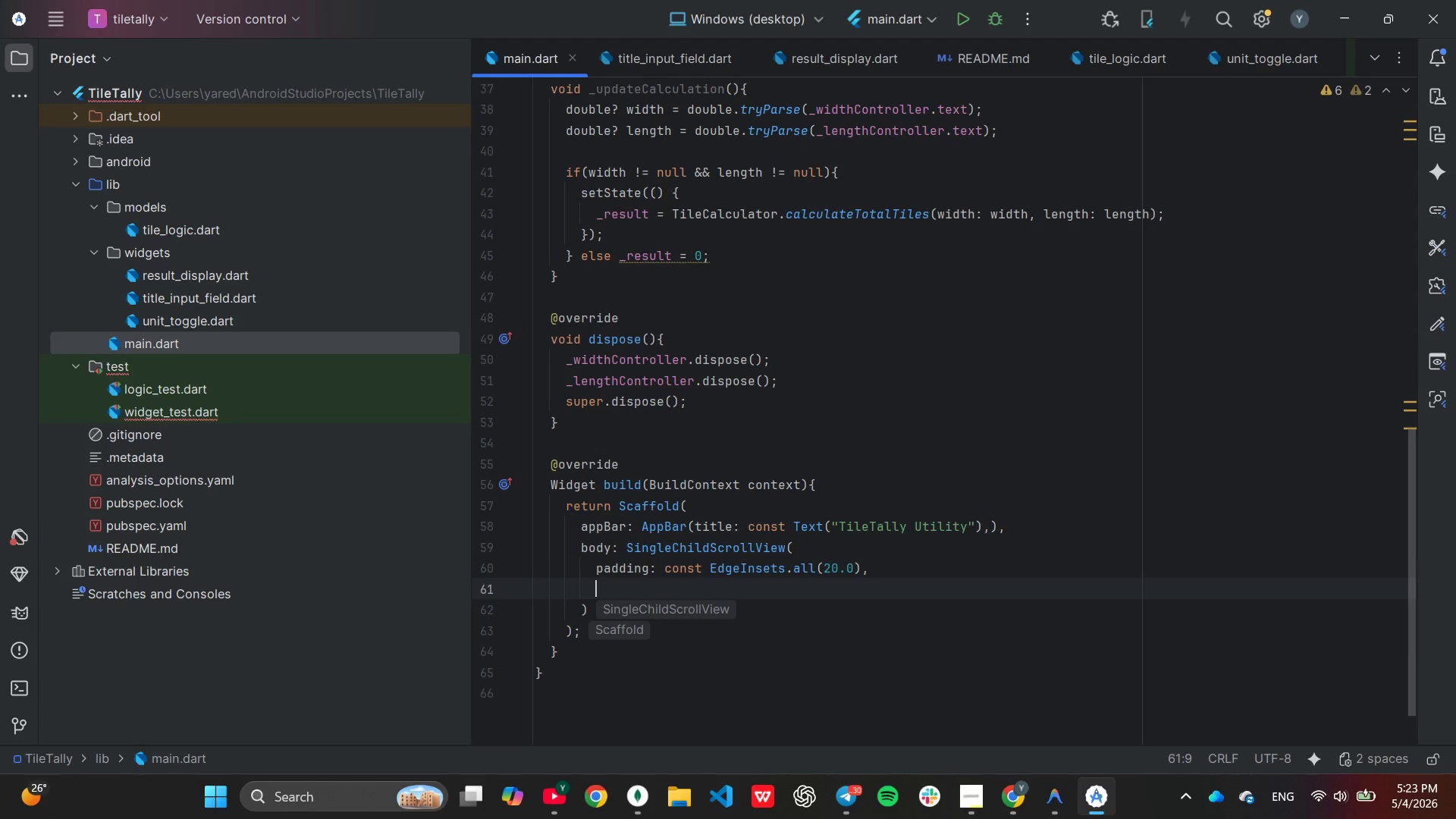 
type(child)
 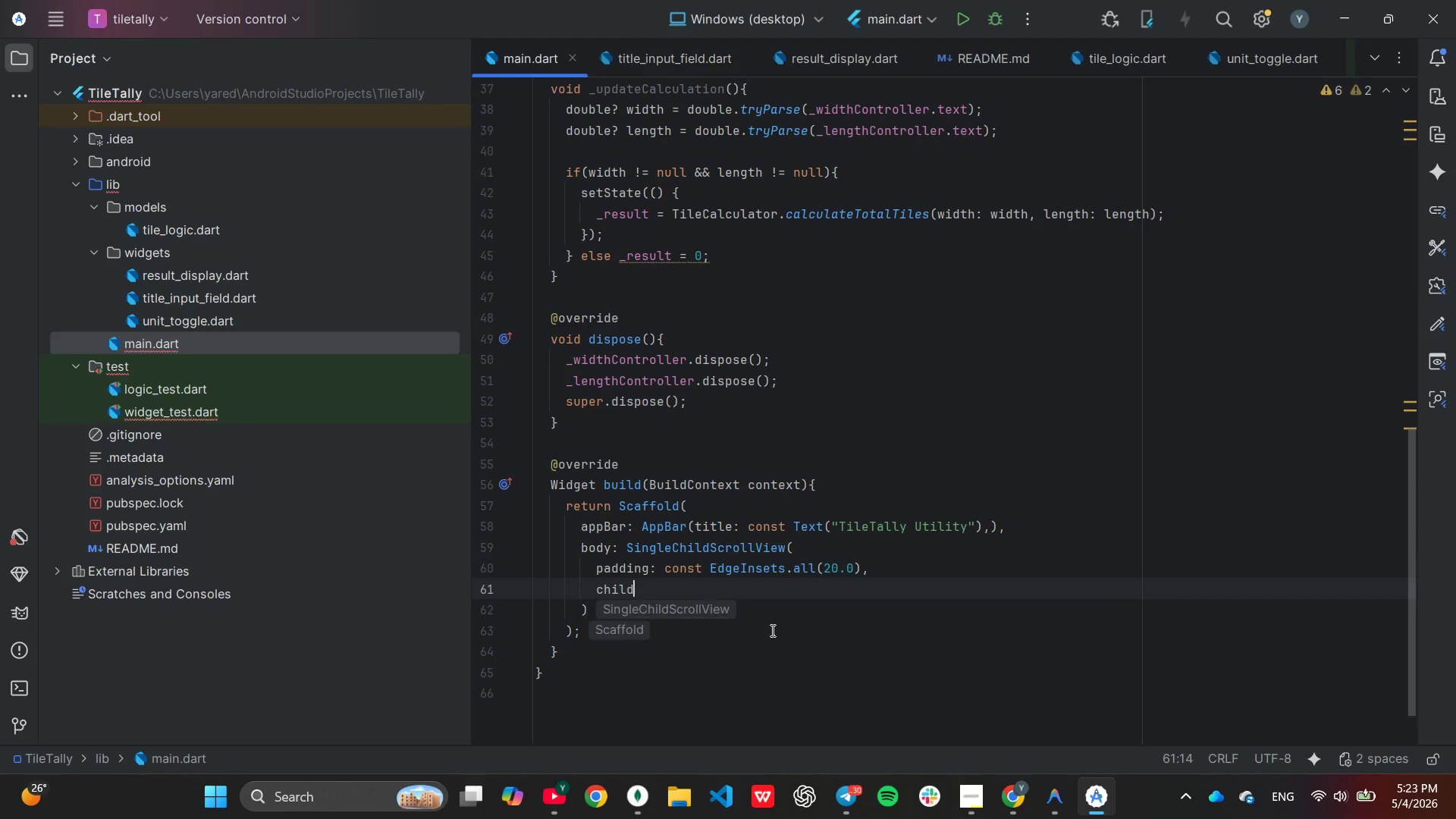 
key(Enter)
 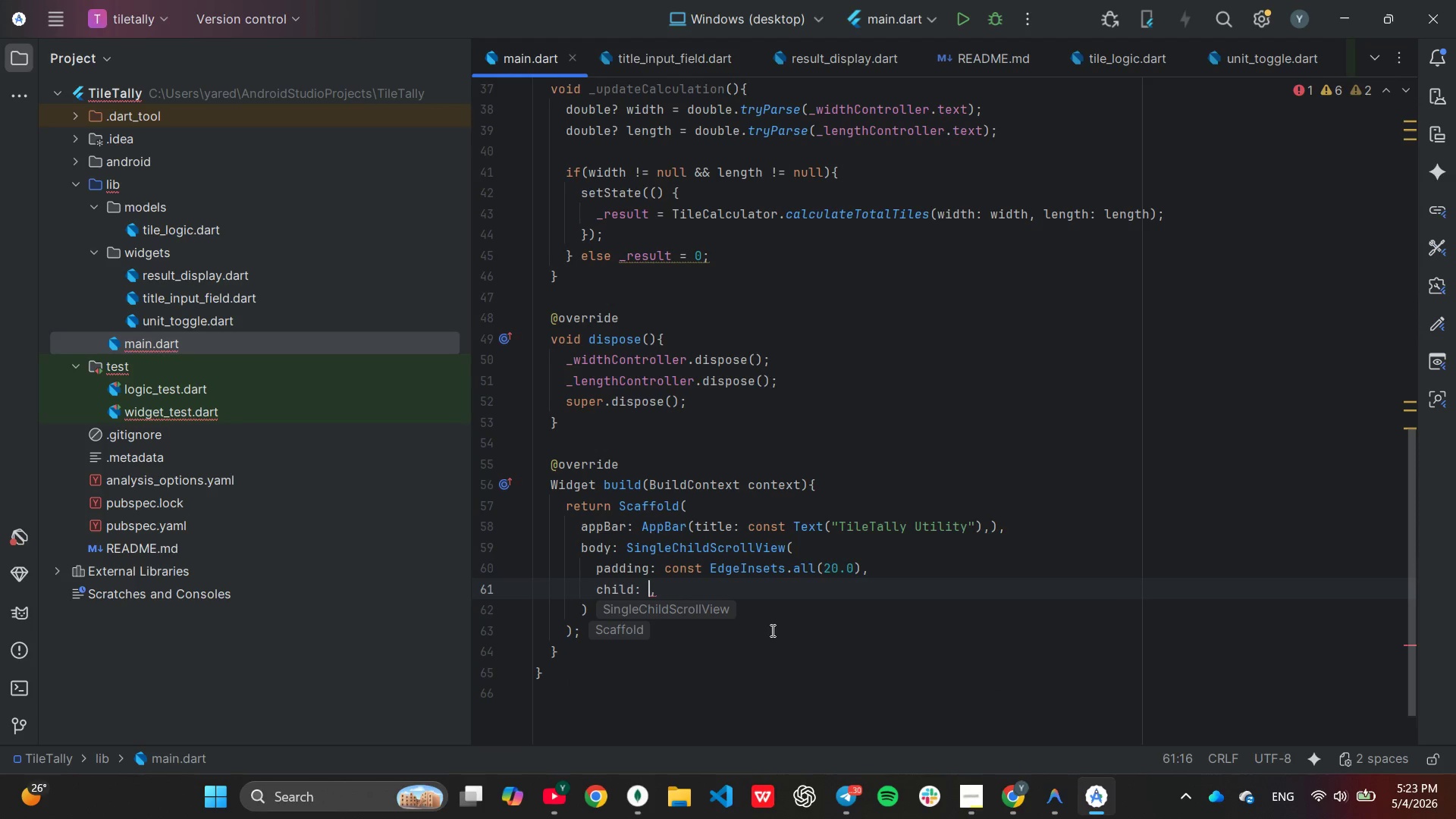 
type(Col)
 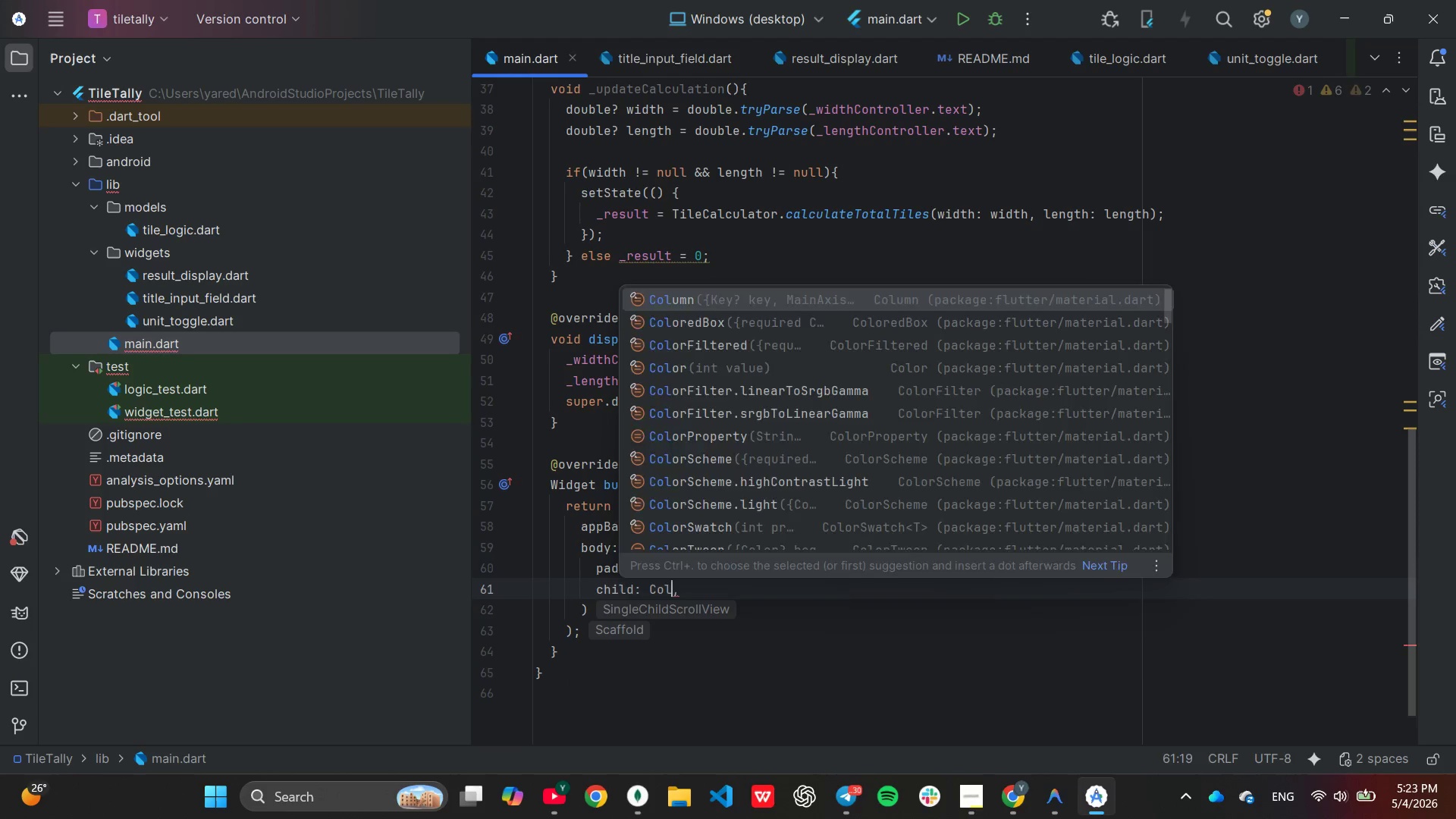 
key(Enter)
 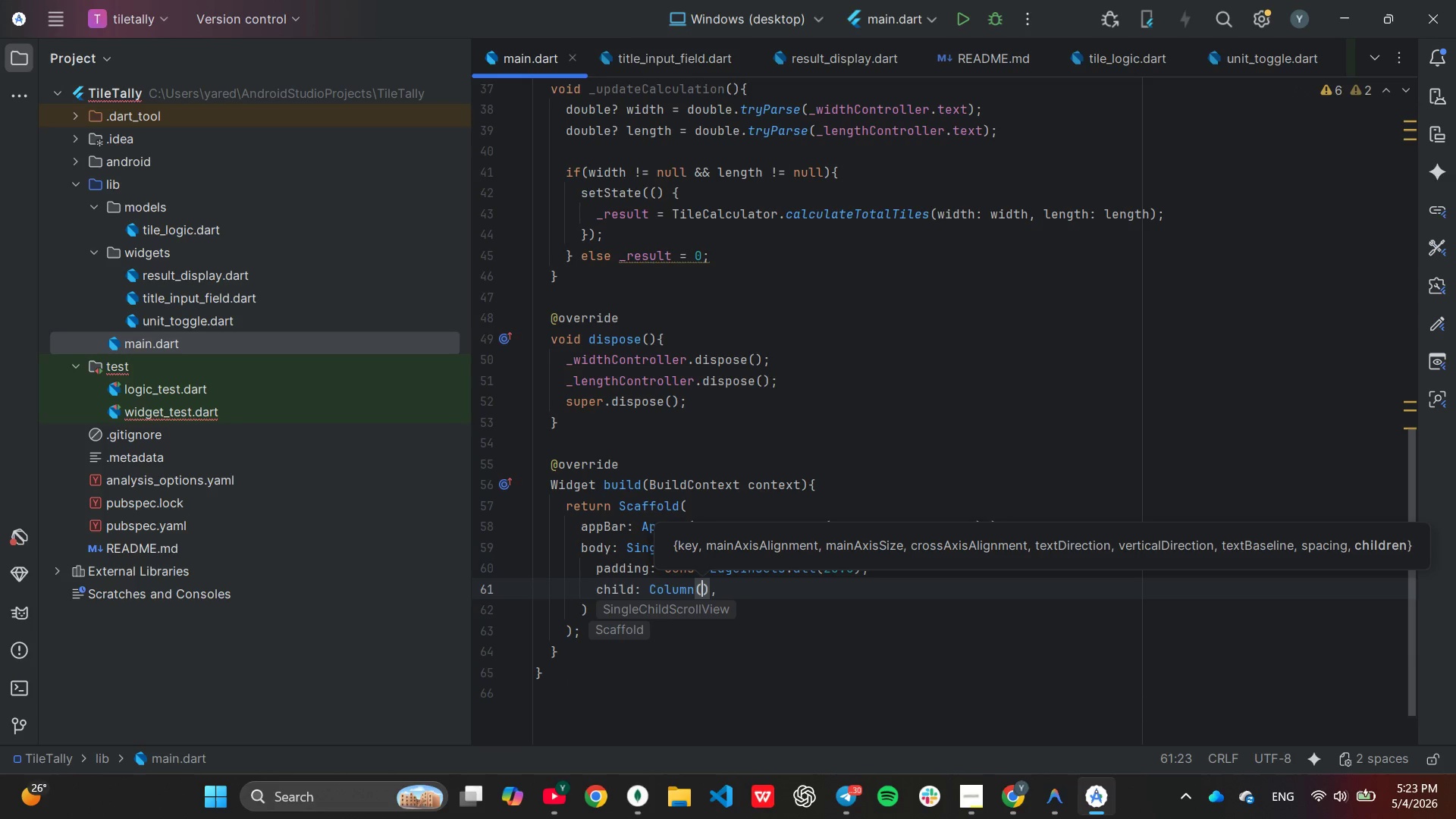 
key(Enter)
 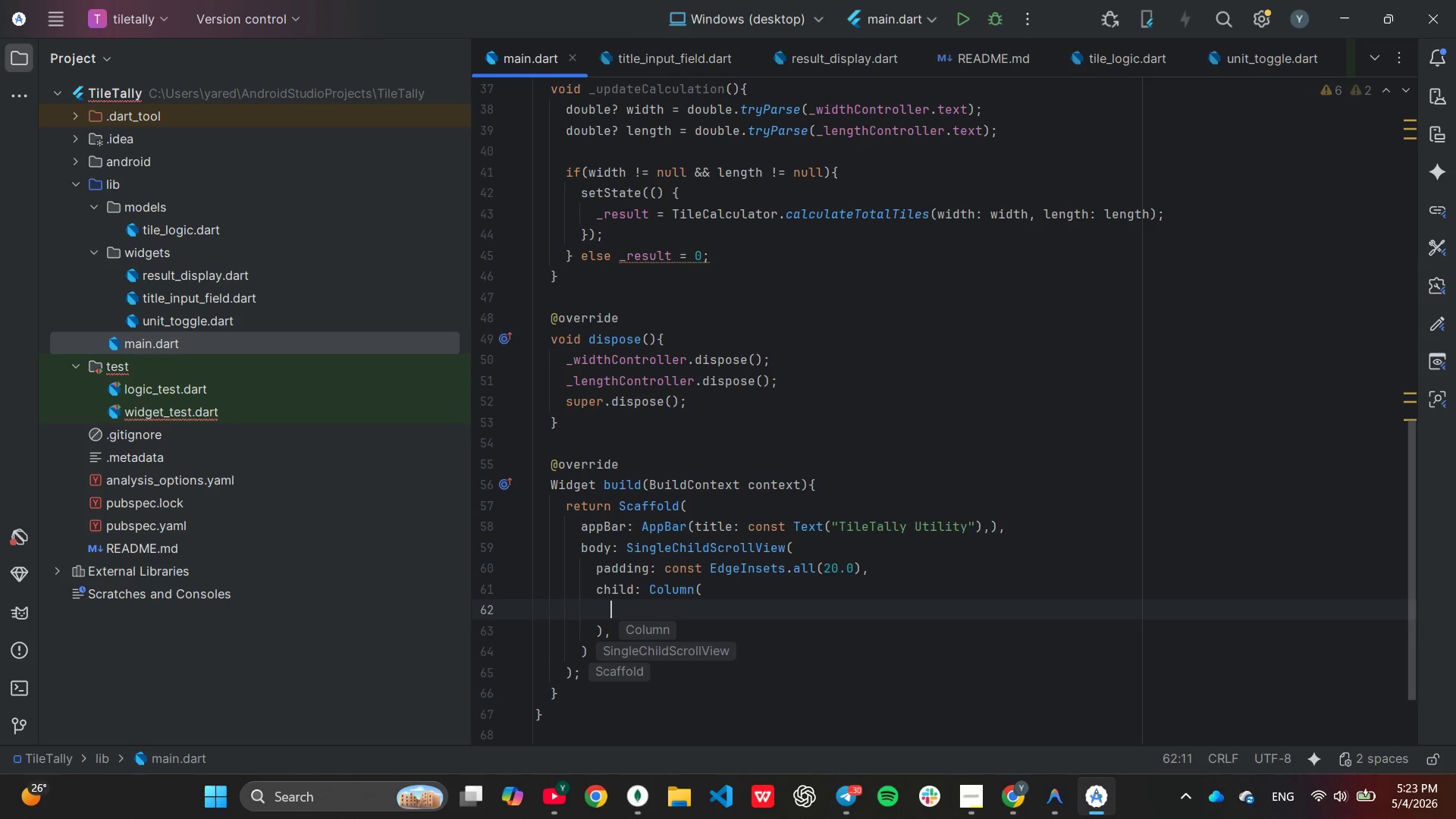 
type(ch)
 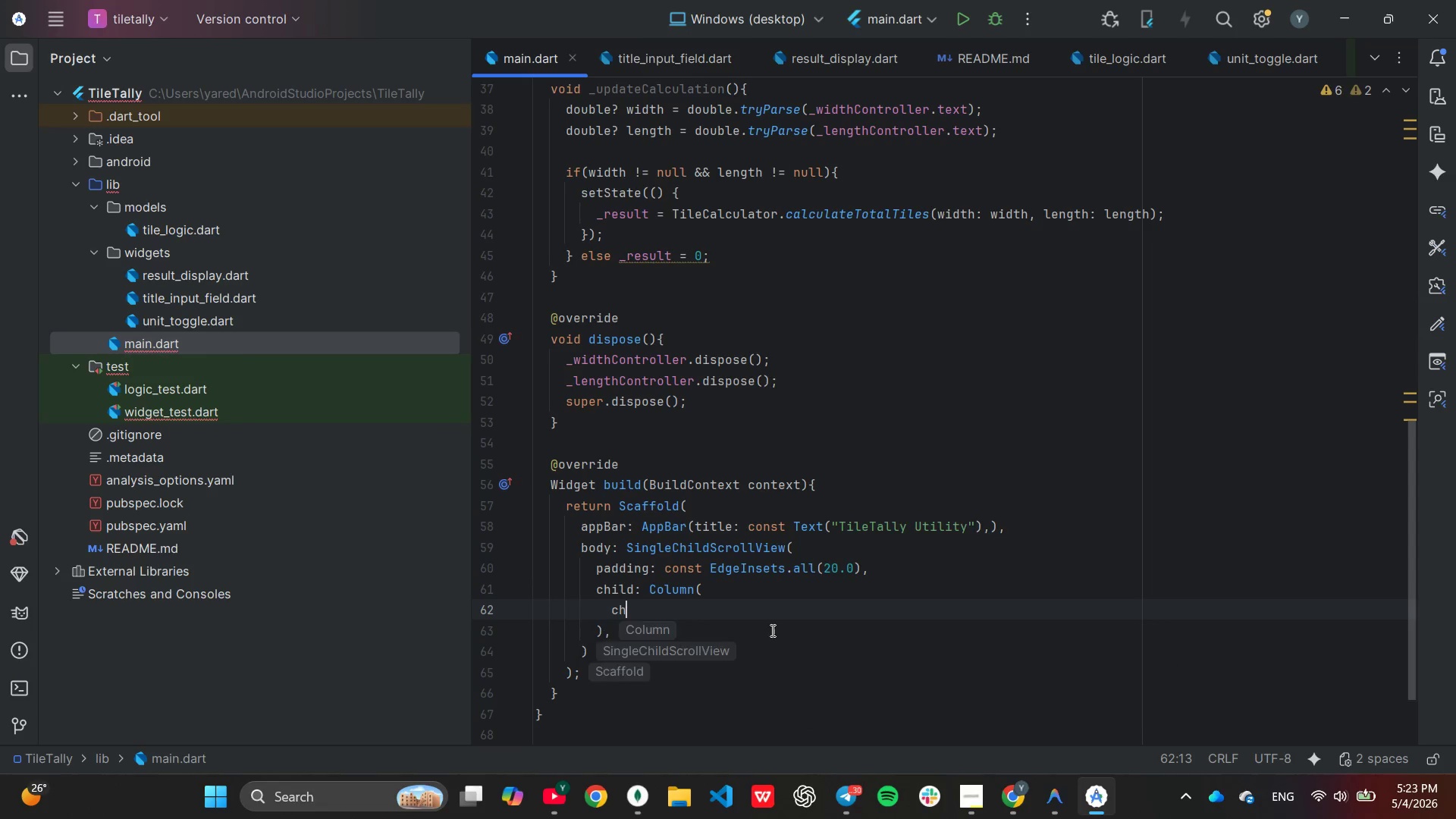 
key(Enter)
 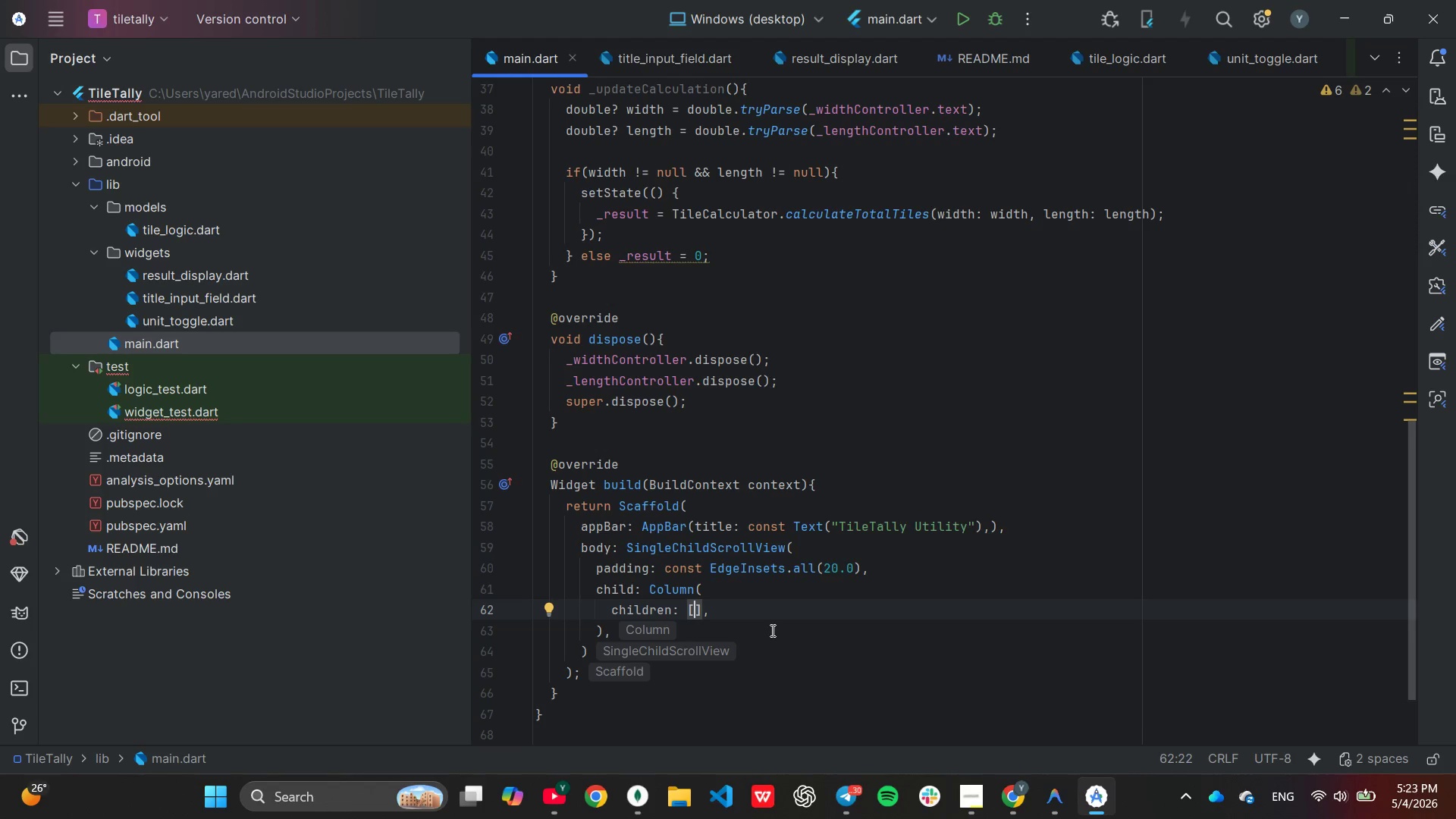 
key(Enter)
 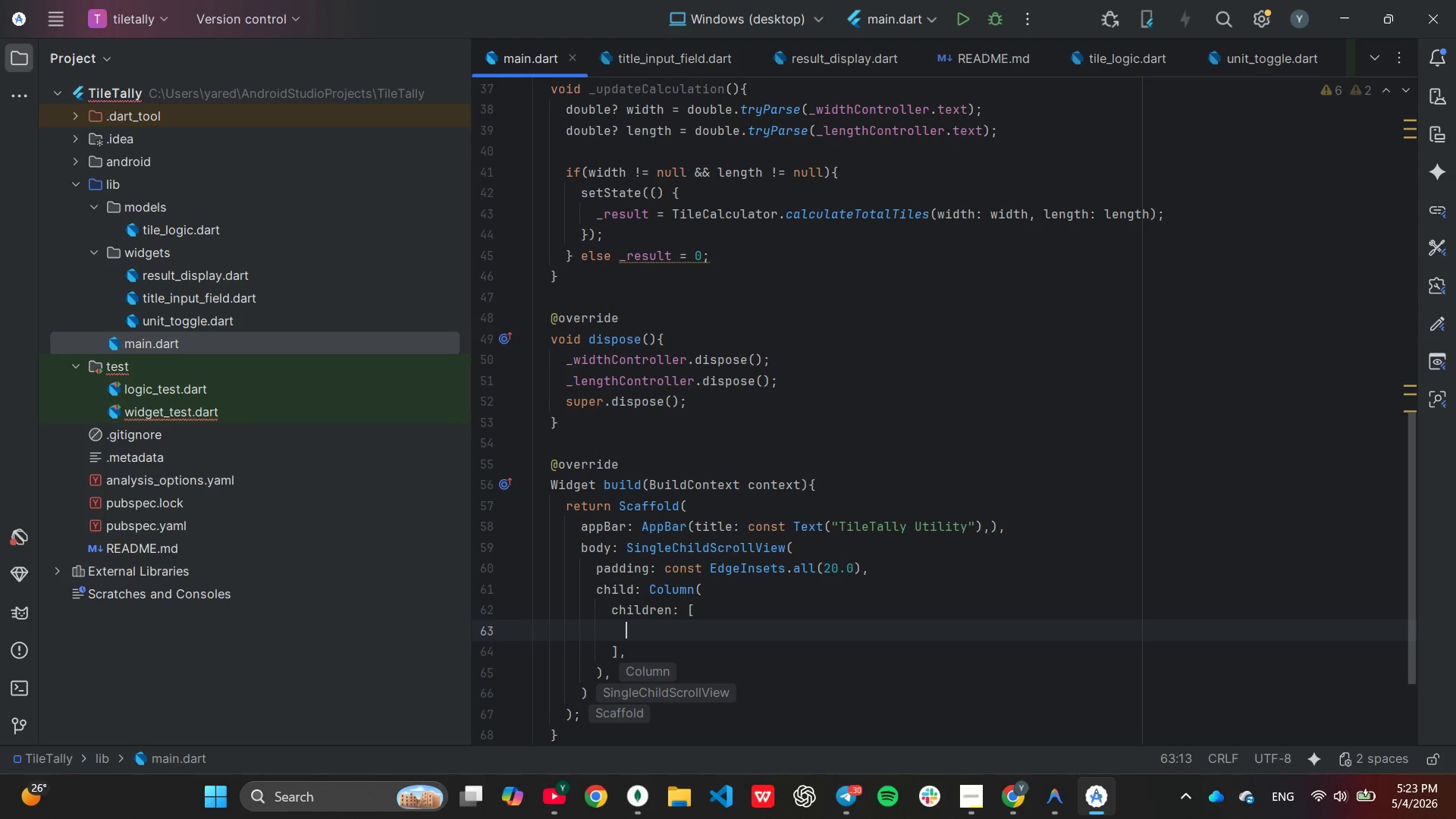 
type(Un)
 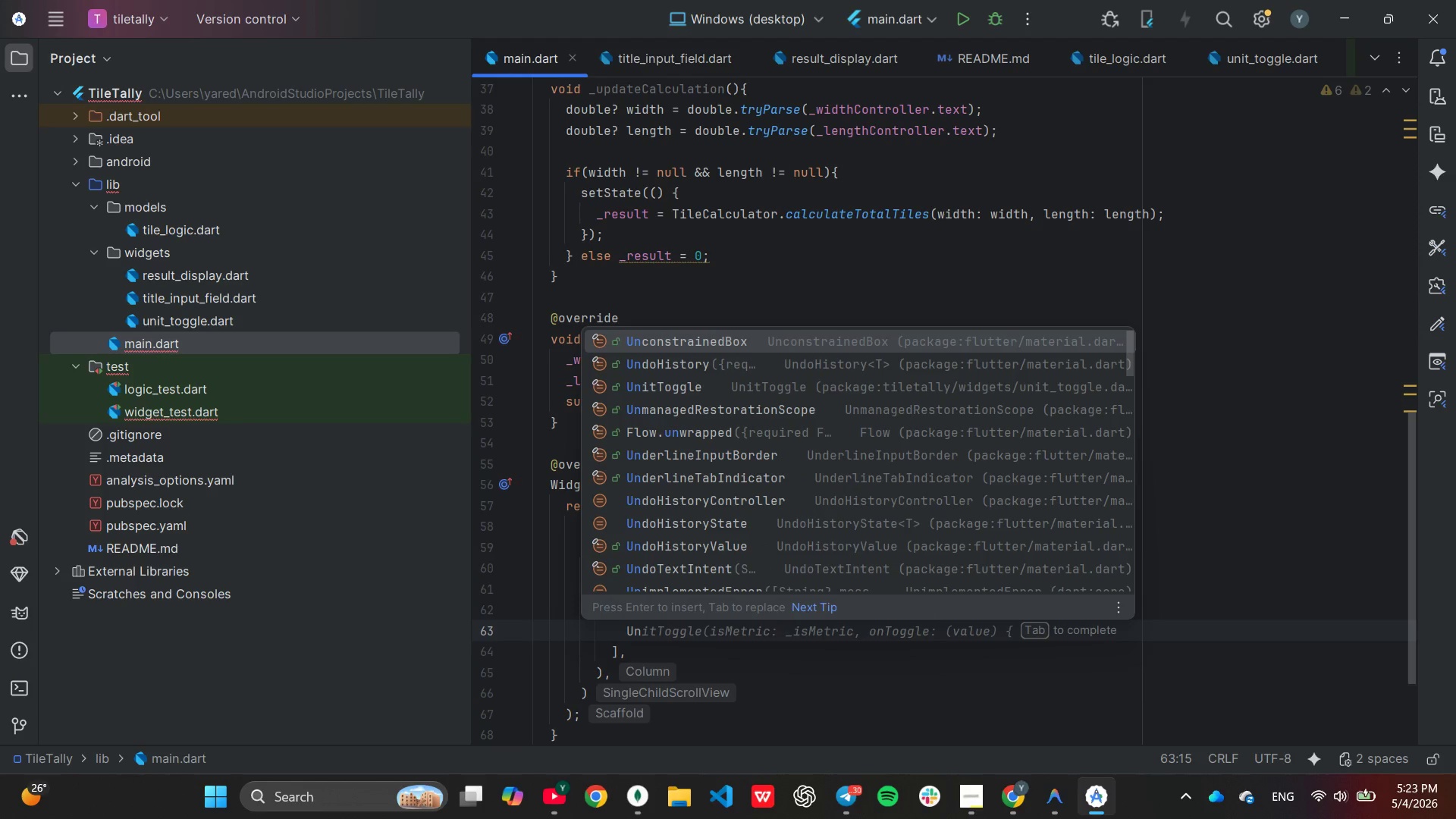 
key(ArrowDown)
 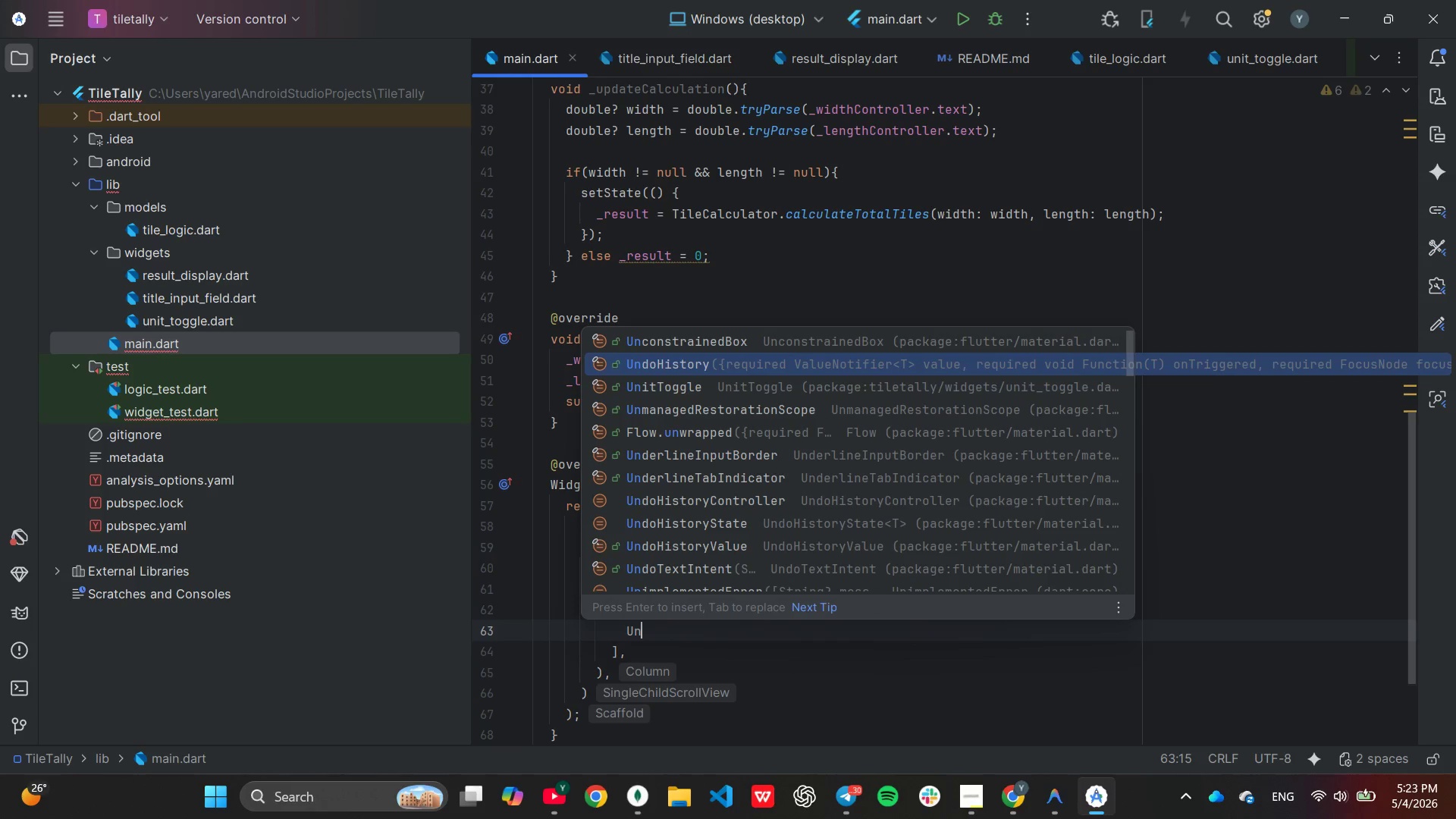 
key(ArrowDown)
 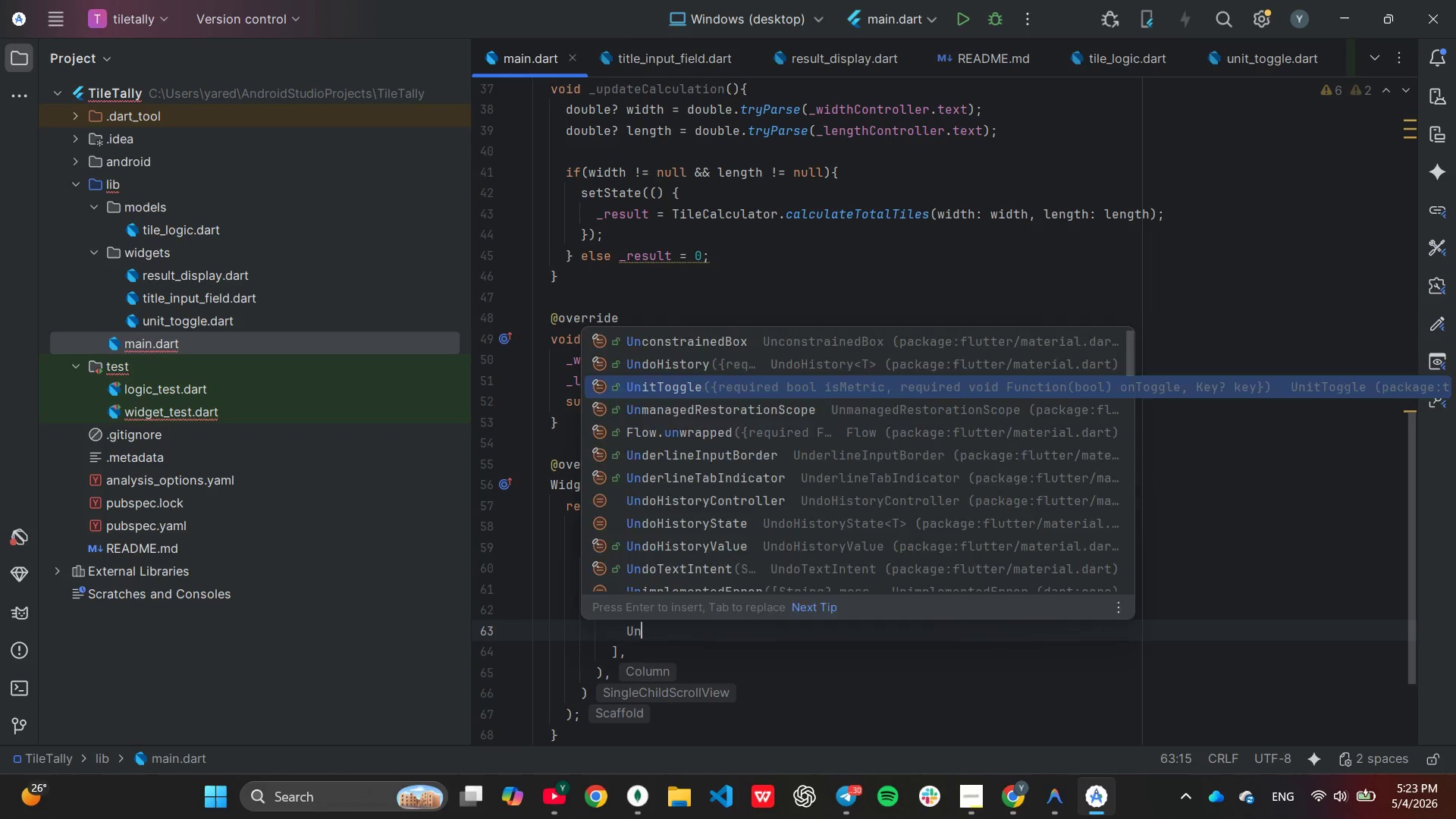 
key(Enter)
 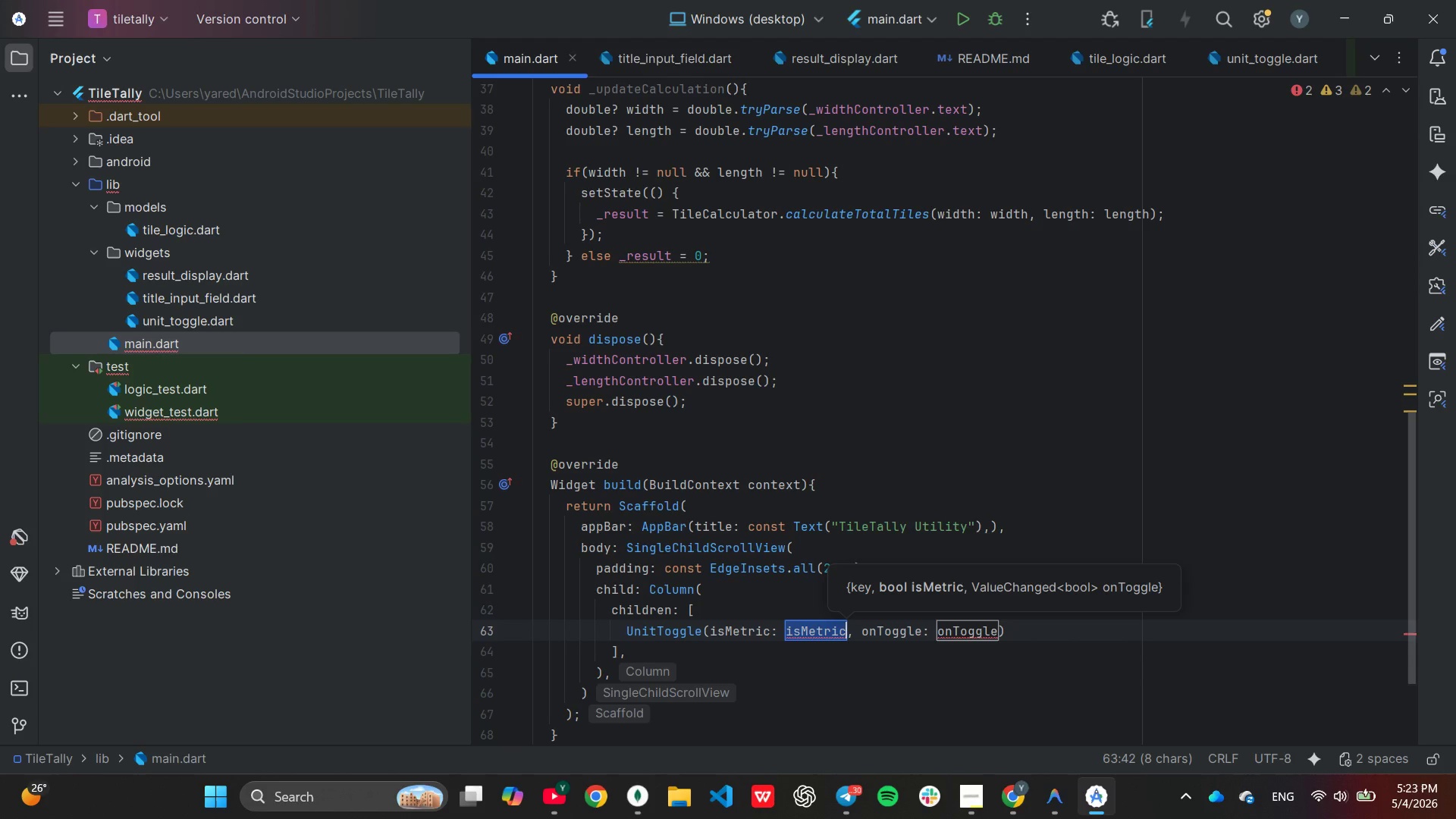 
wait(8.62)
 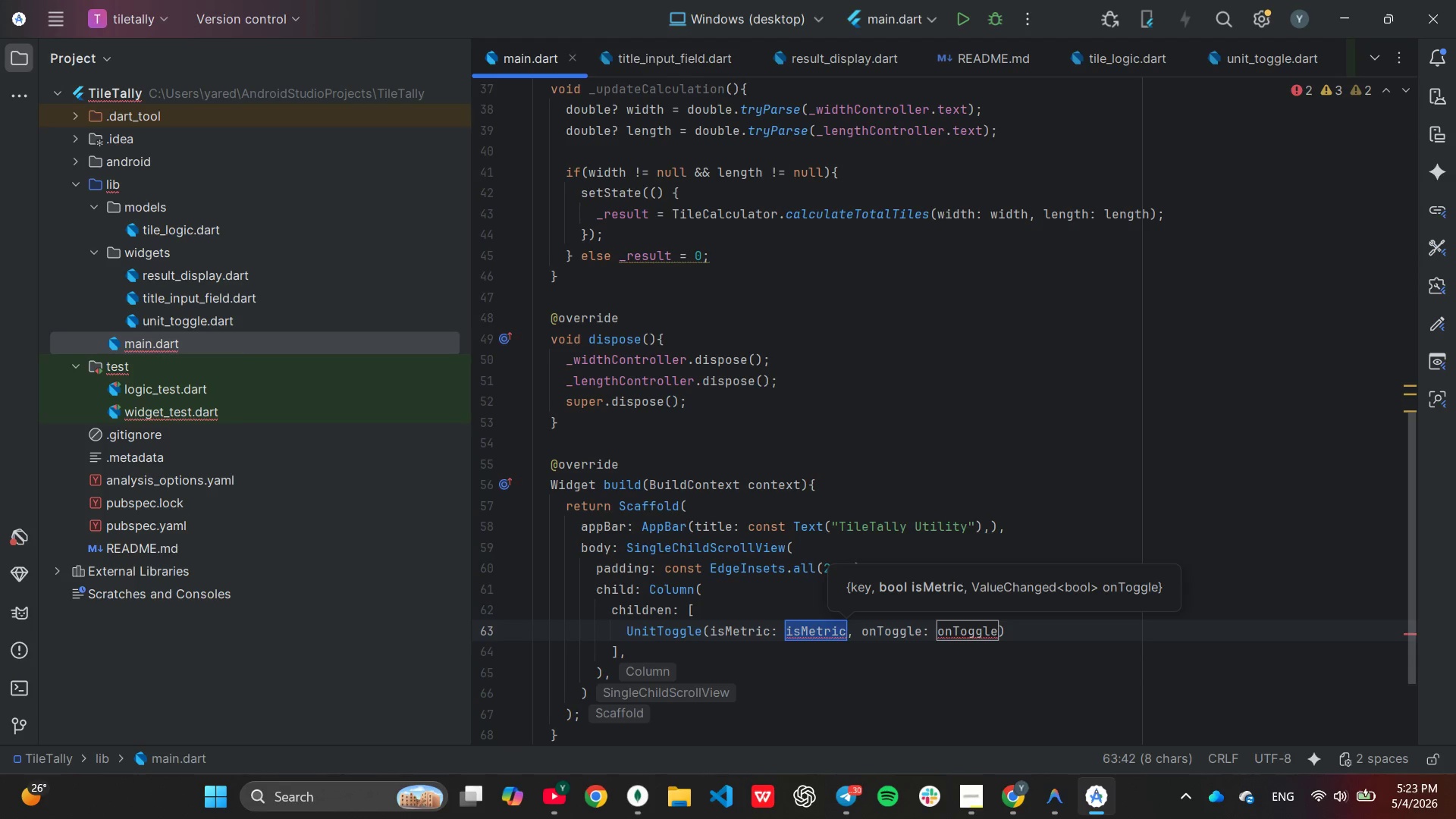 
key(Shift+Minus)
 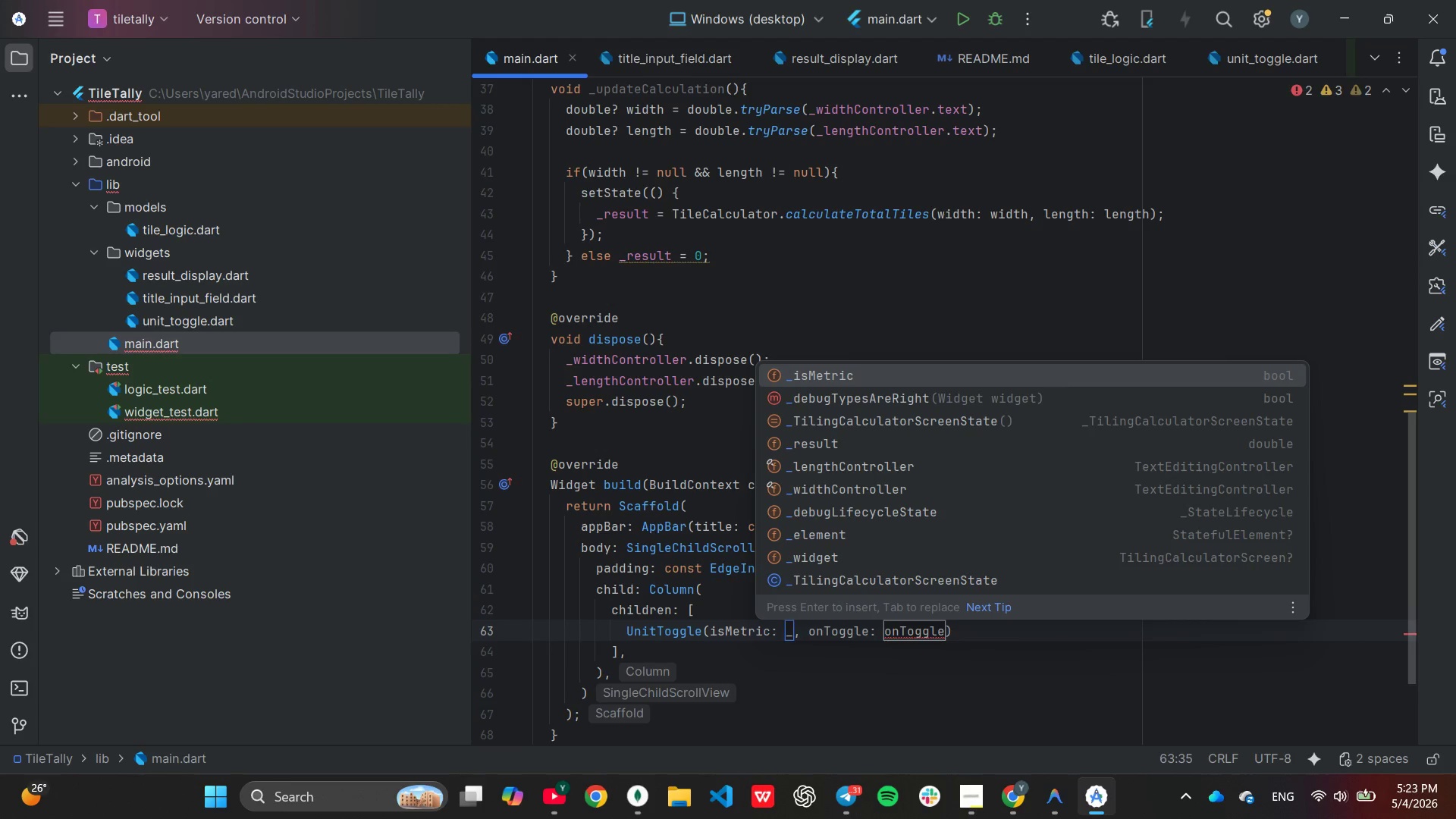 
key(I)
 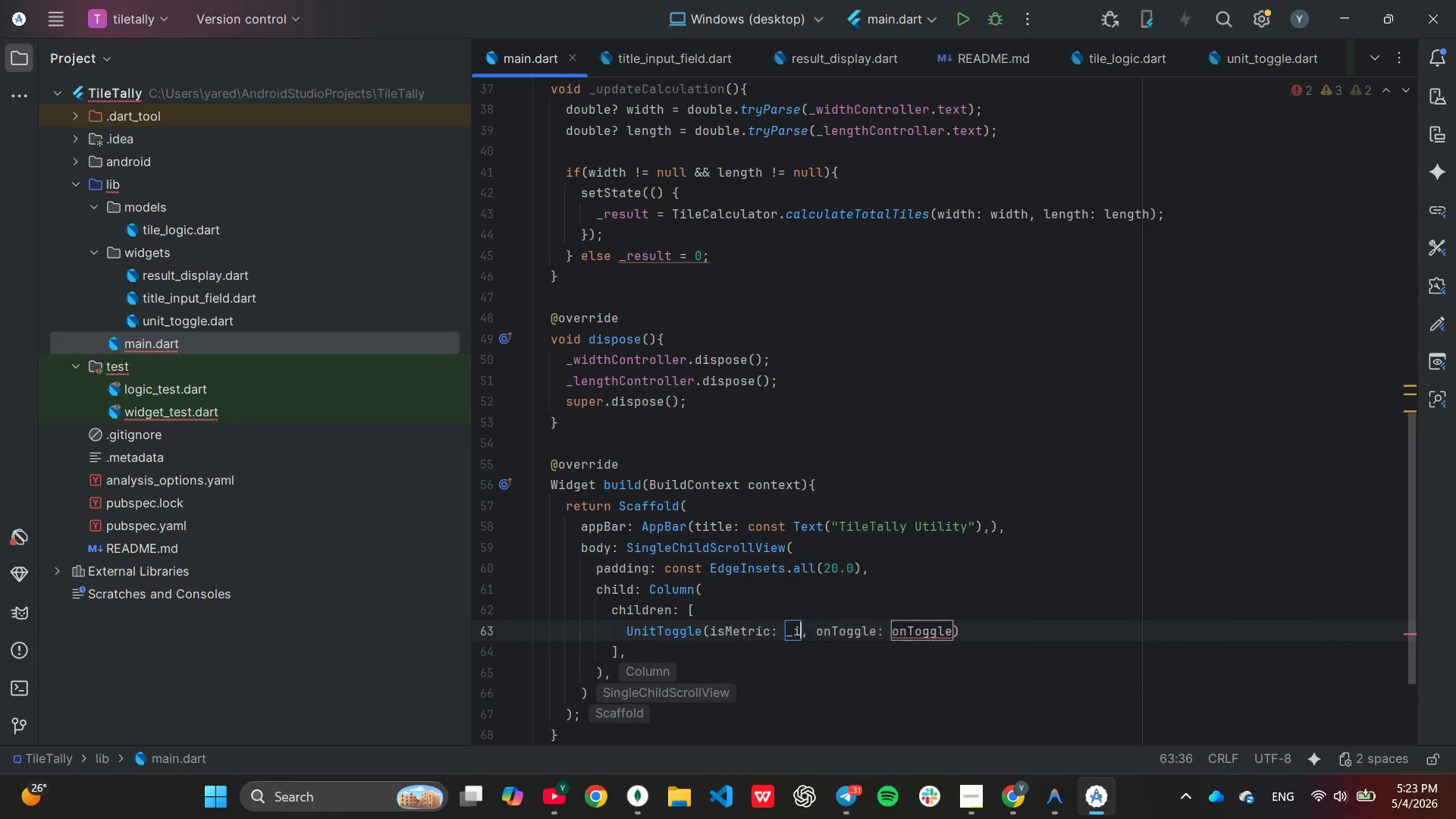 
key(Enter)
 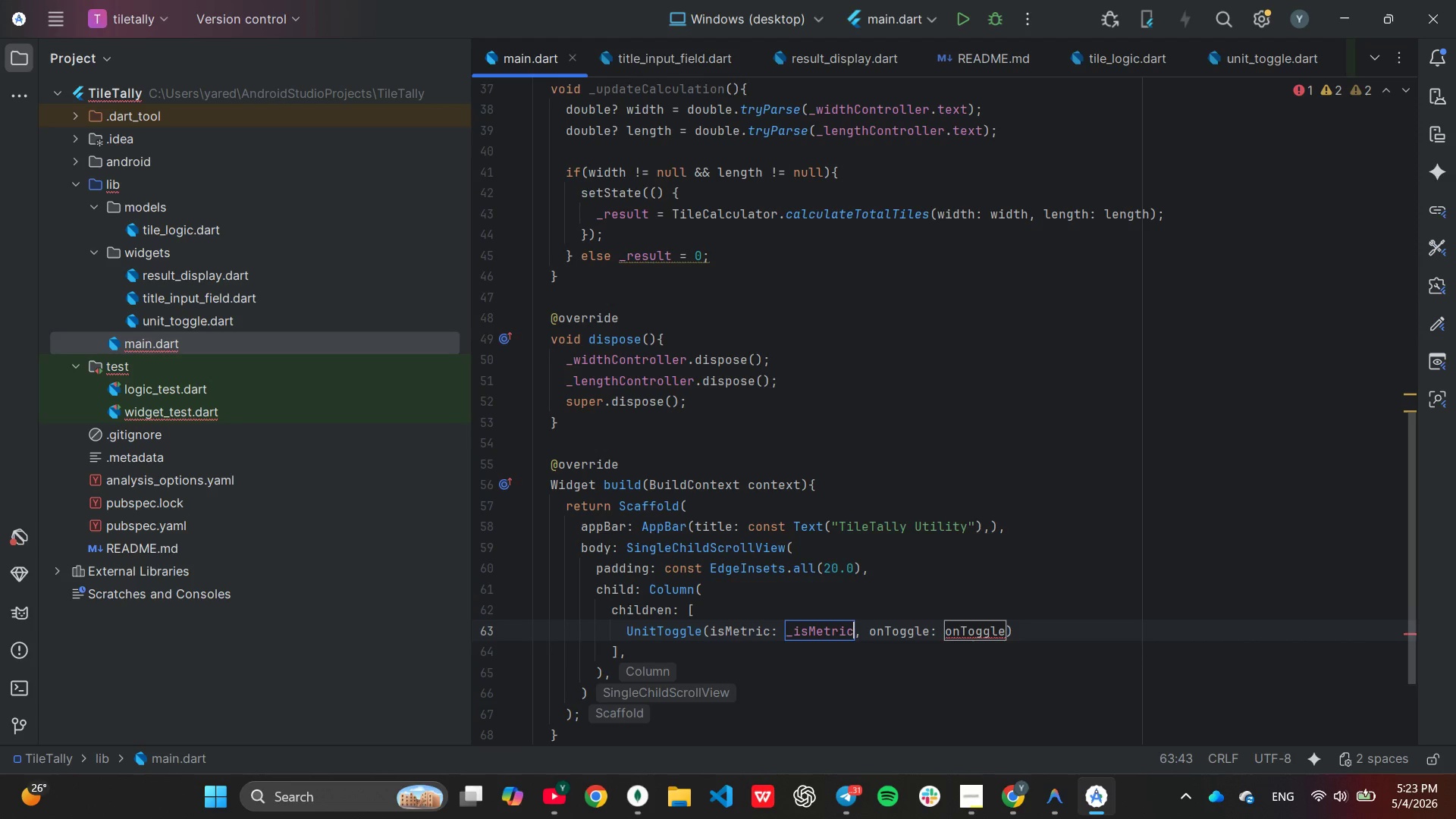 
hold_key(key=ArrowRight, duration=0.83)
 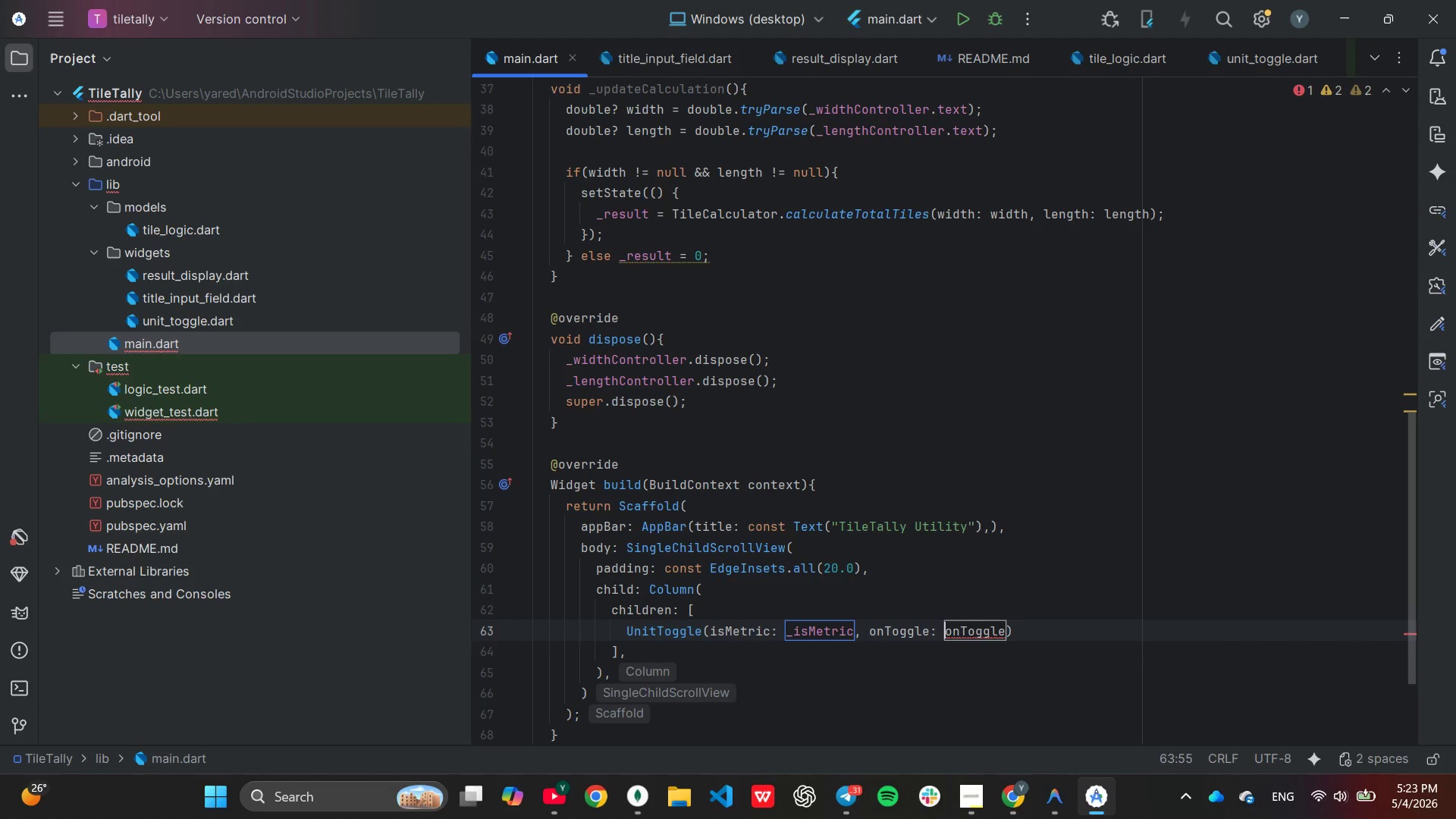 
hold_key(key=ArrowRight, duration=0.84)
 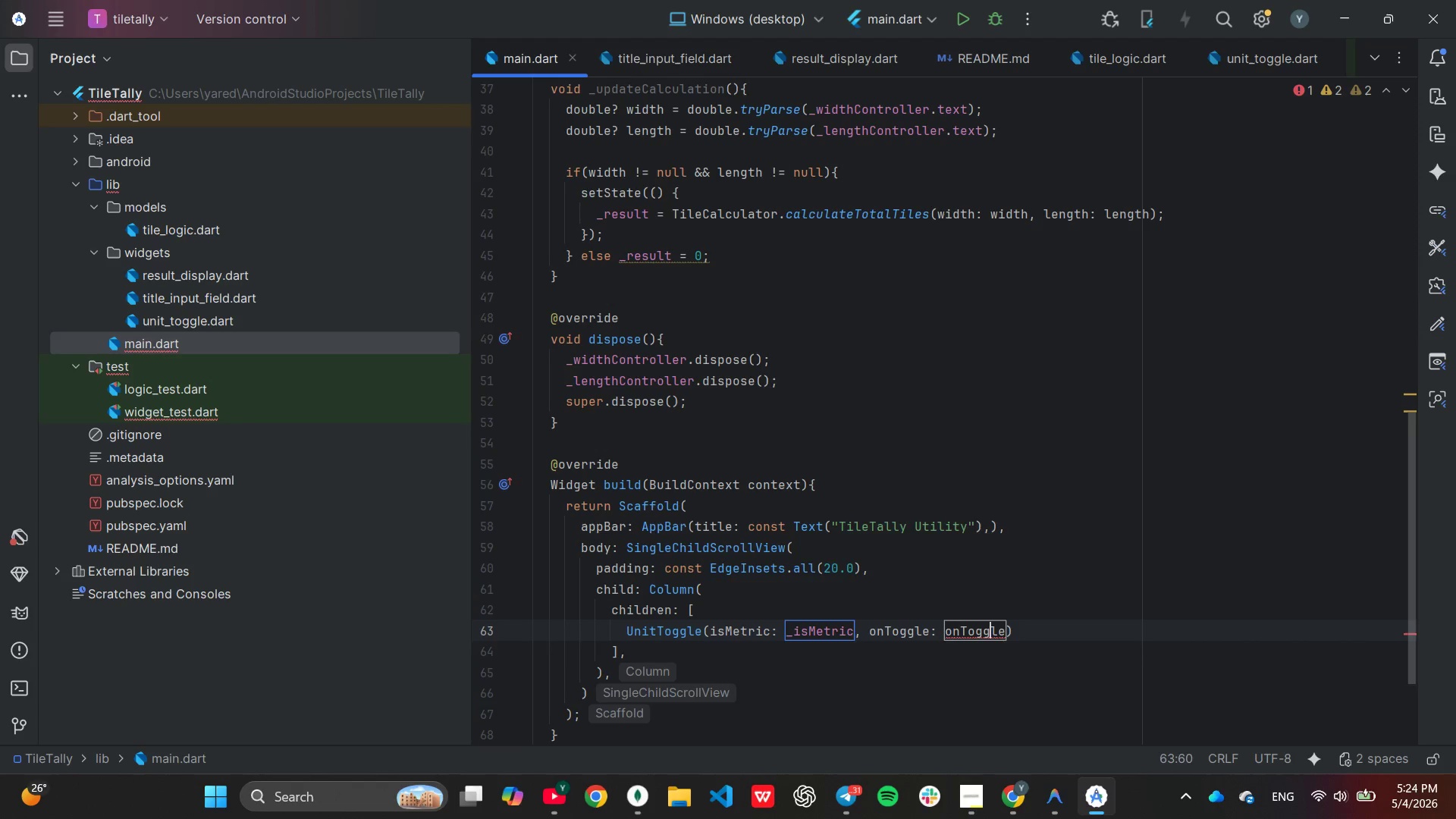 
key(ArrowRight)
 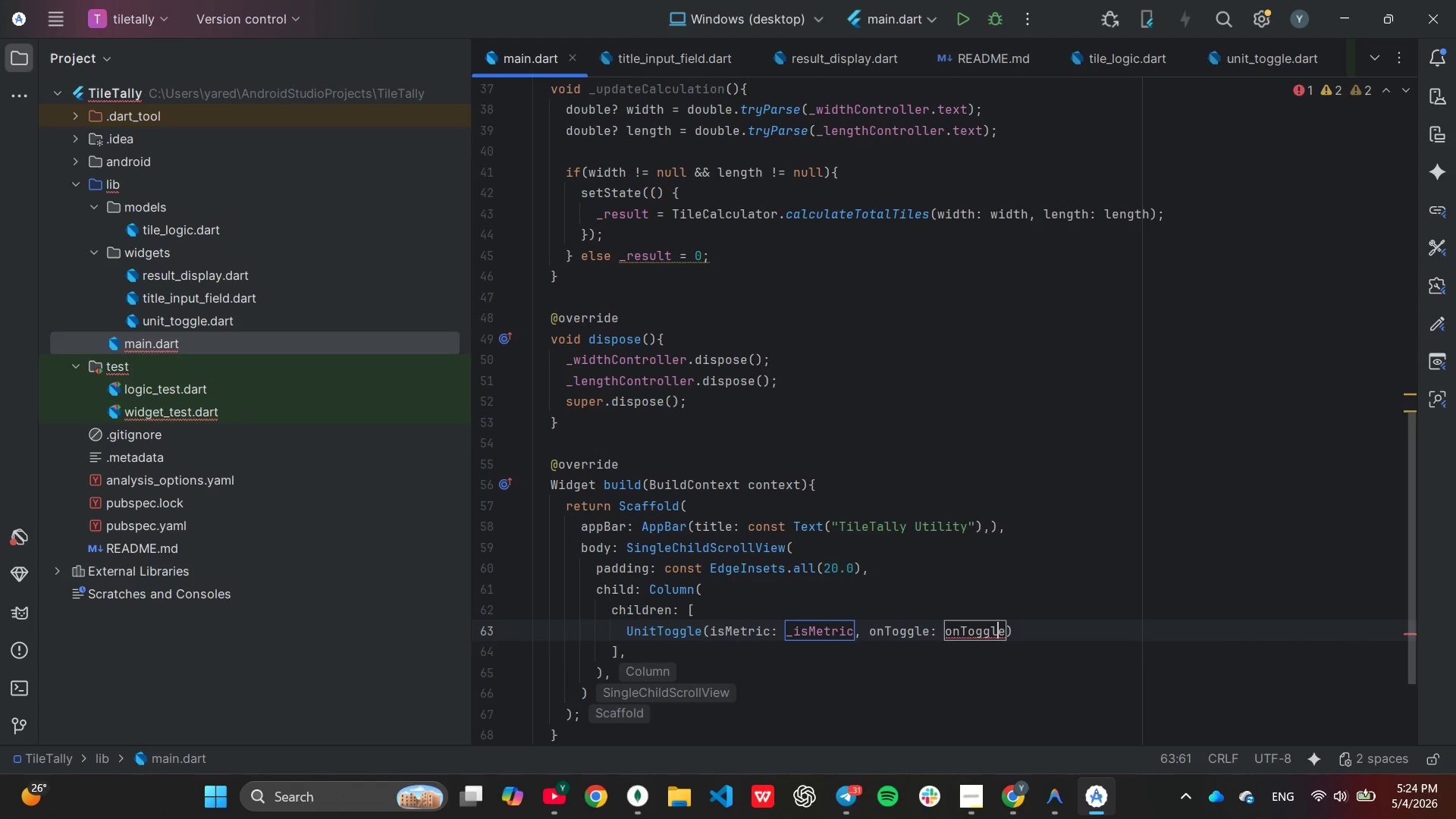 
key(ArrowRight)
 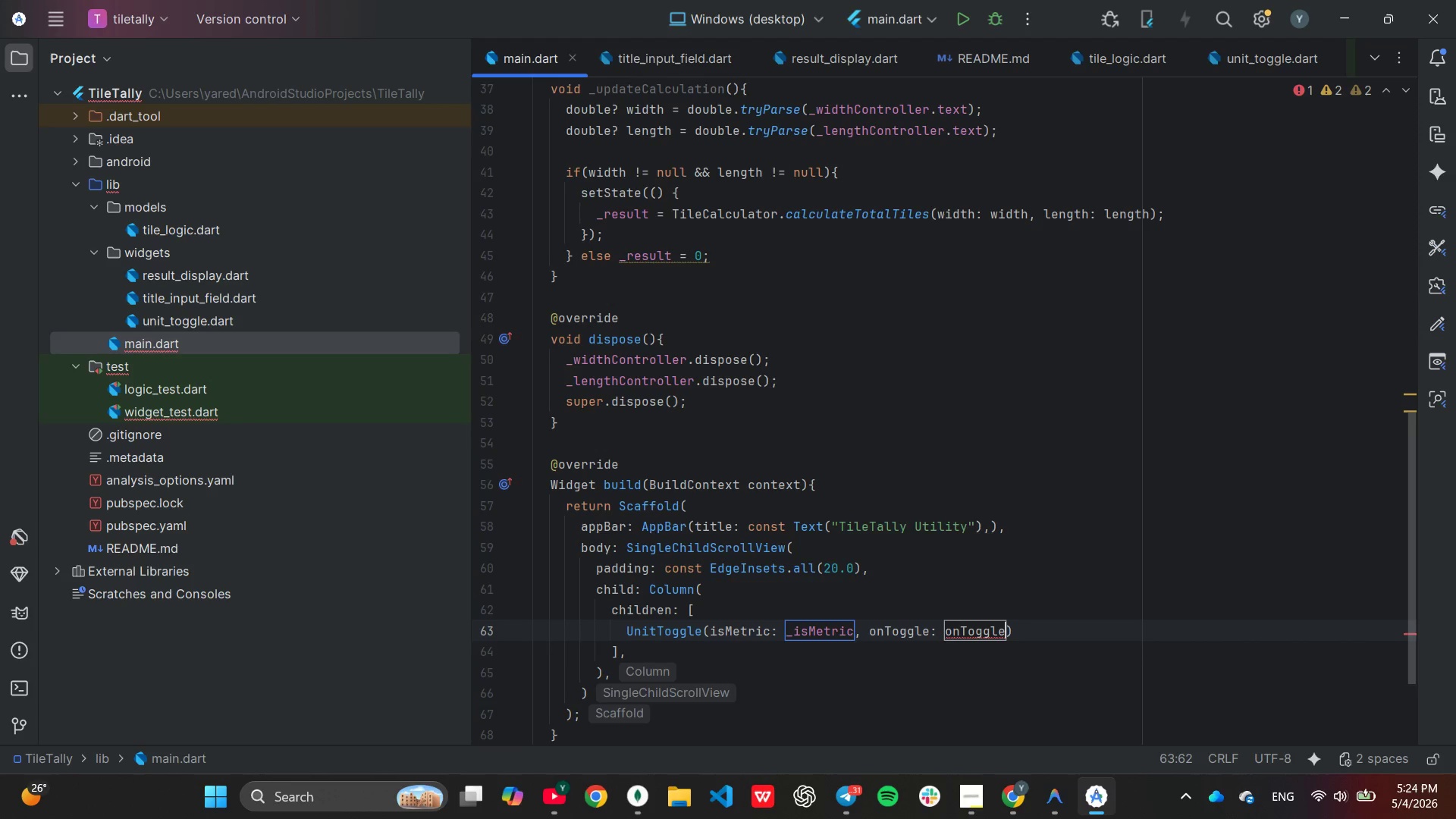 
key(ArrowRight)
 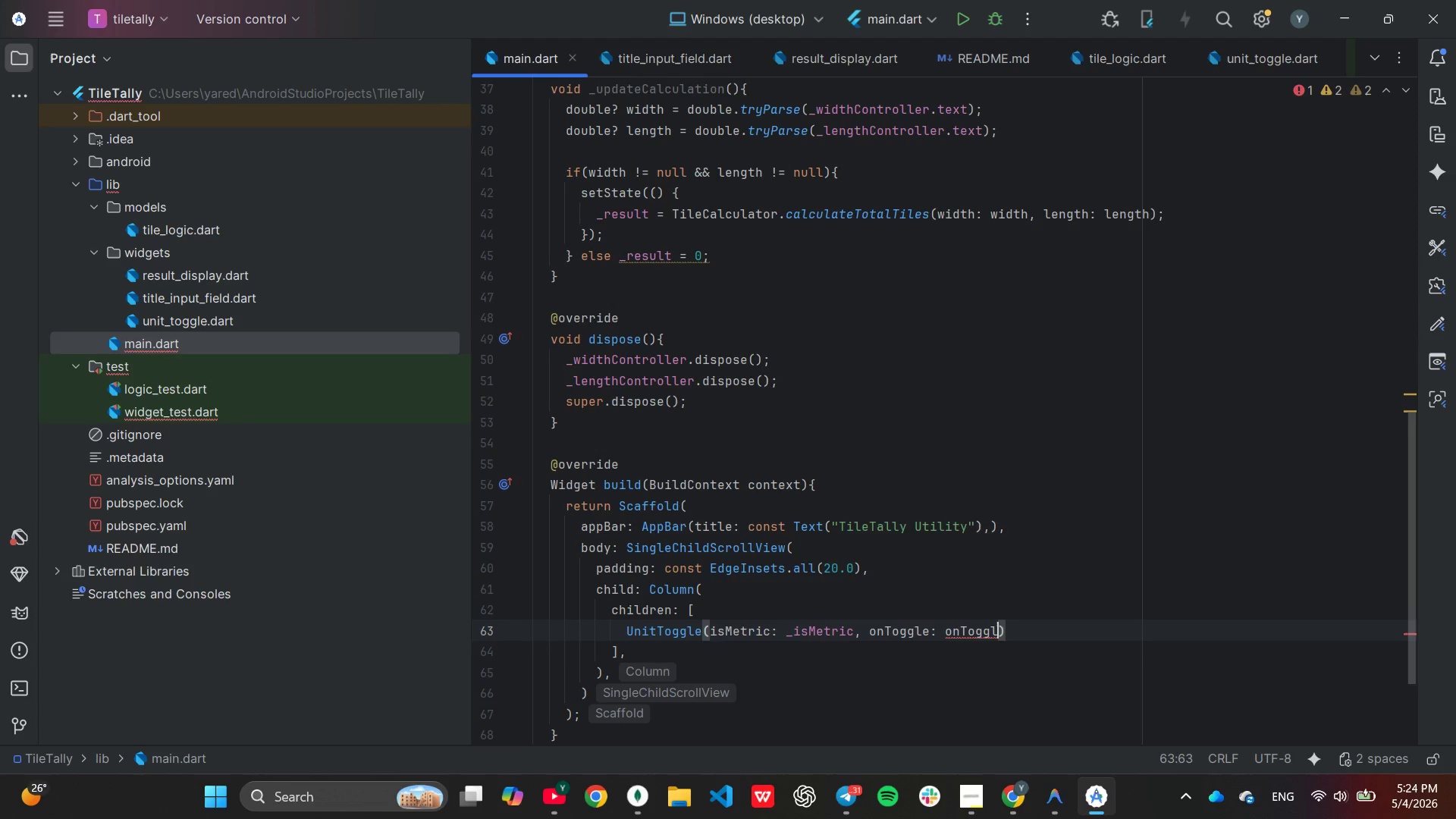 
hold_key(key=Backspace, duration=0.73)
 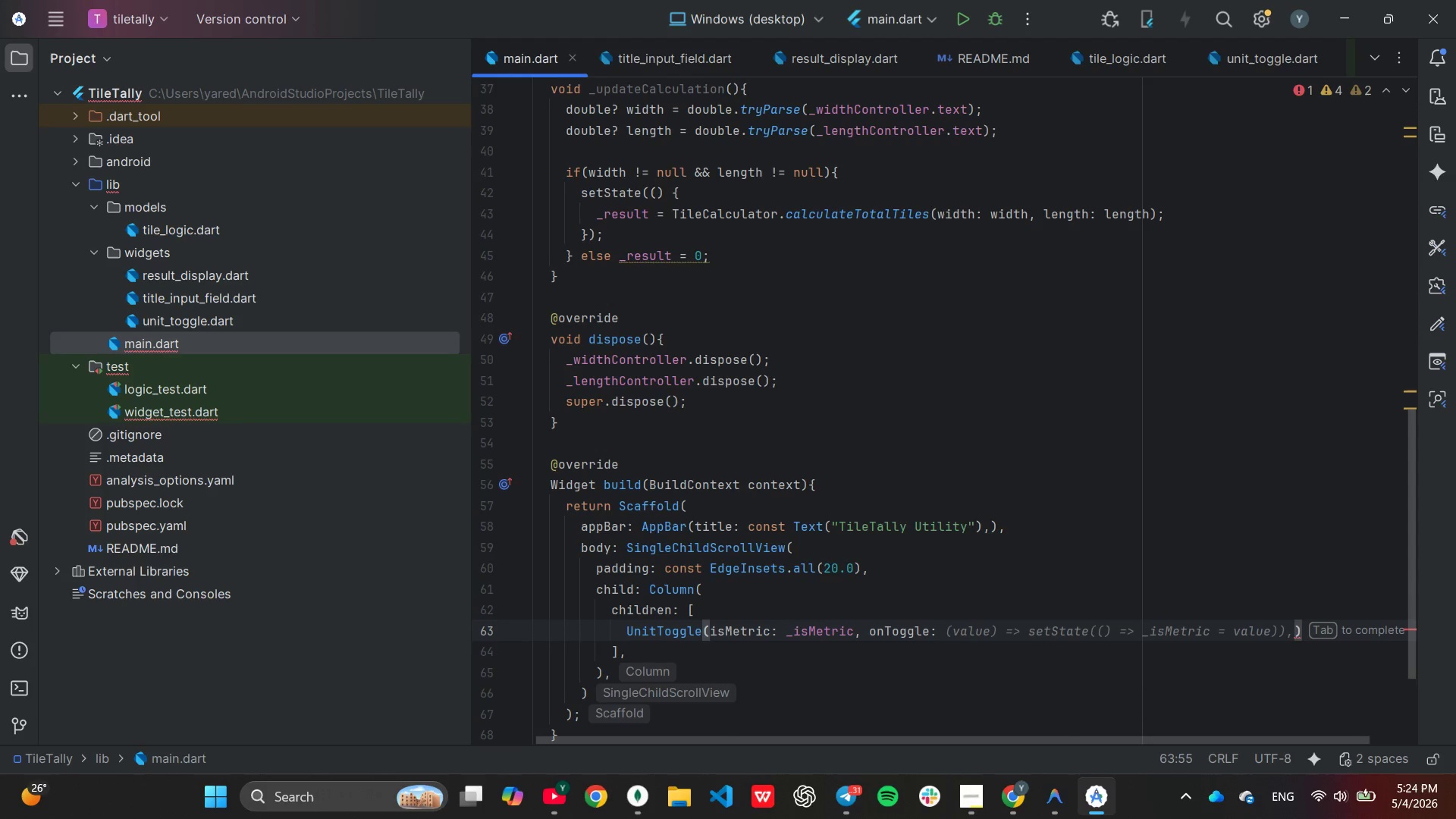 
wait(7.53)
 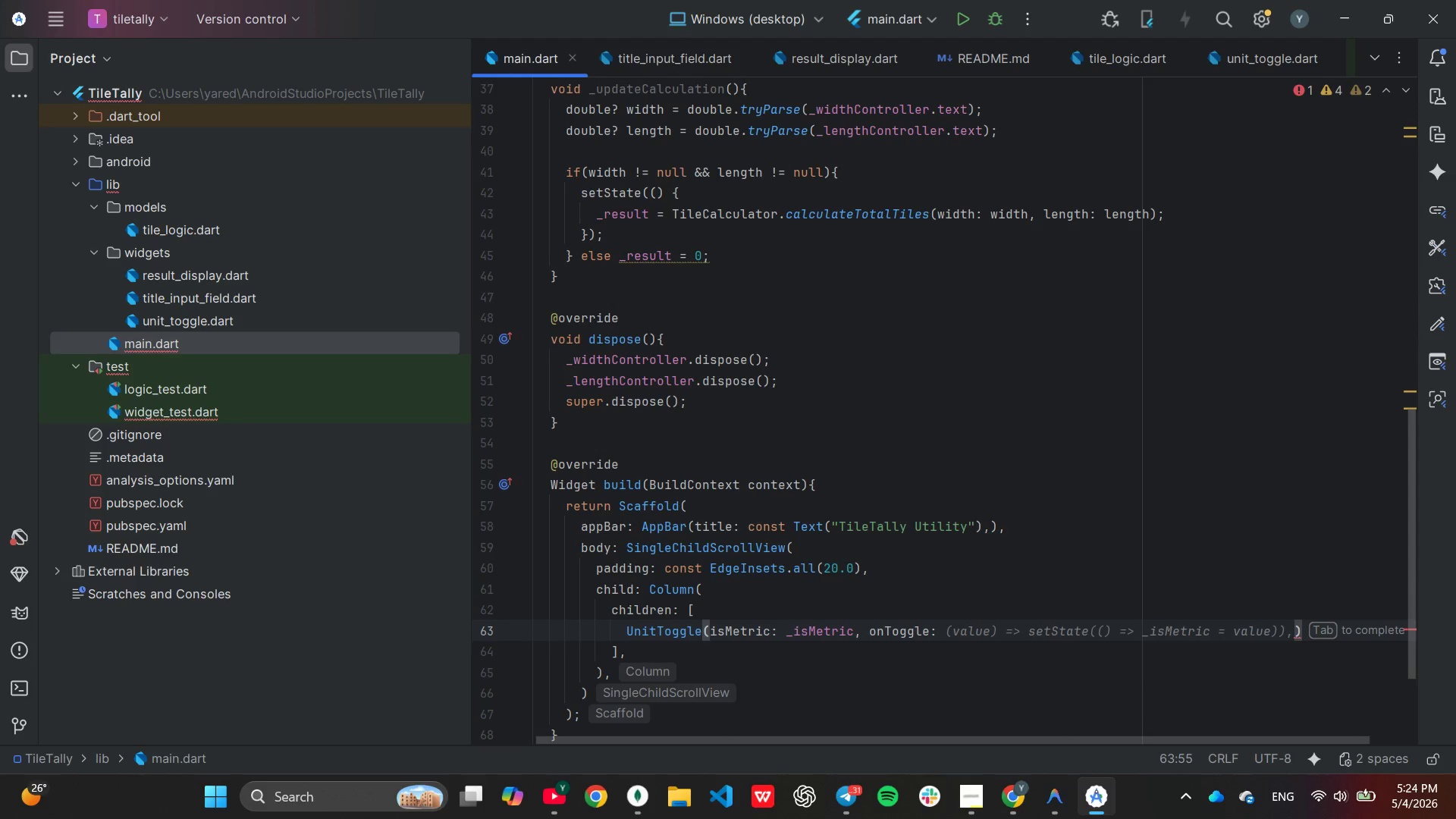 
type((val)
 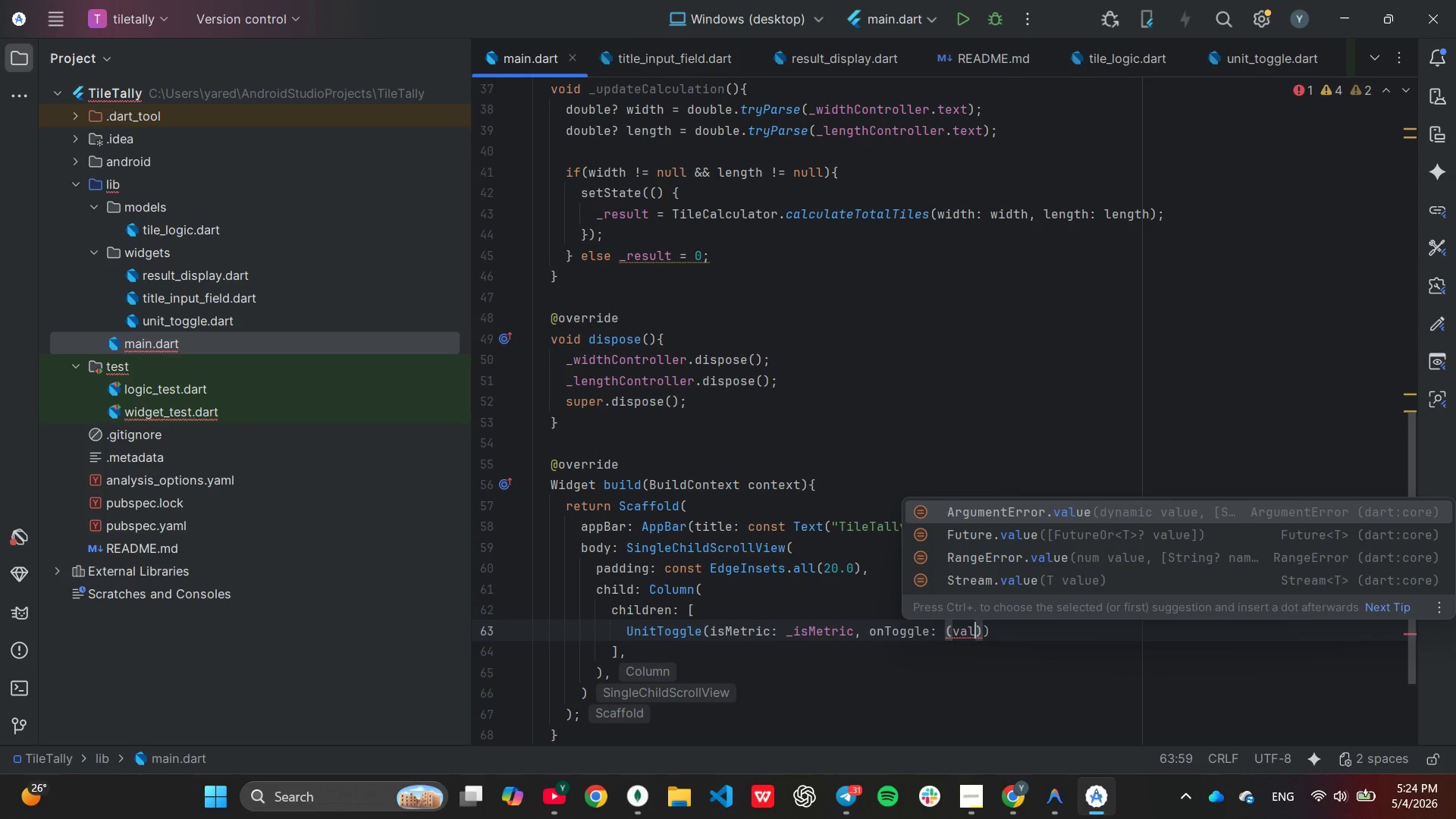 
key(ArrowRight)
 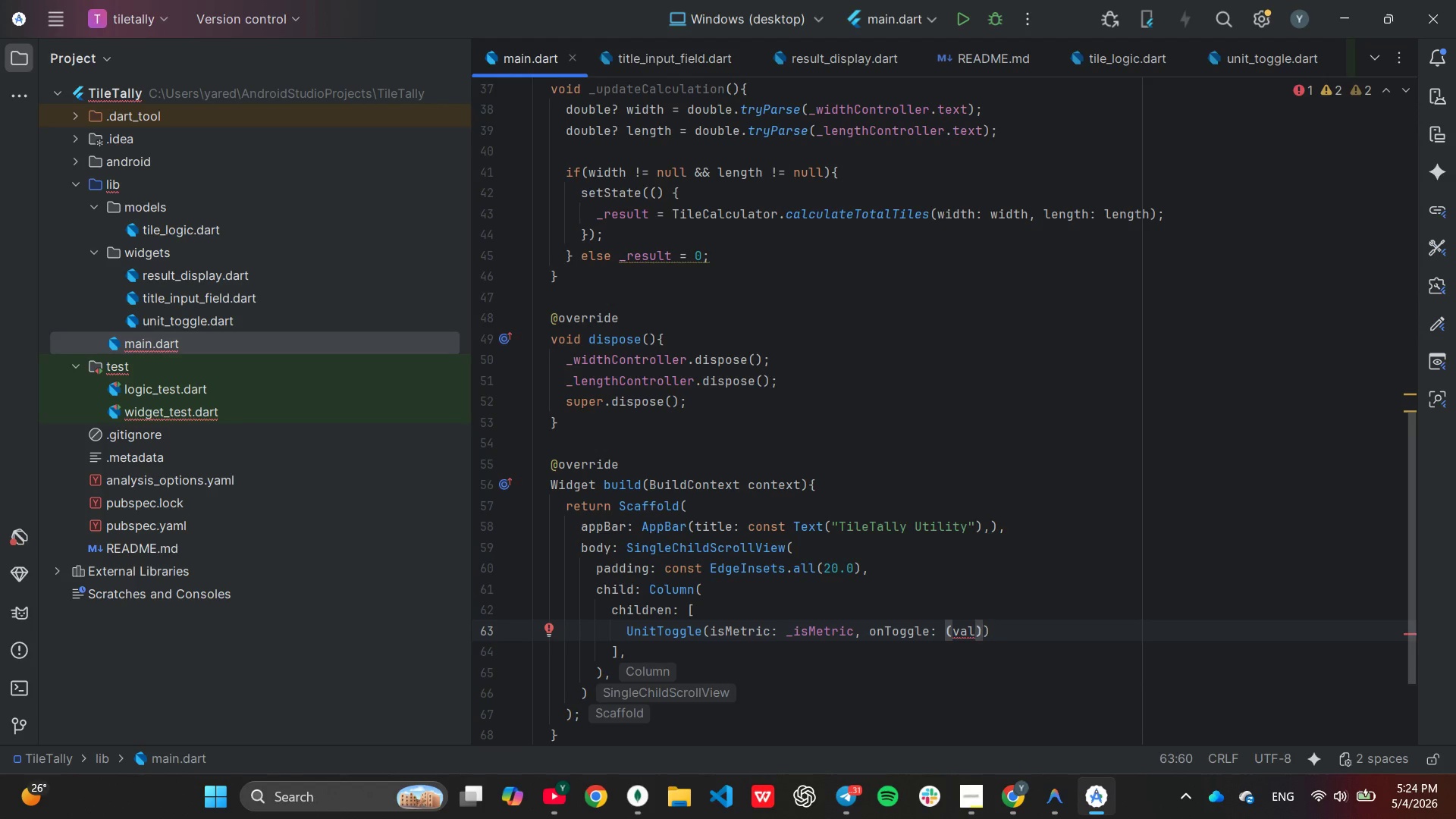 
key(Space)
 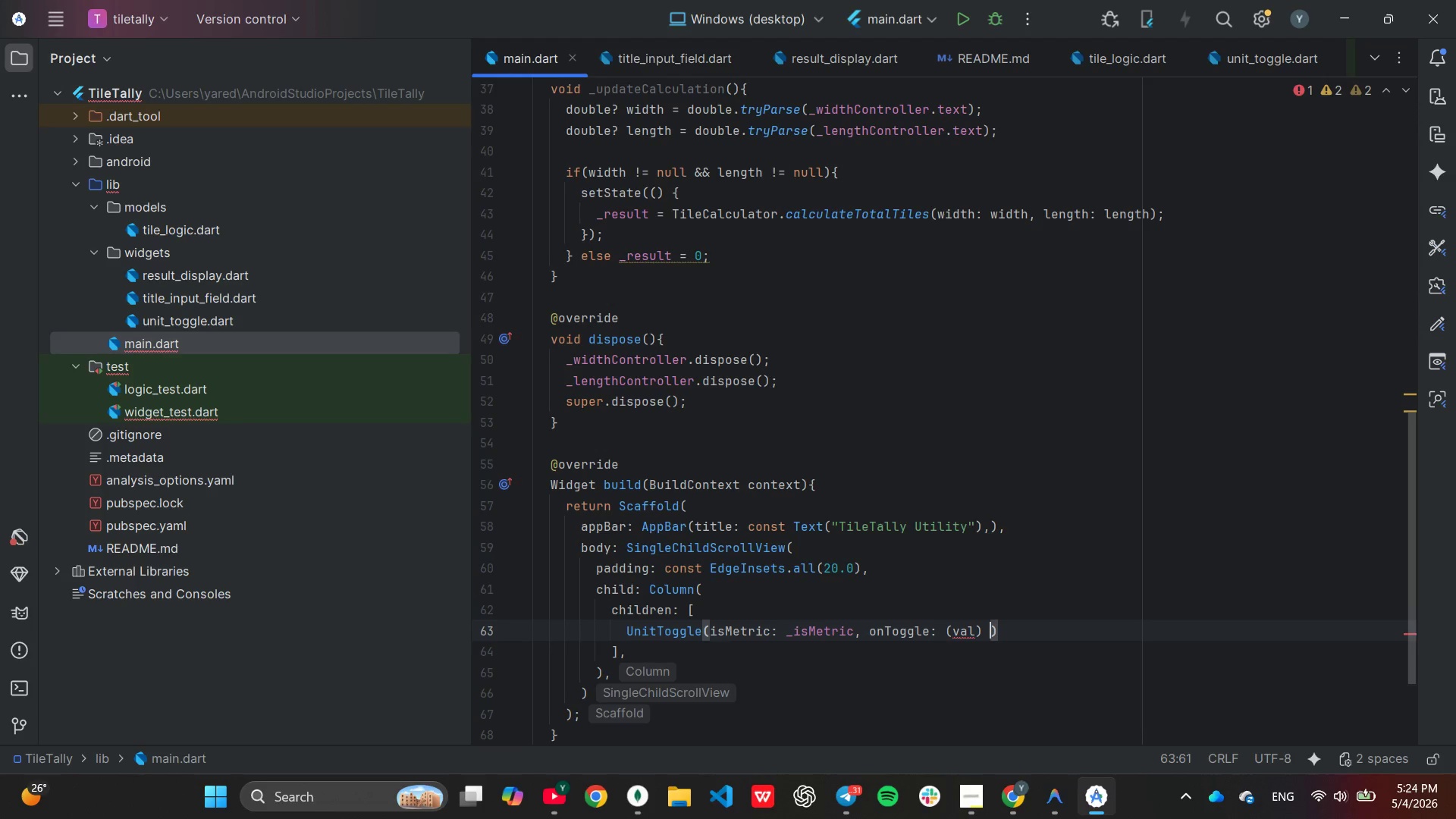 
key(Equal)
 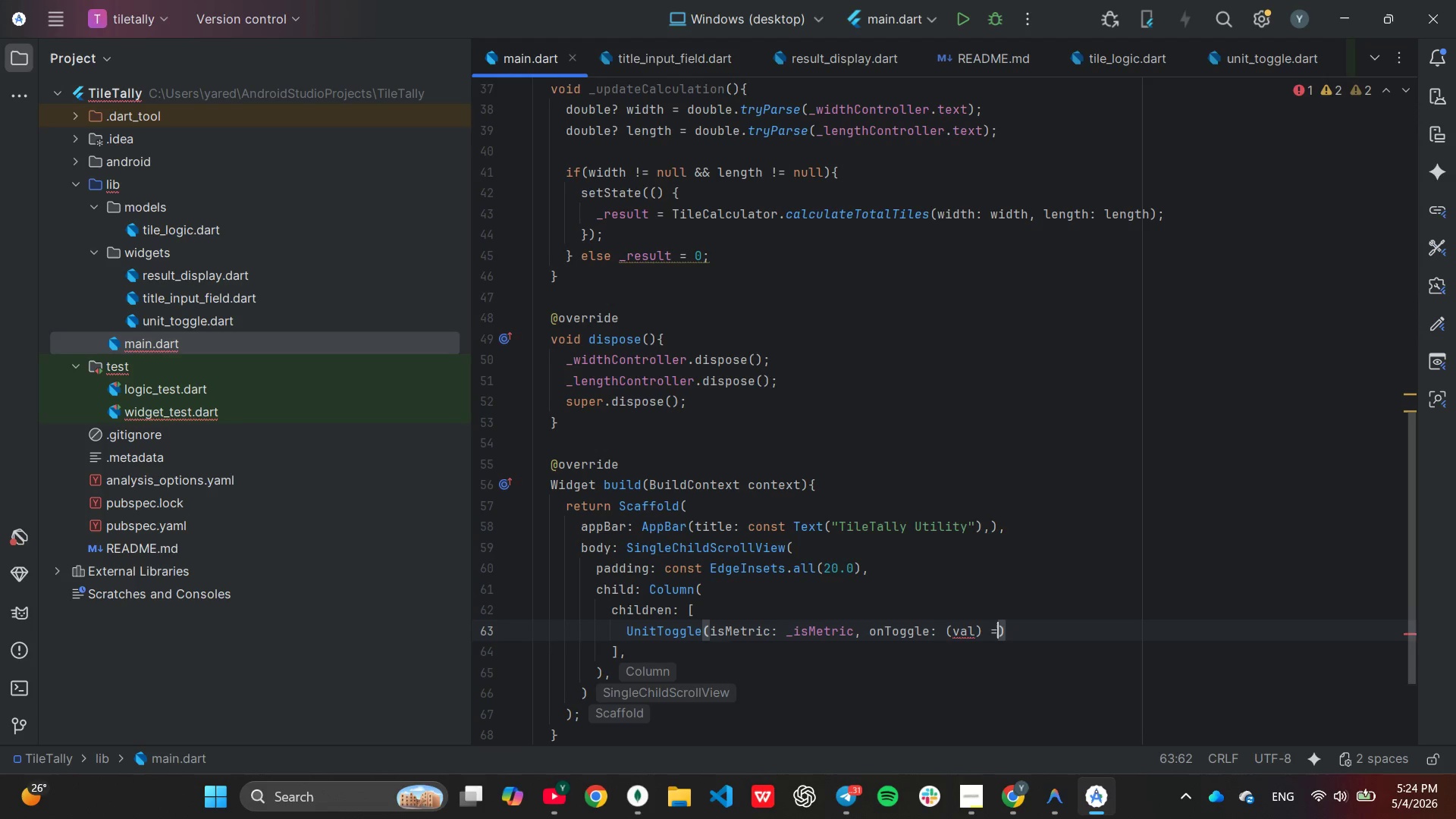 
key(Shift+ShiftLeft)
 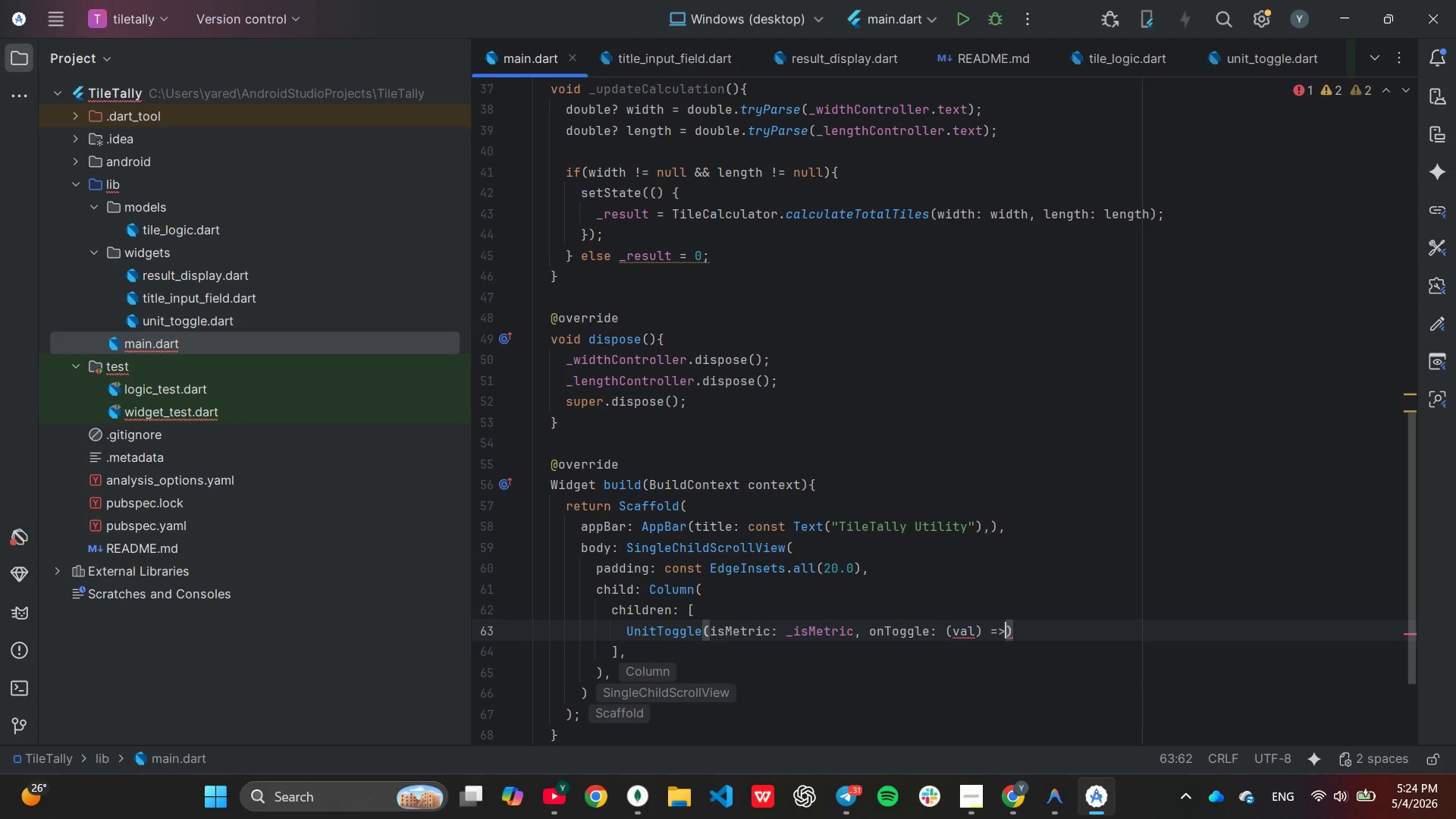 
key(Shift+Period)
 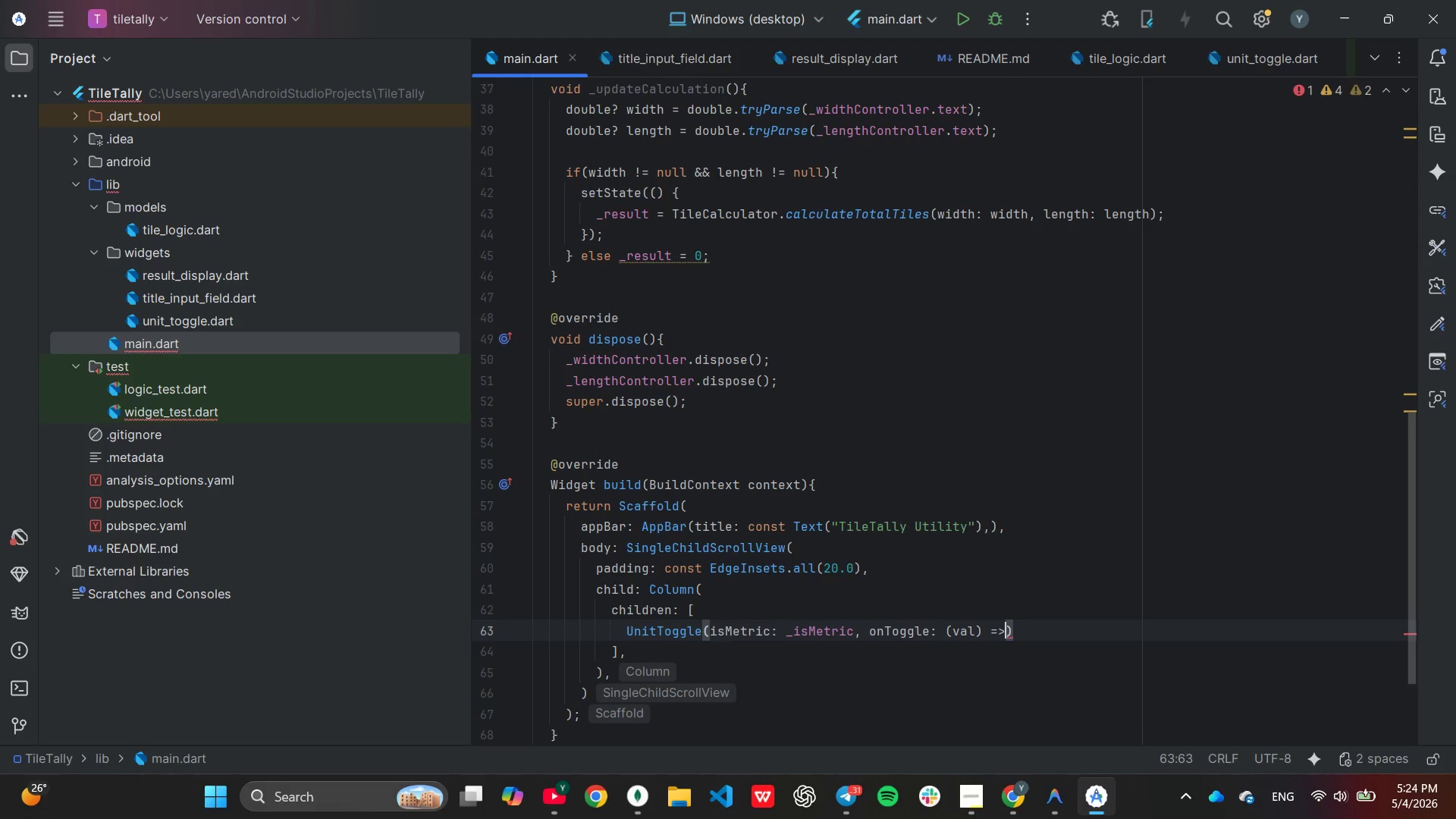 
key(Space)
 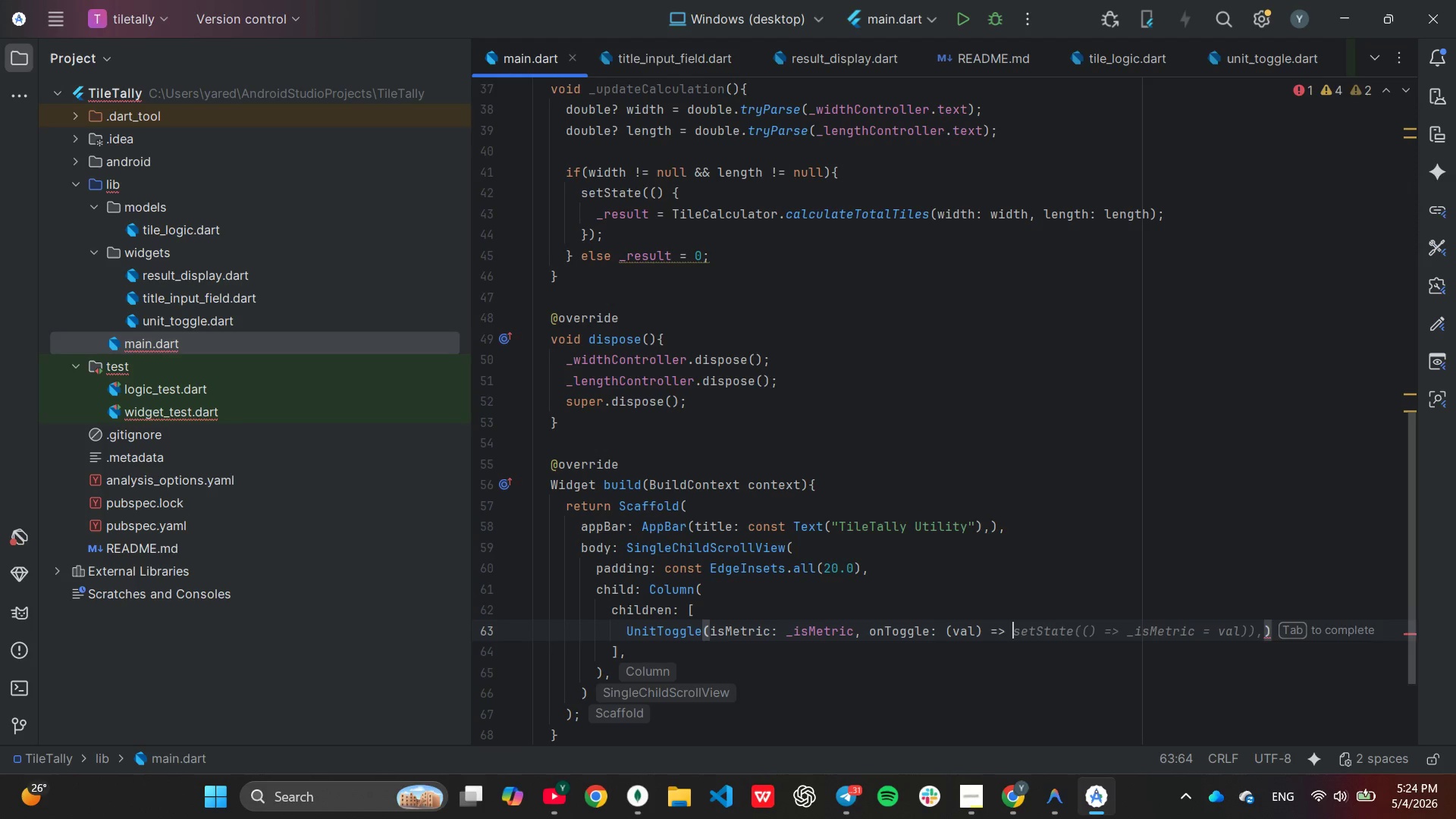 
key(Tab)
 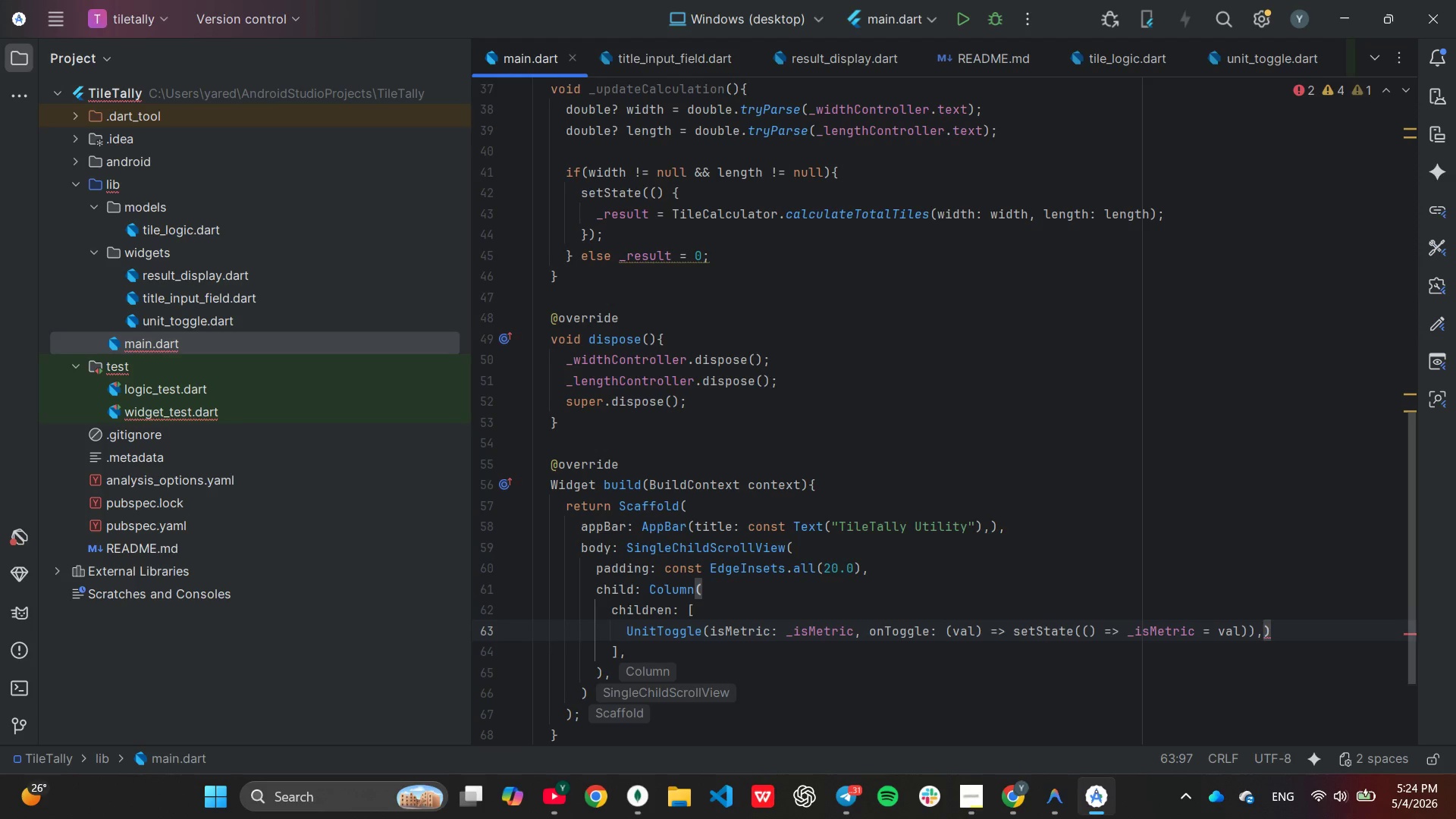 
wait(8.3)
 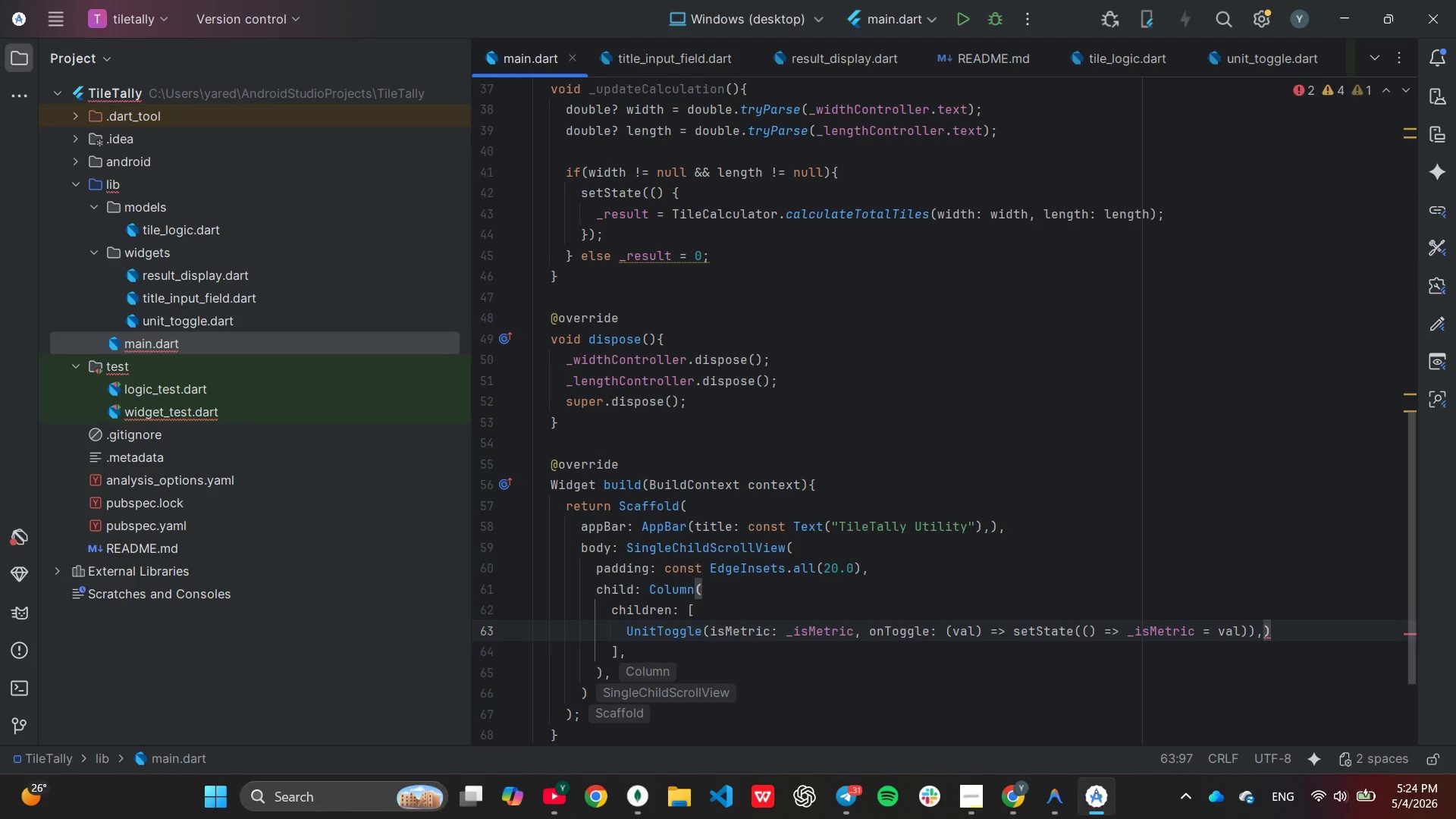 
key(ArrowLeft)
 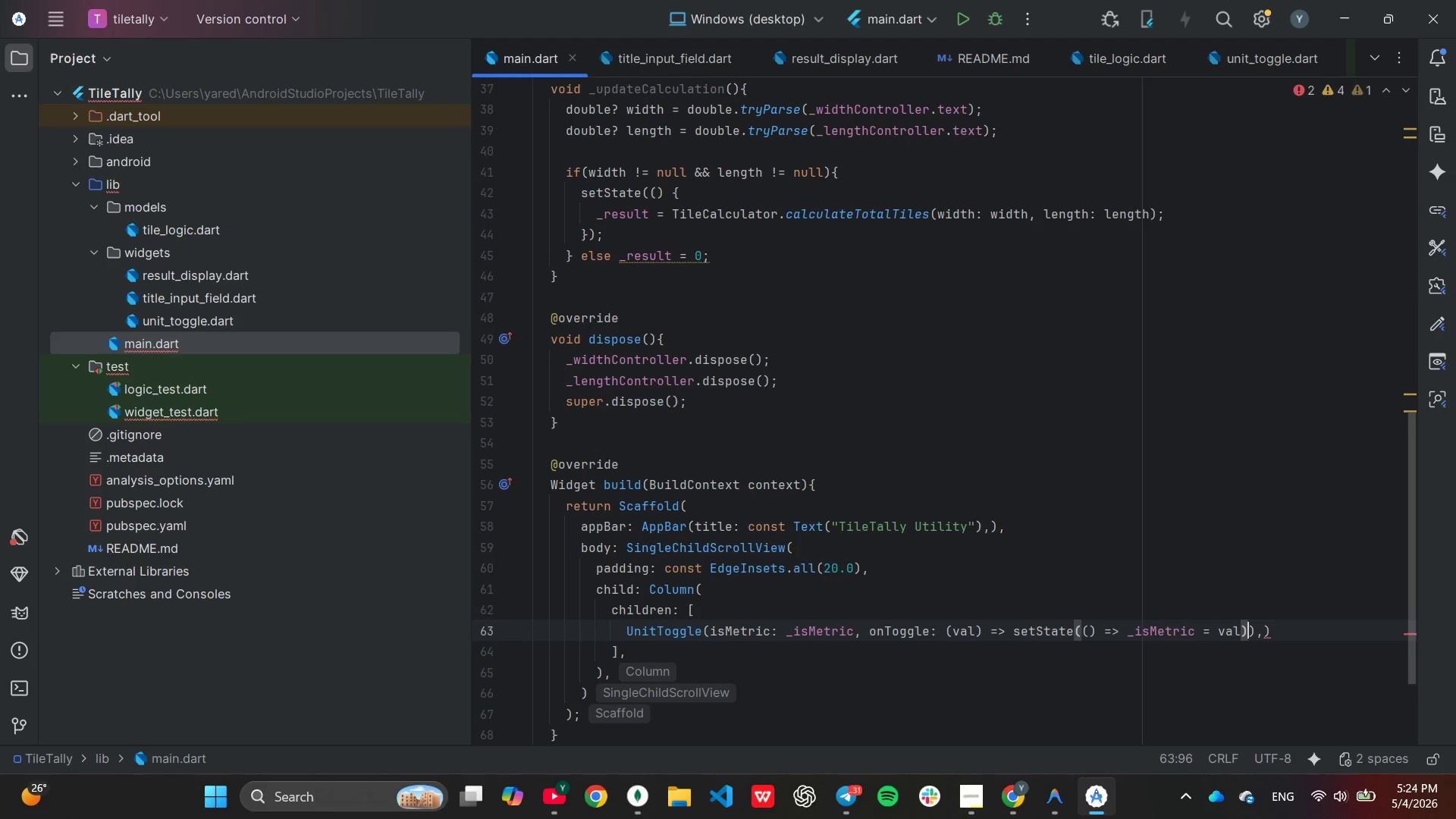 
key(ArrowLeft)
 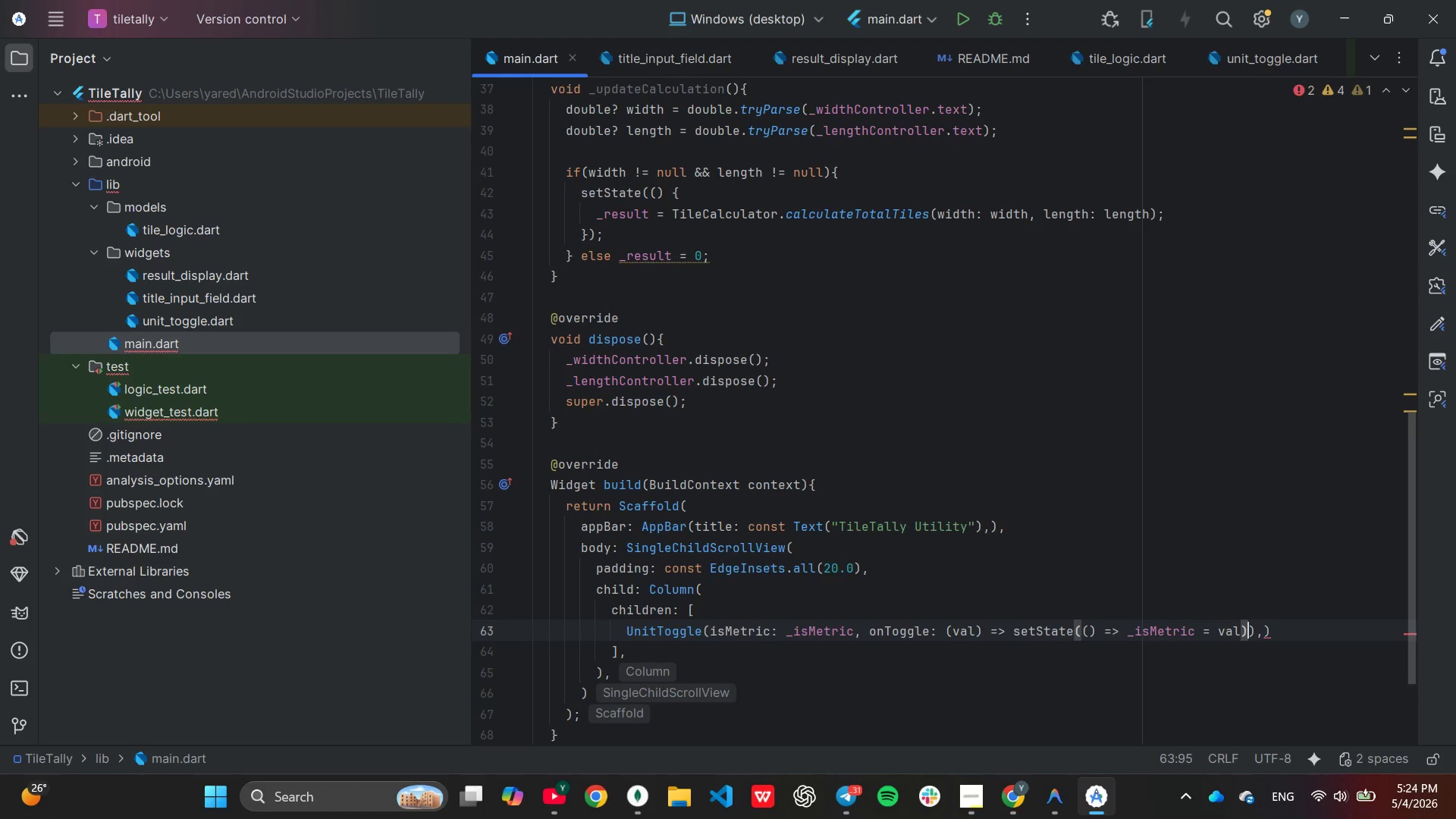 
key(ArrowLeft)
 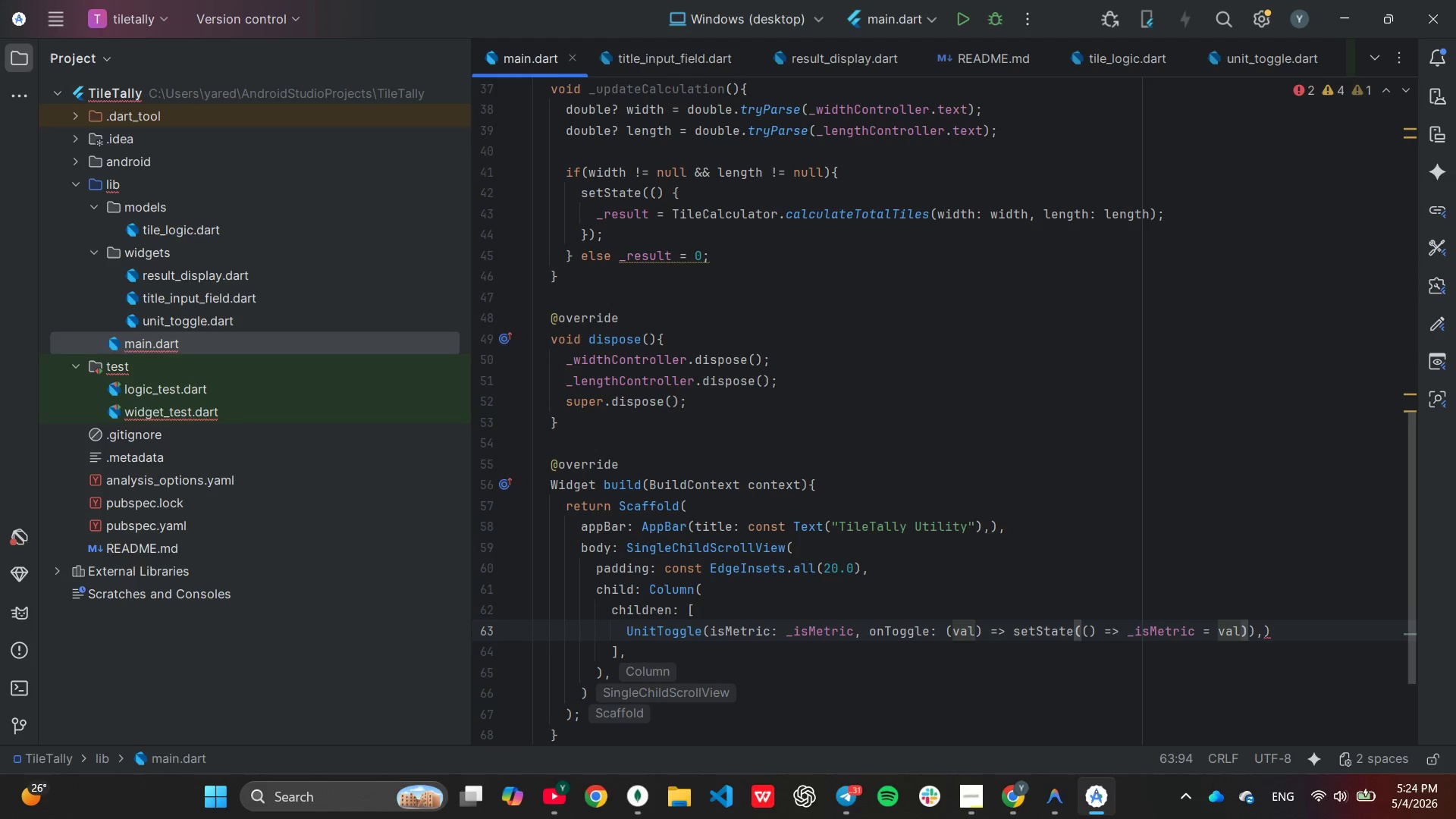 
key(Semicolon)
 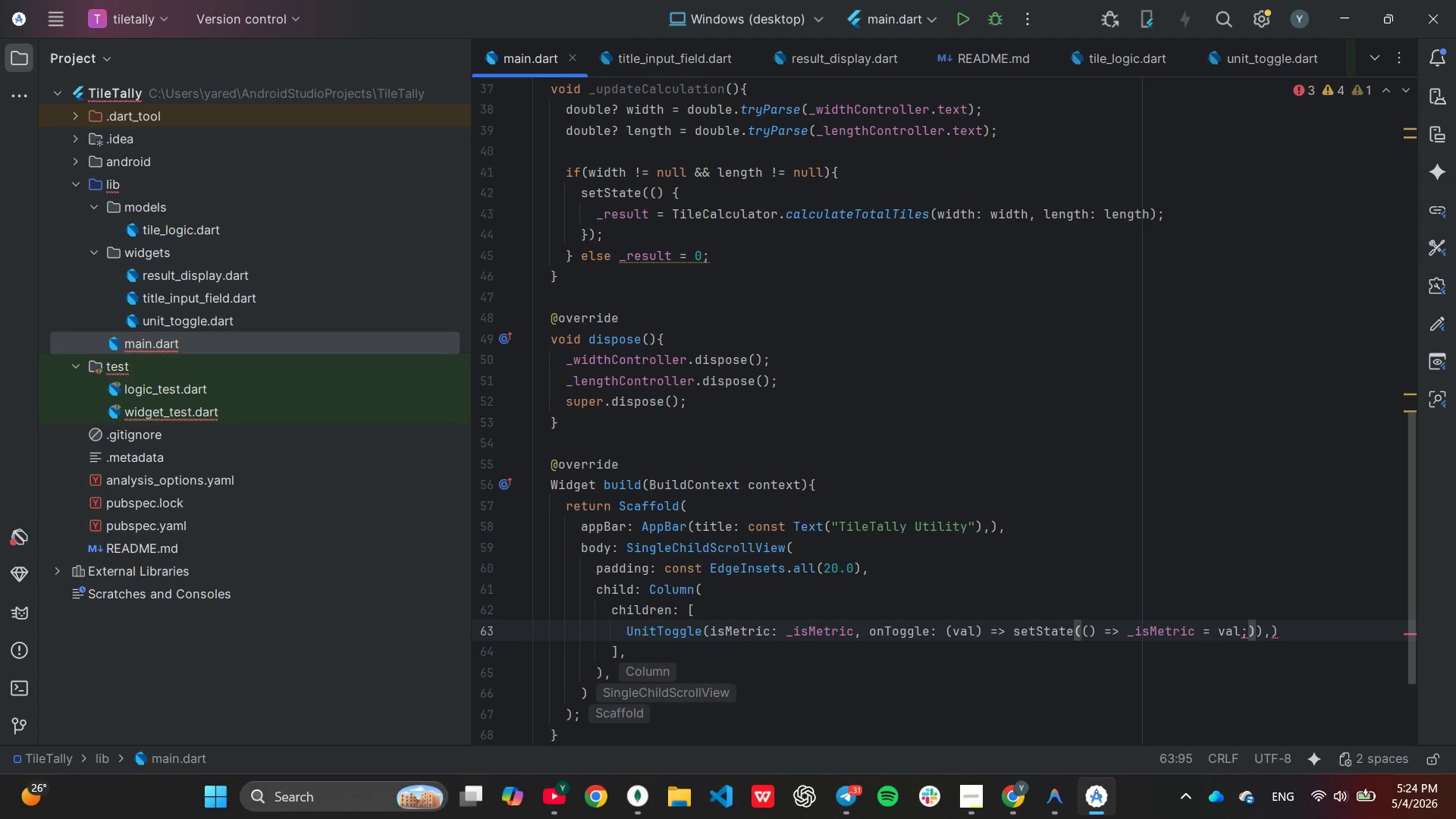 
key(Space)
 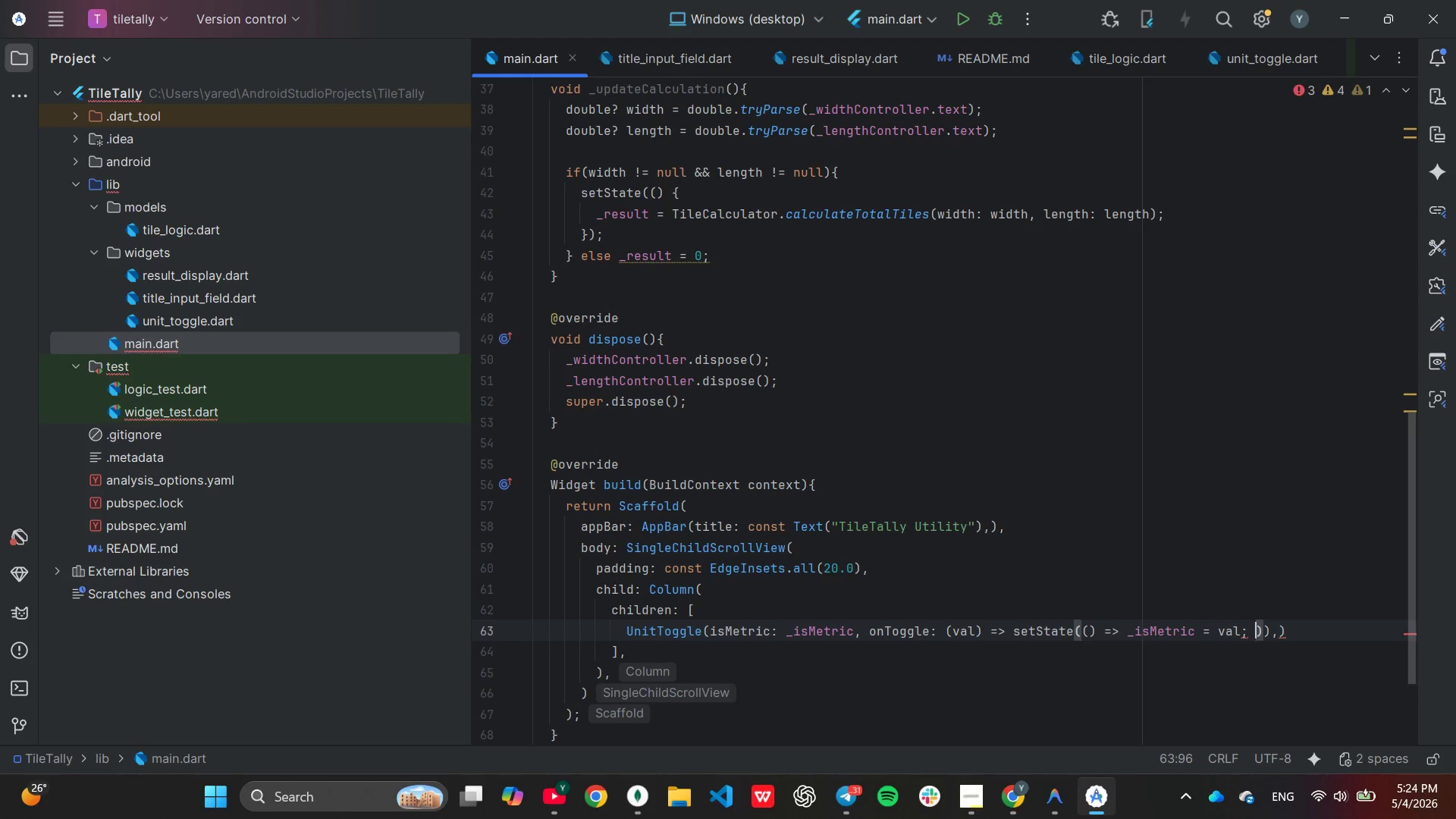 
key(Shift+Minus)
 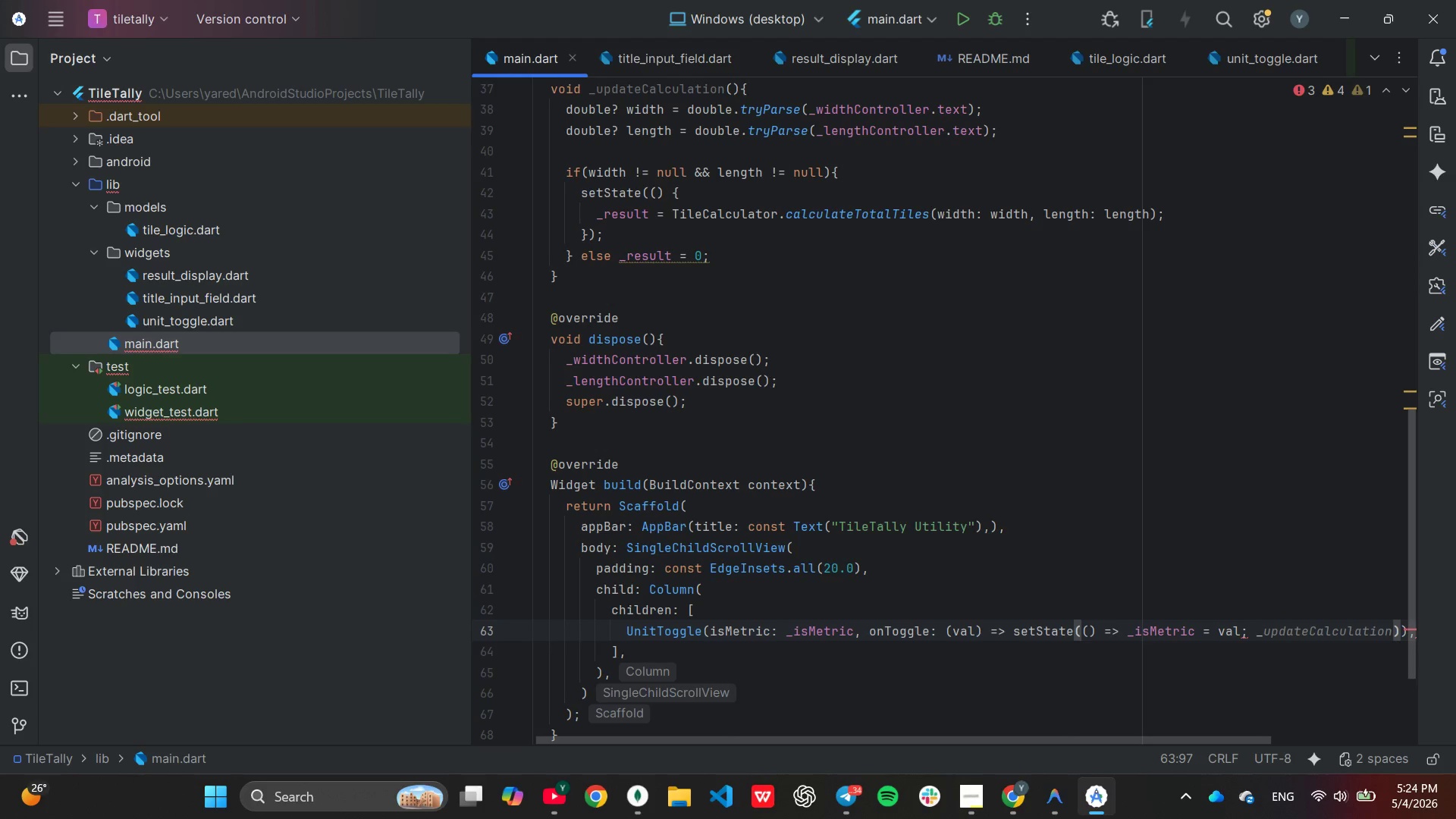 
key(Backspace)
 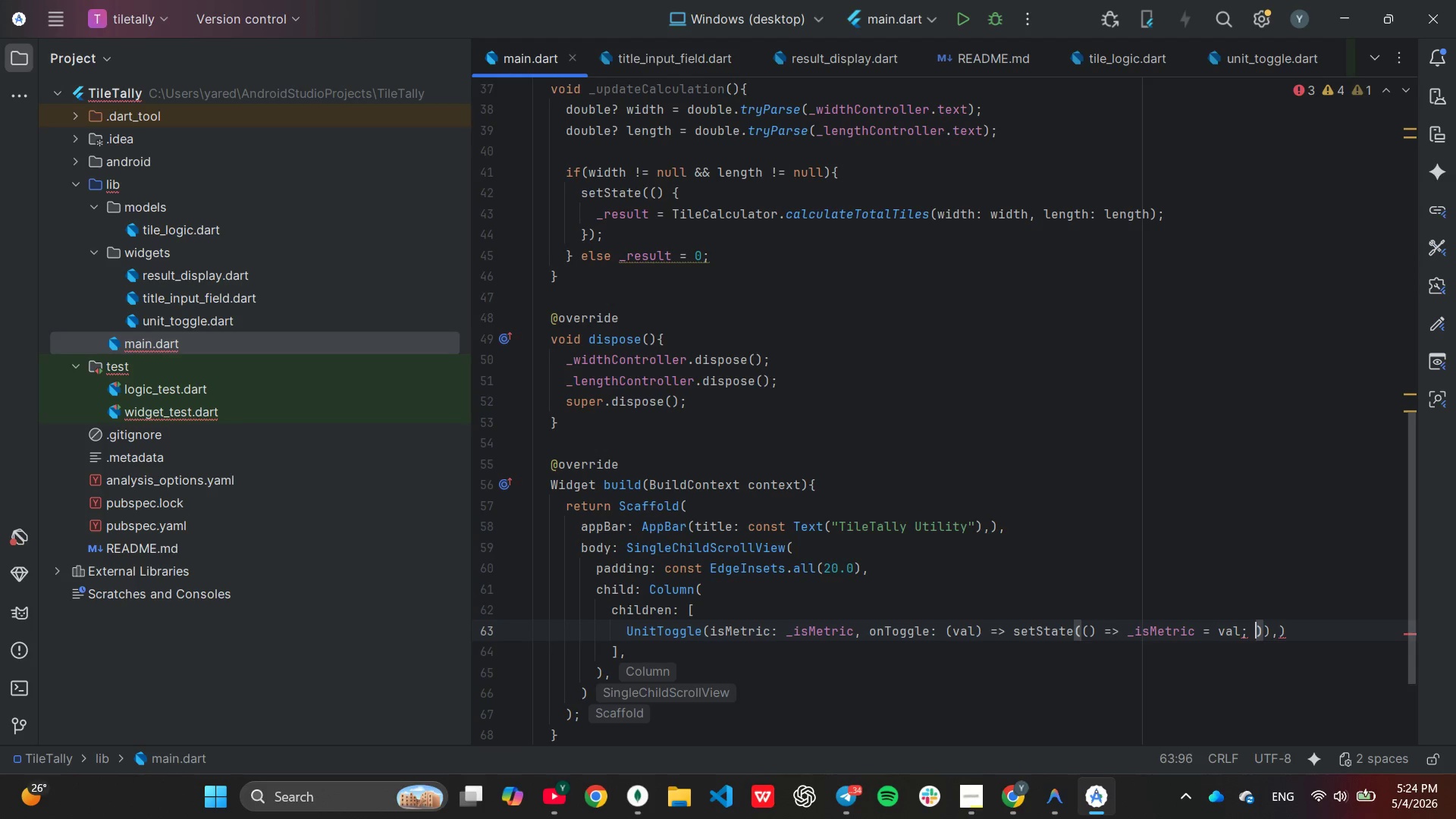 
key(Backspace)
 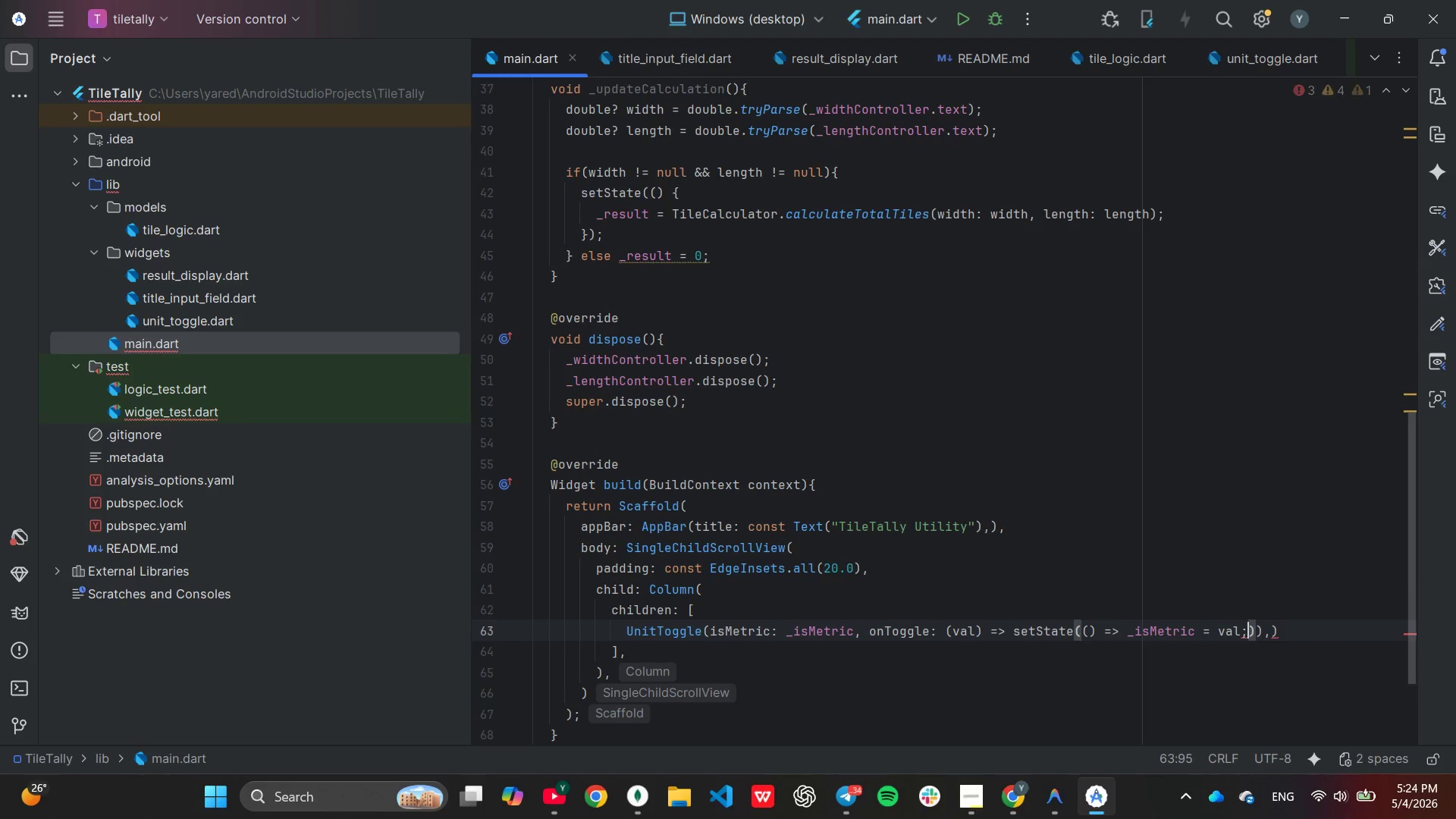 
key(Backspace)
 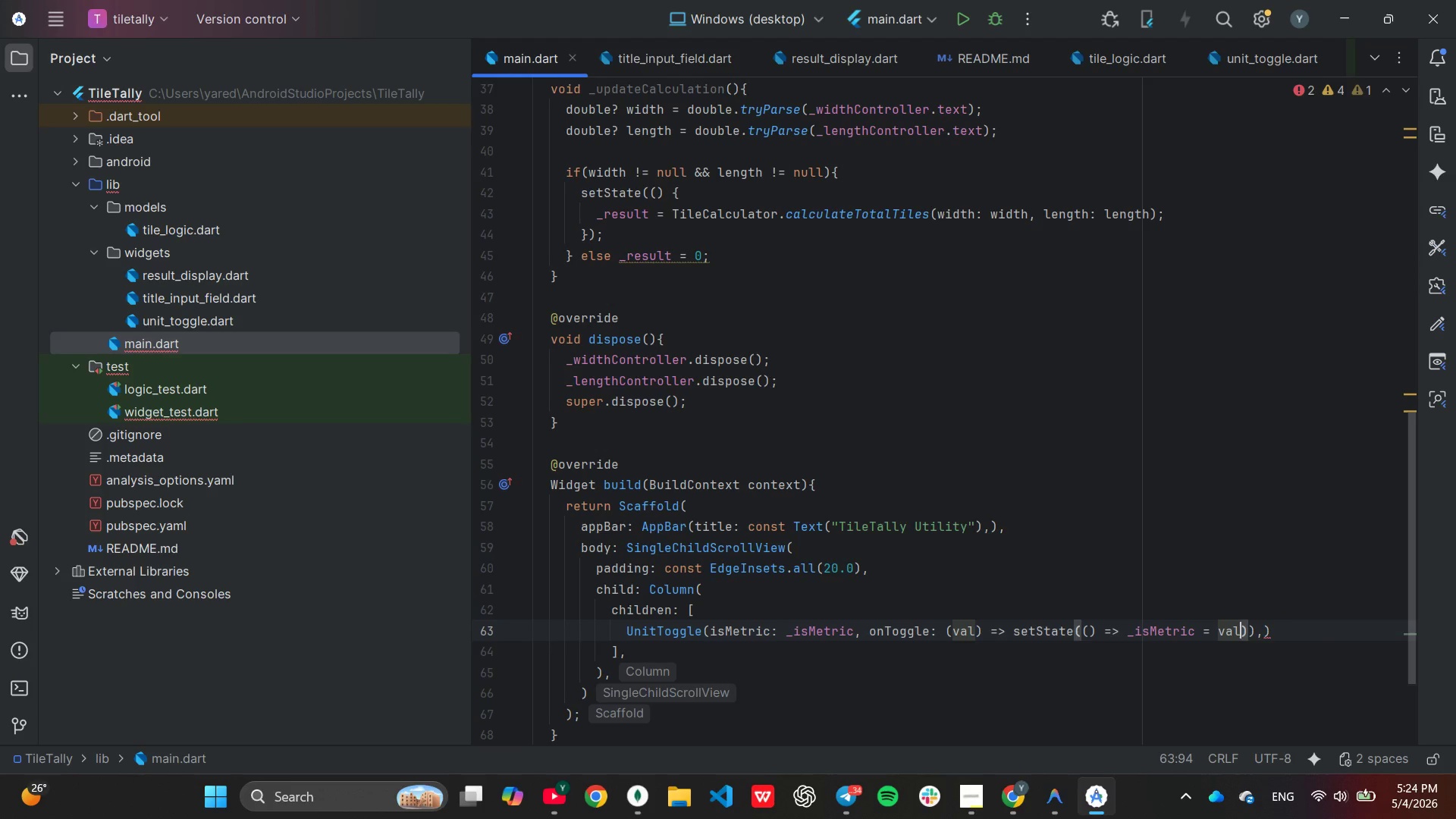 
key(Comma)
 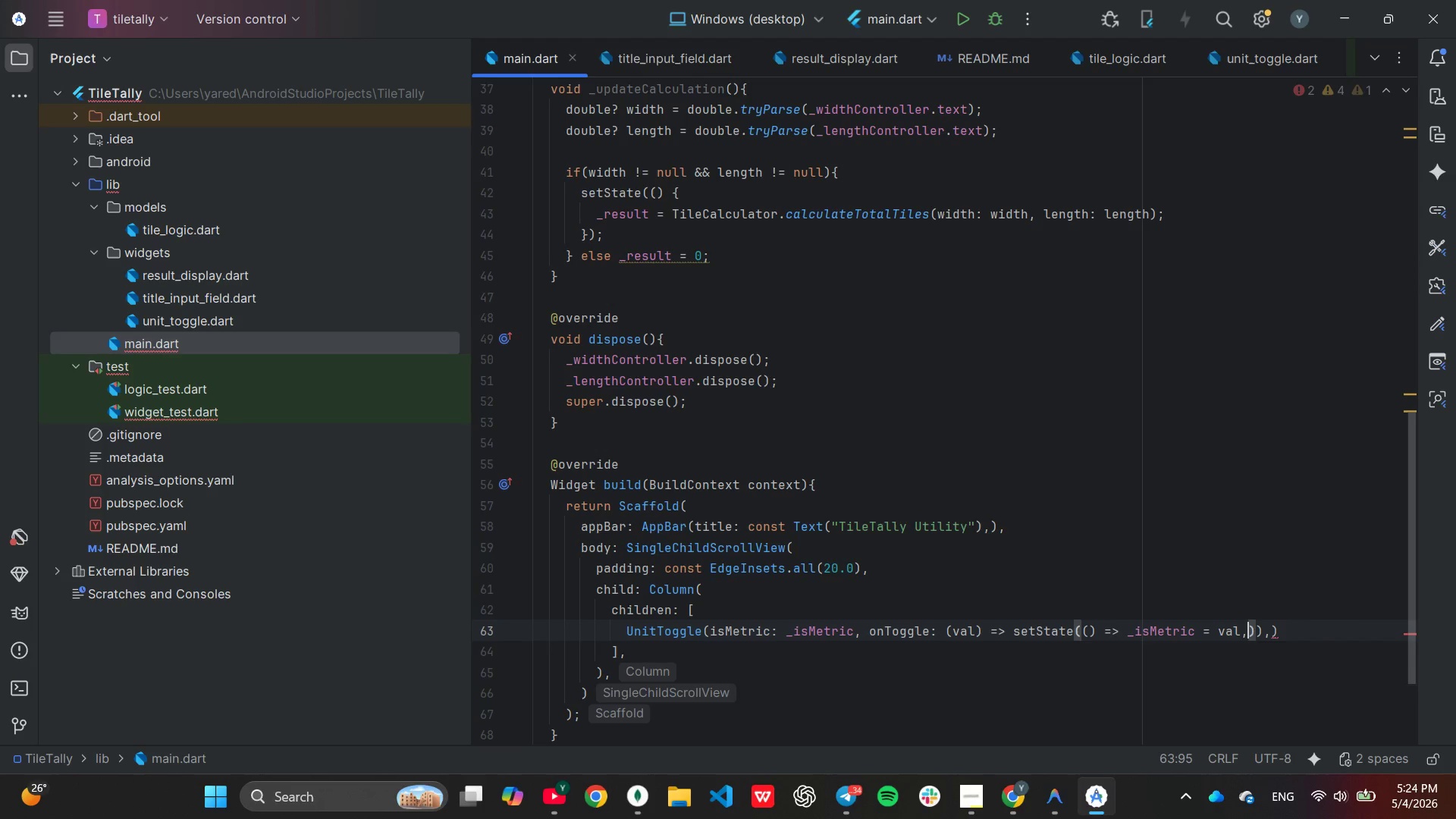 
key(Space)
 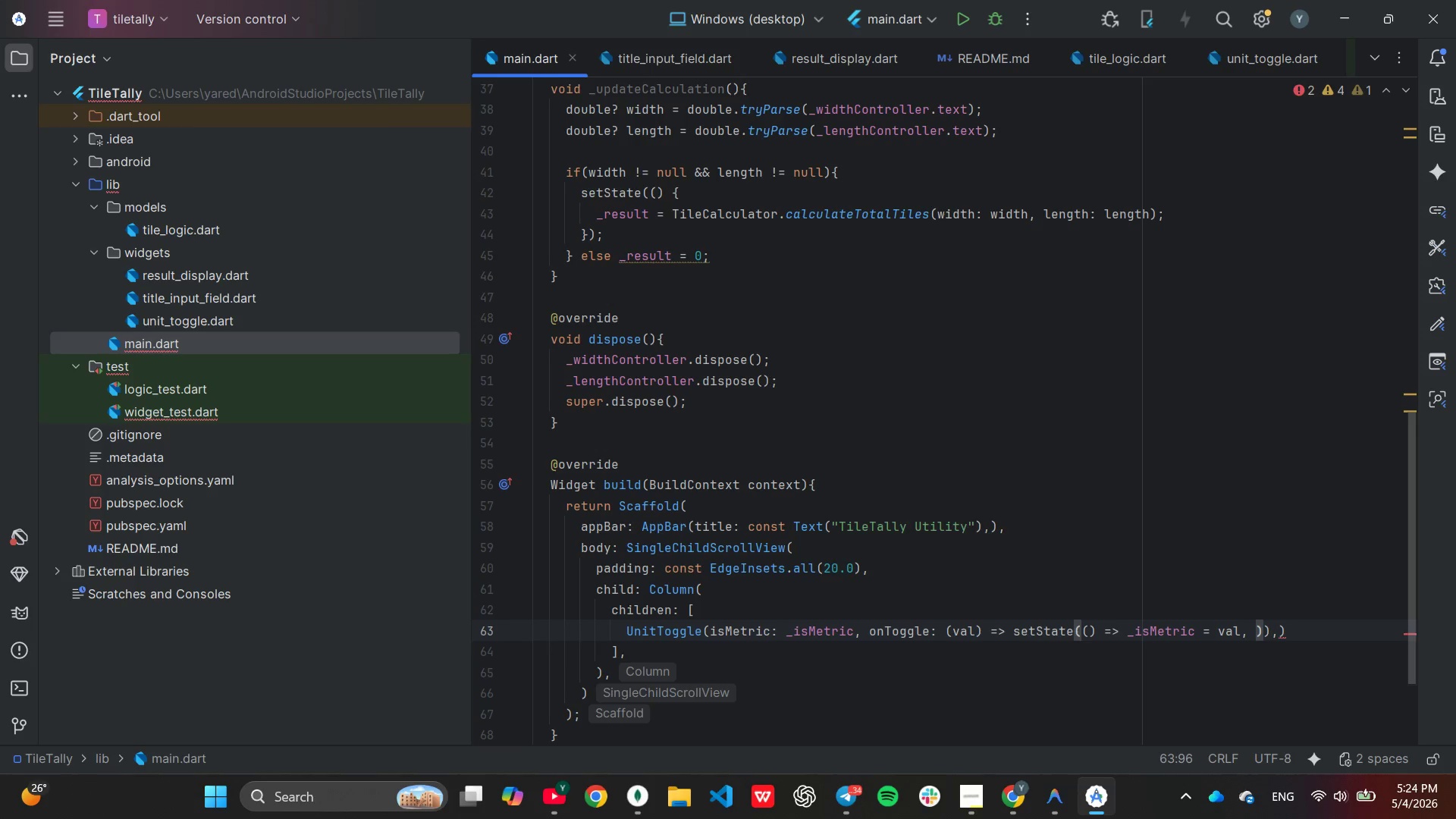 
key(Shift+Minus)
 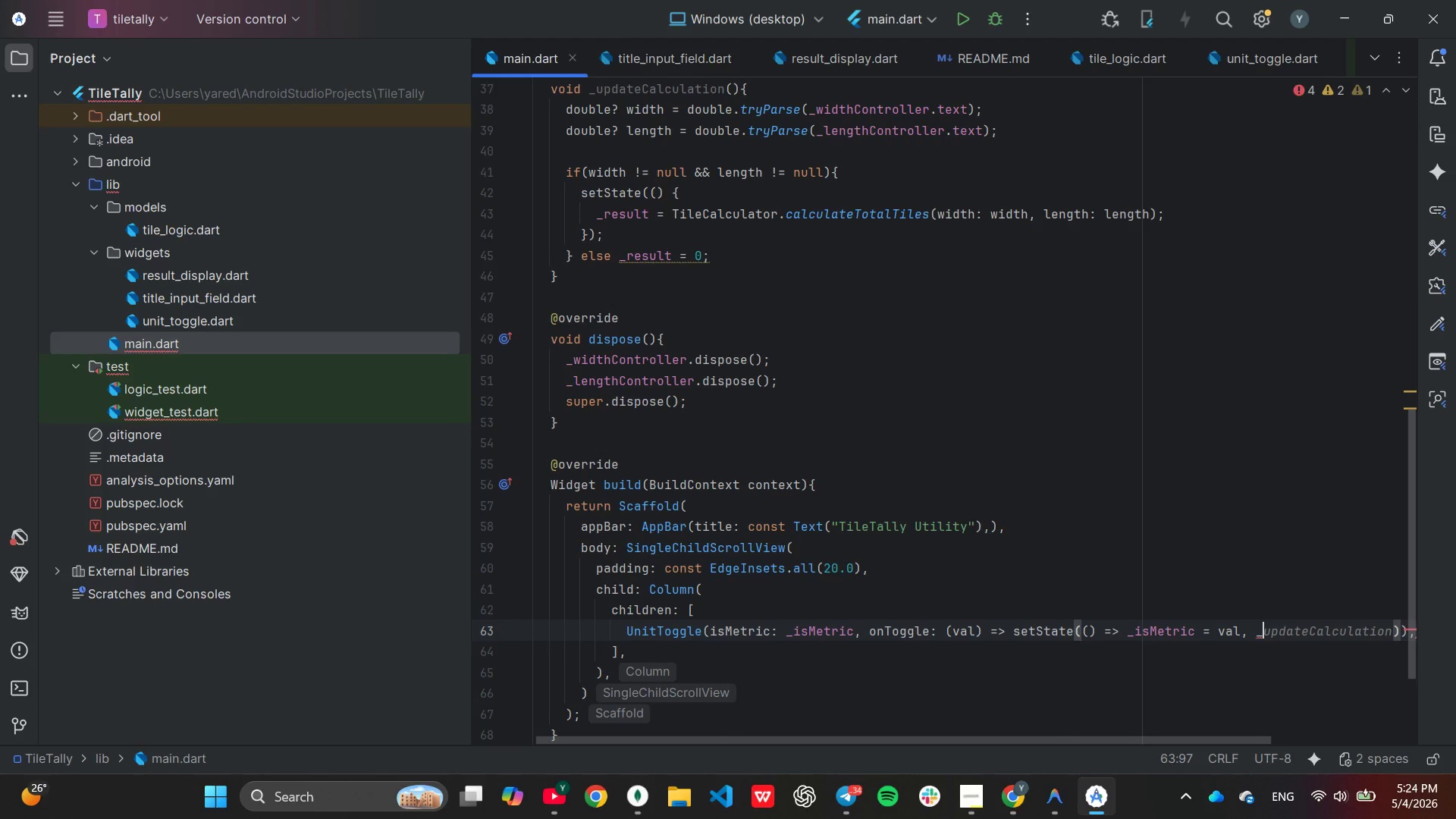 
hold_key(key=Backspace, duration=0.64)
 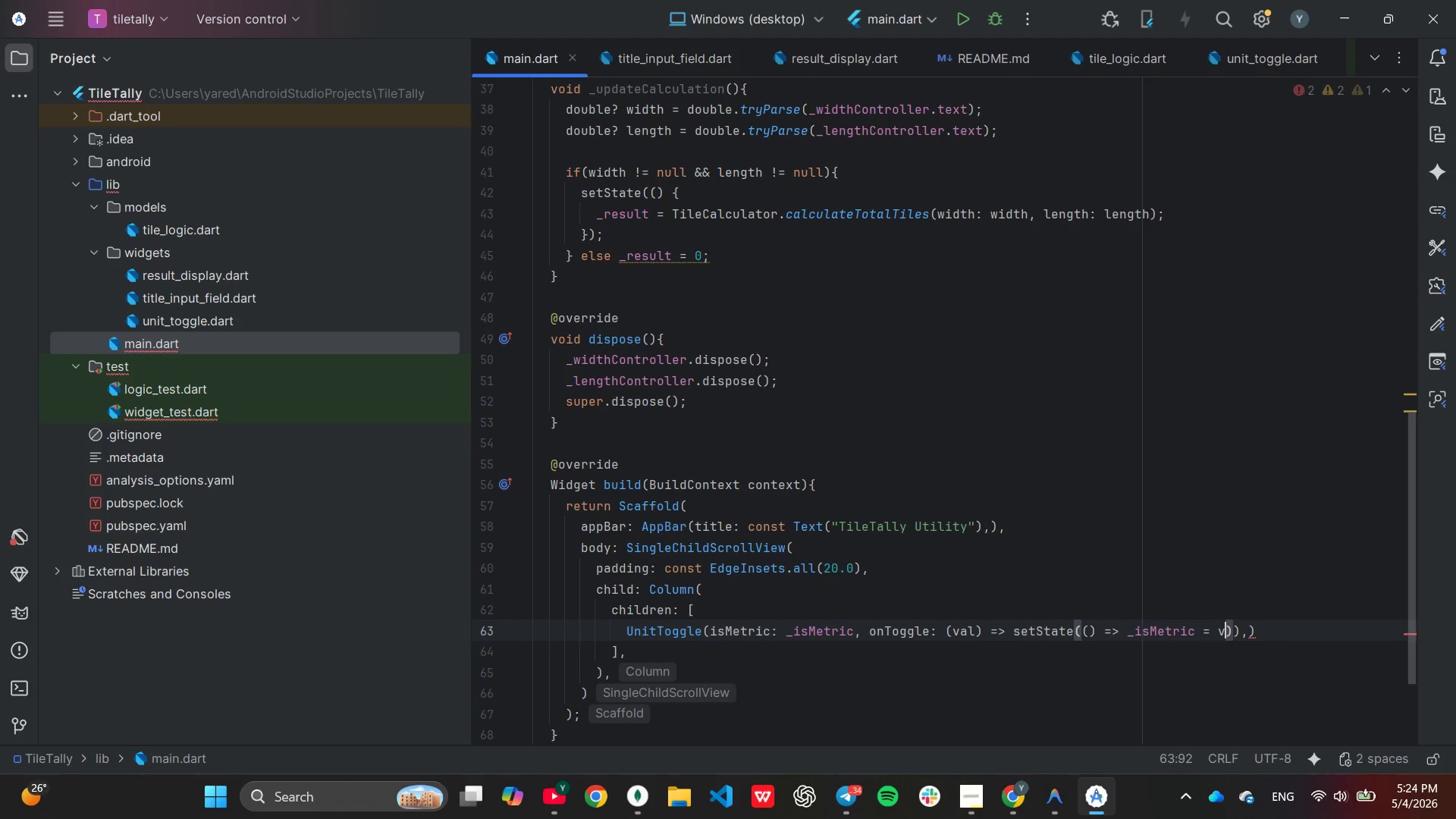 
key(Backspace)
 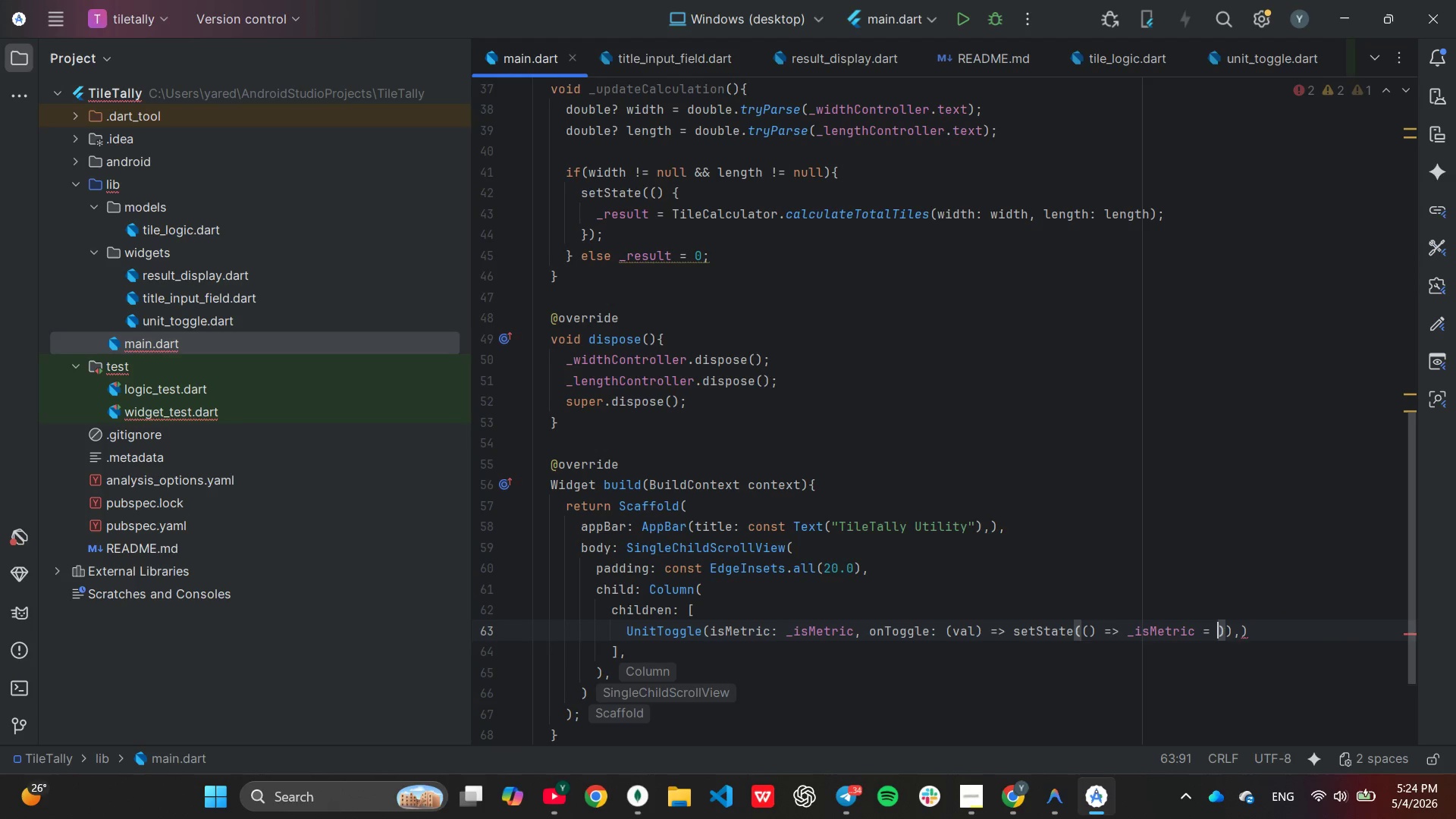 
hold_key(key=Backspace, duration=0.55)
 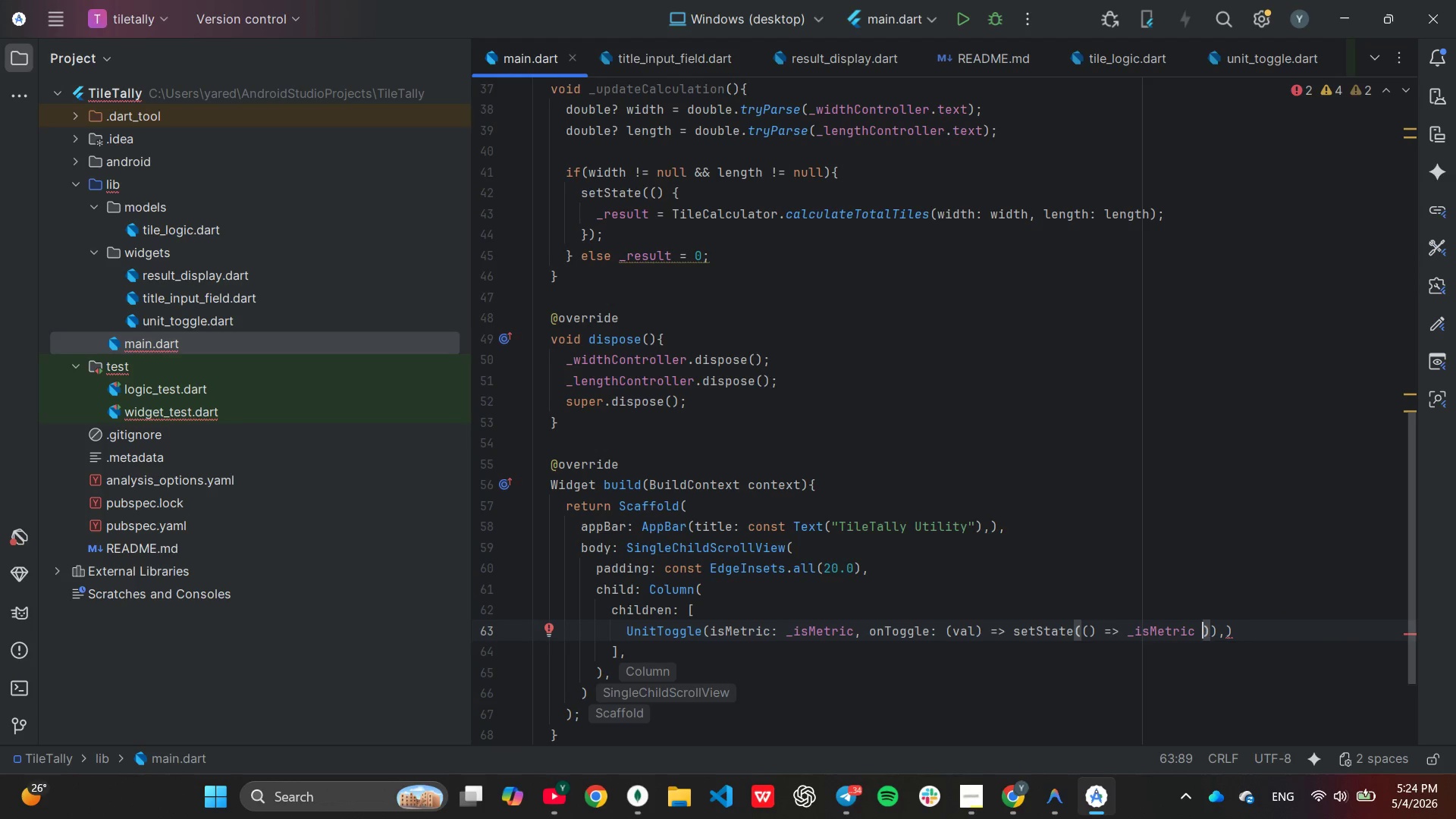 
hold_key(key=Backspace, duration=0.72)
 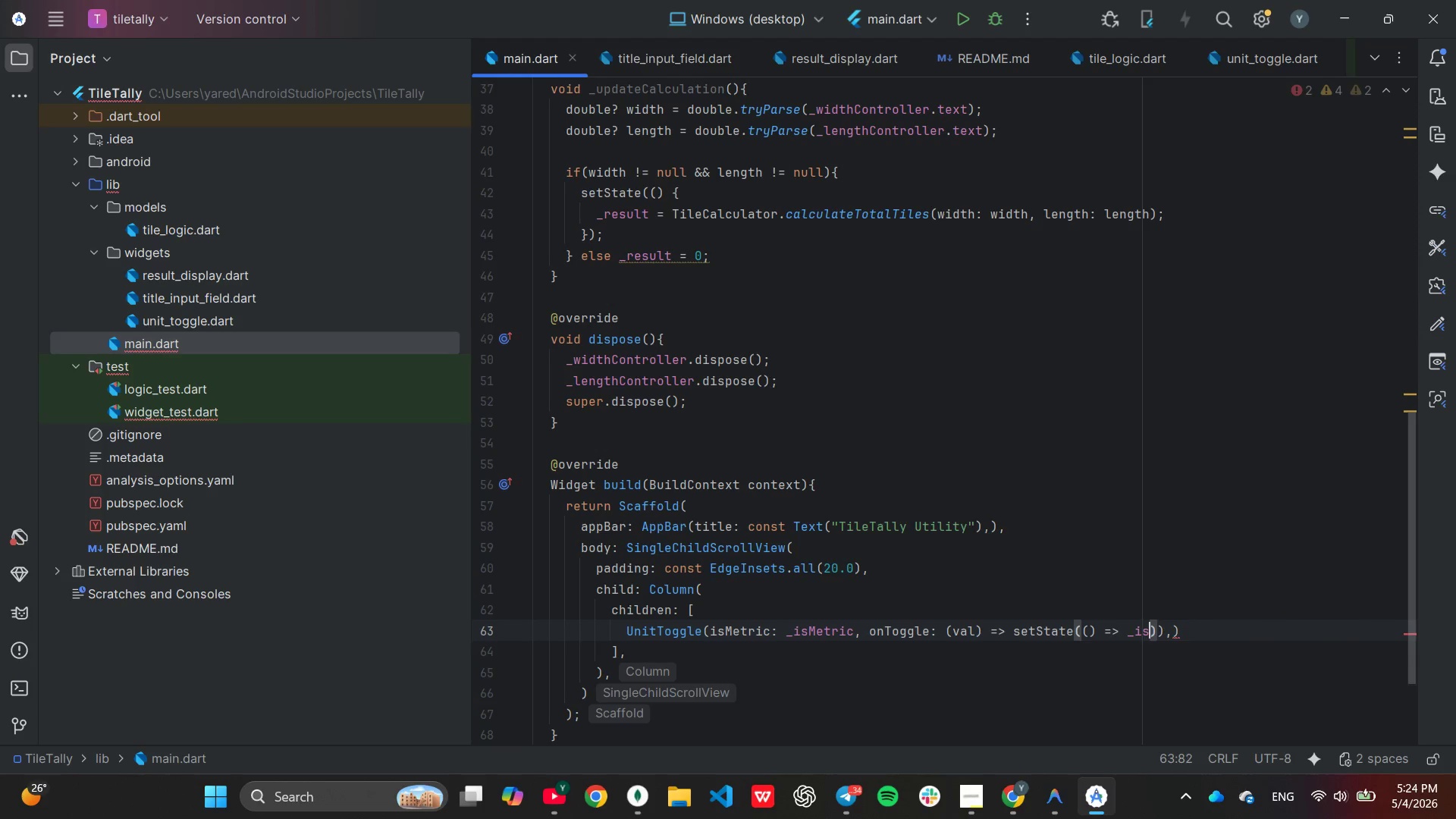 
key(Backspace)
 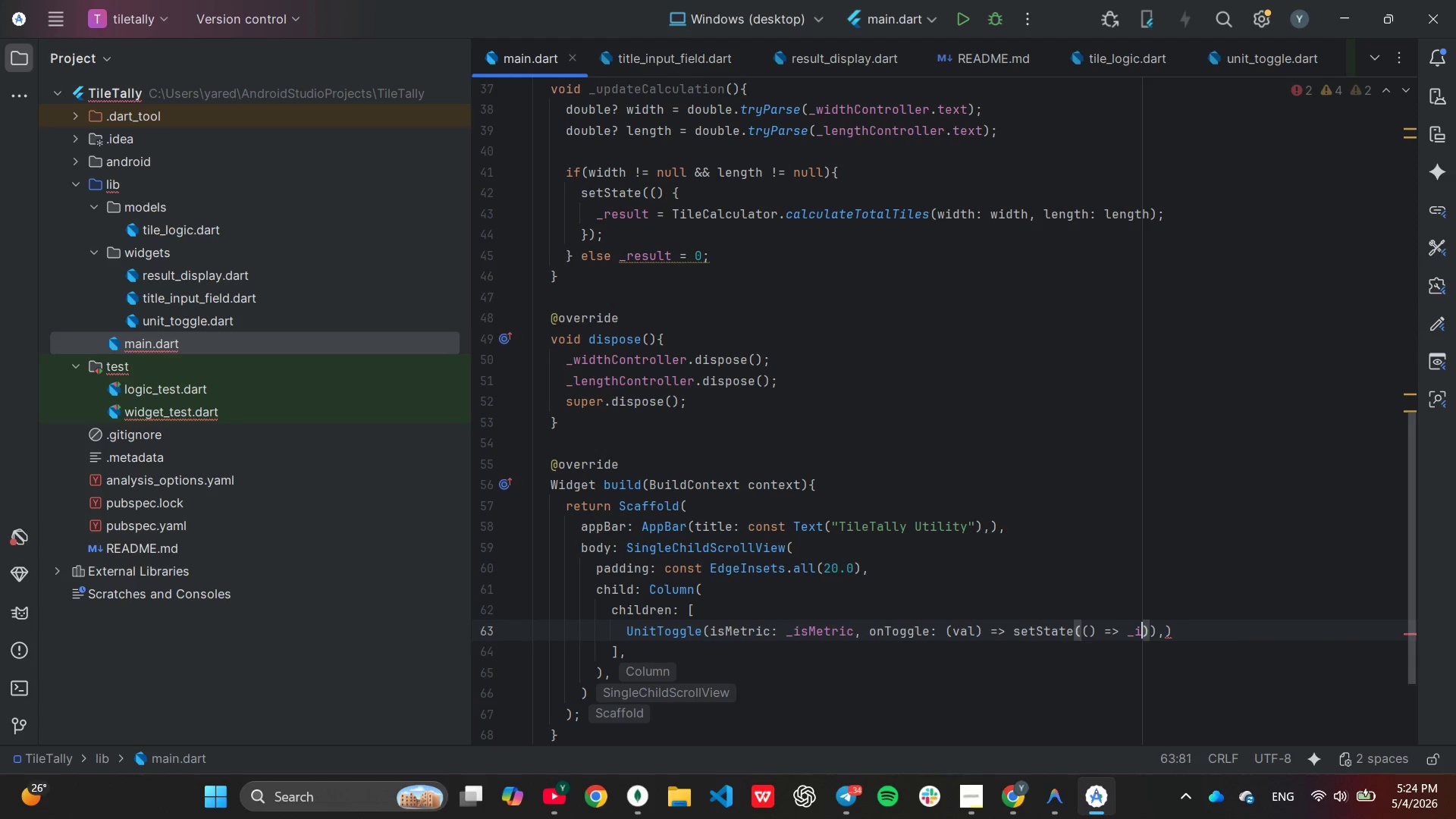 
key(Backspace)
 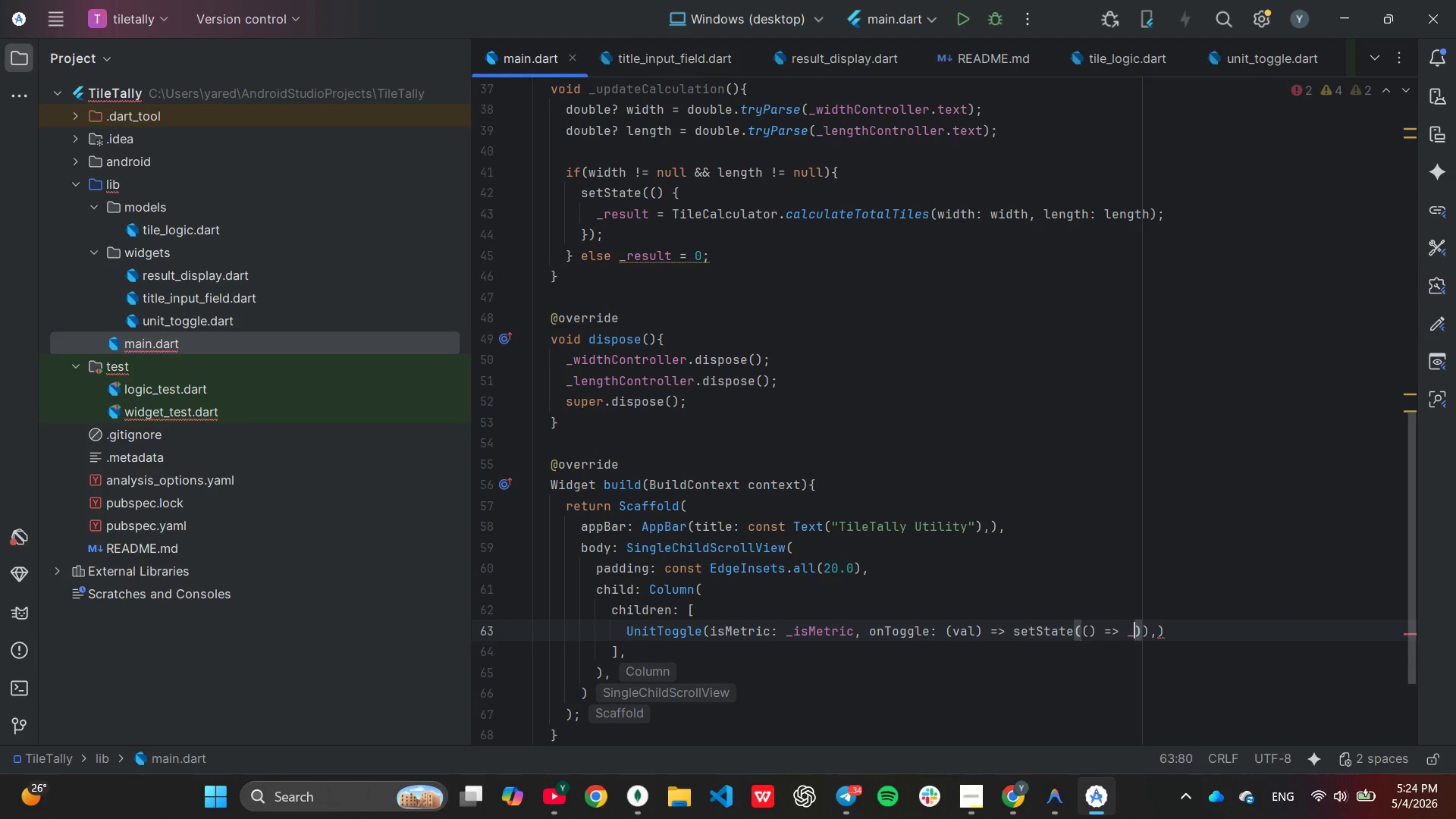 
key(Backspace)
 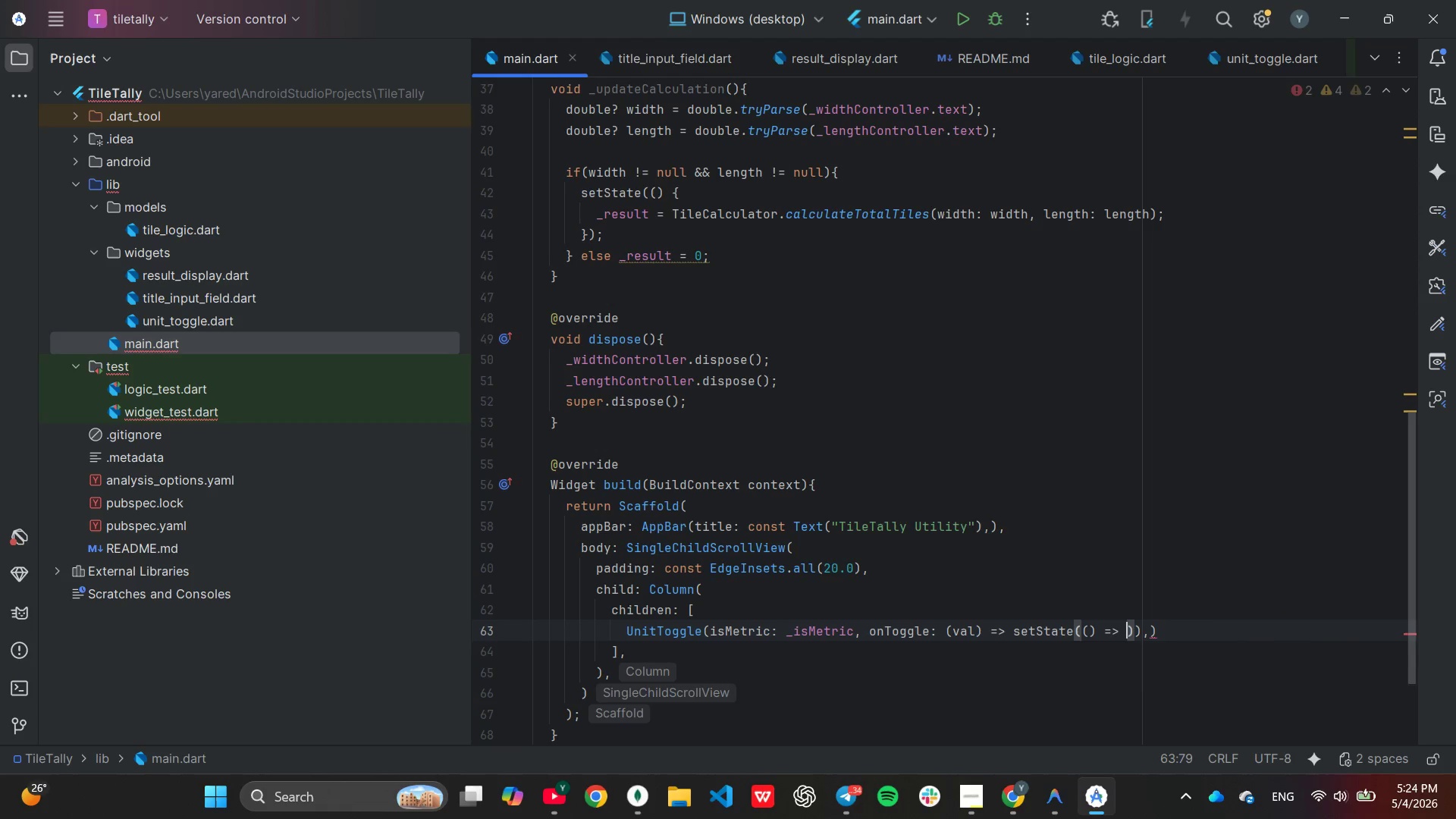 
key(Shift+BracketLeft)
 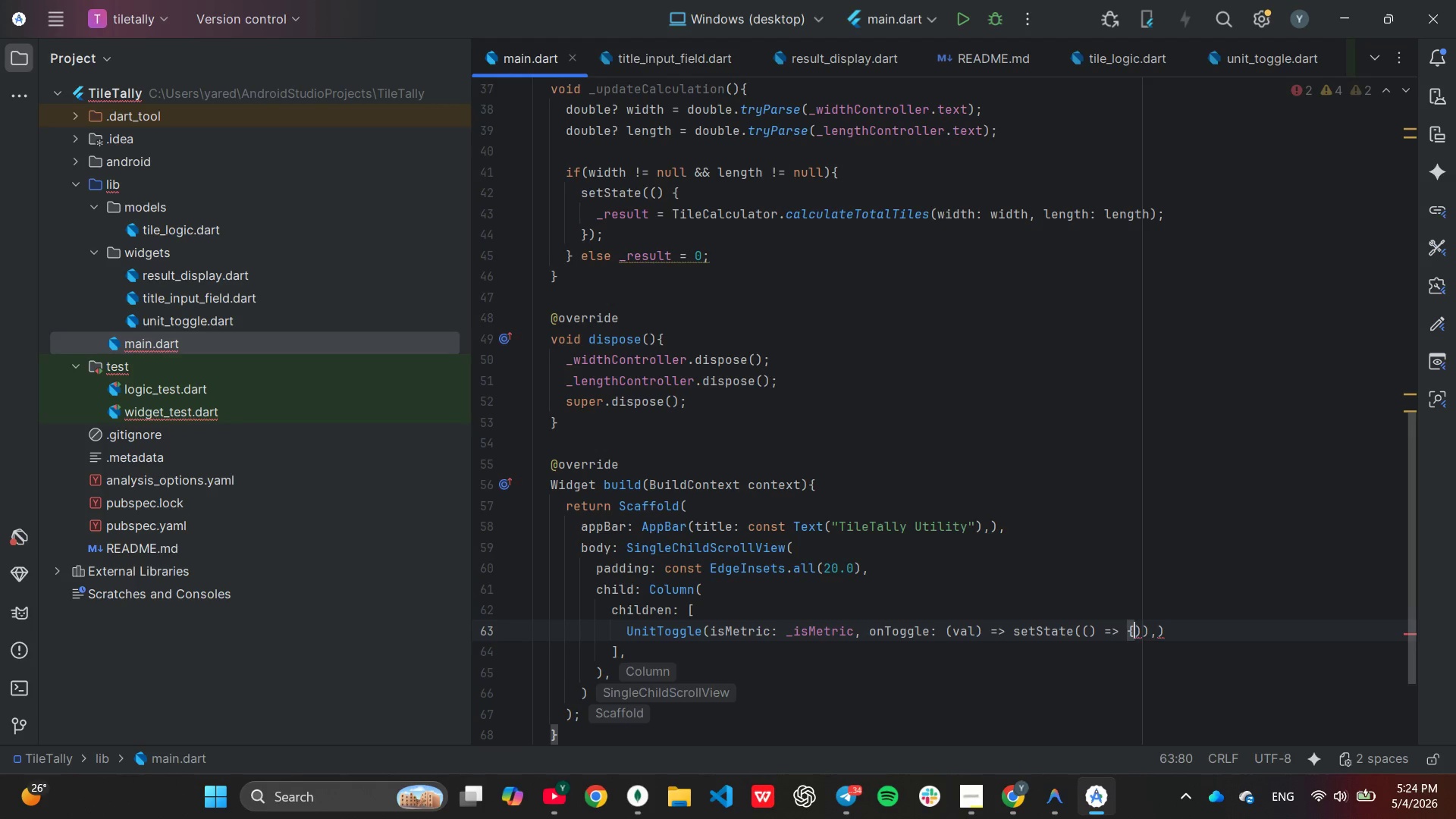 
key(Enter)
 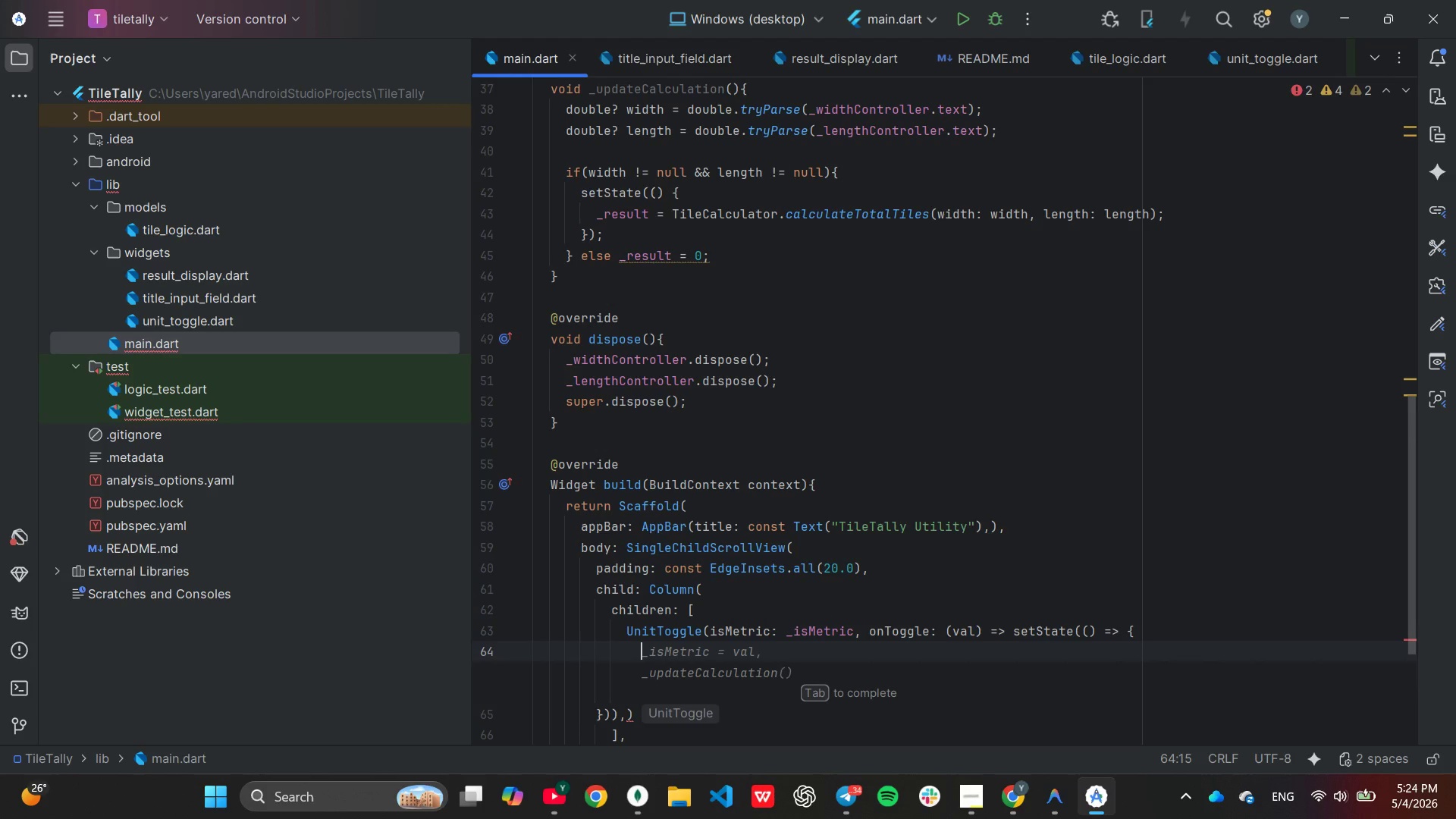 
key(Tab)
 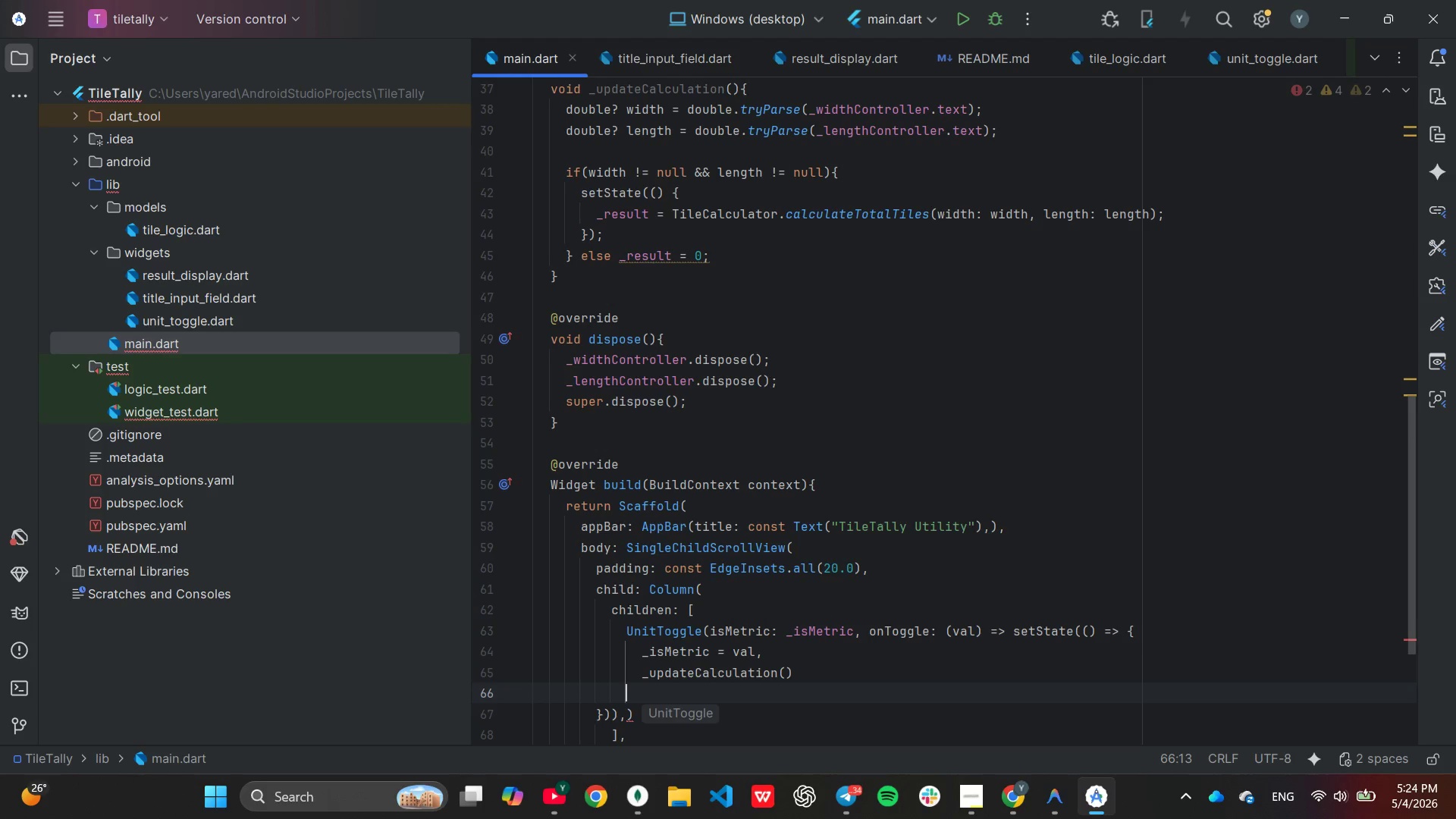 
key(Backspace)
 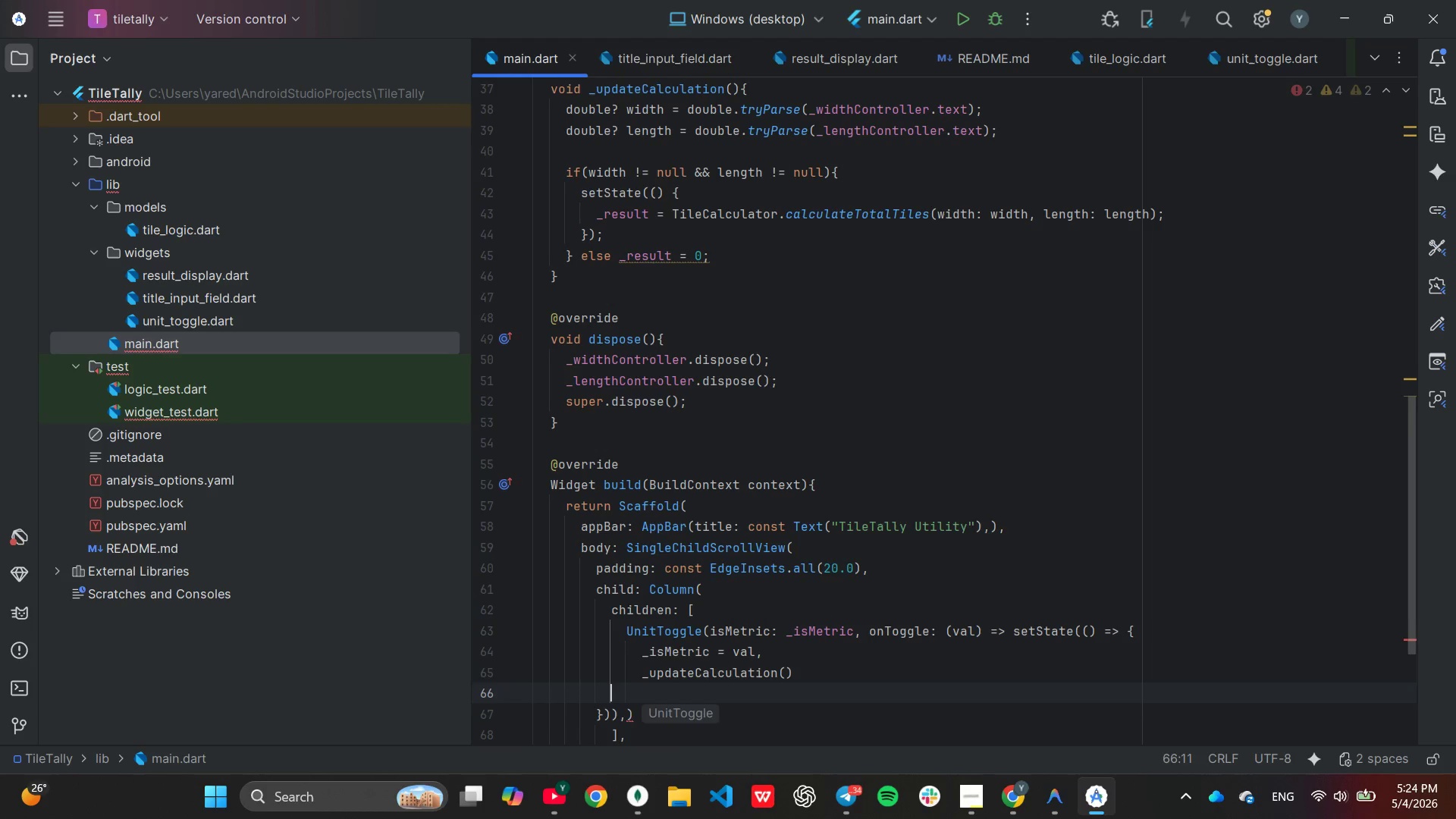 
key(Backspace)
 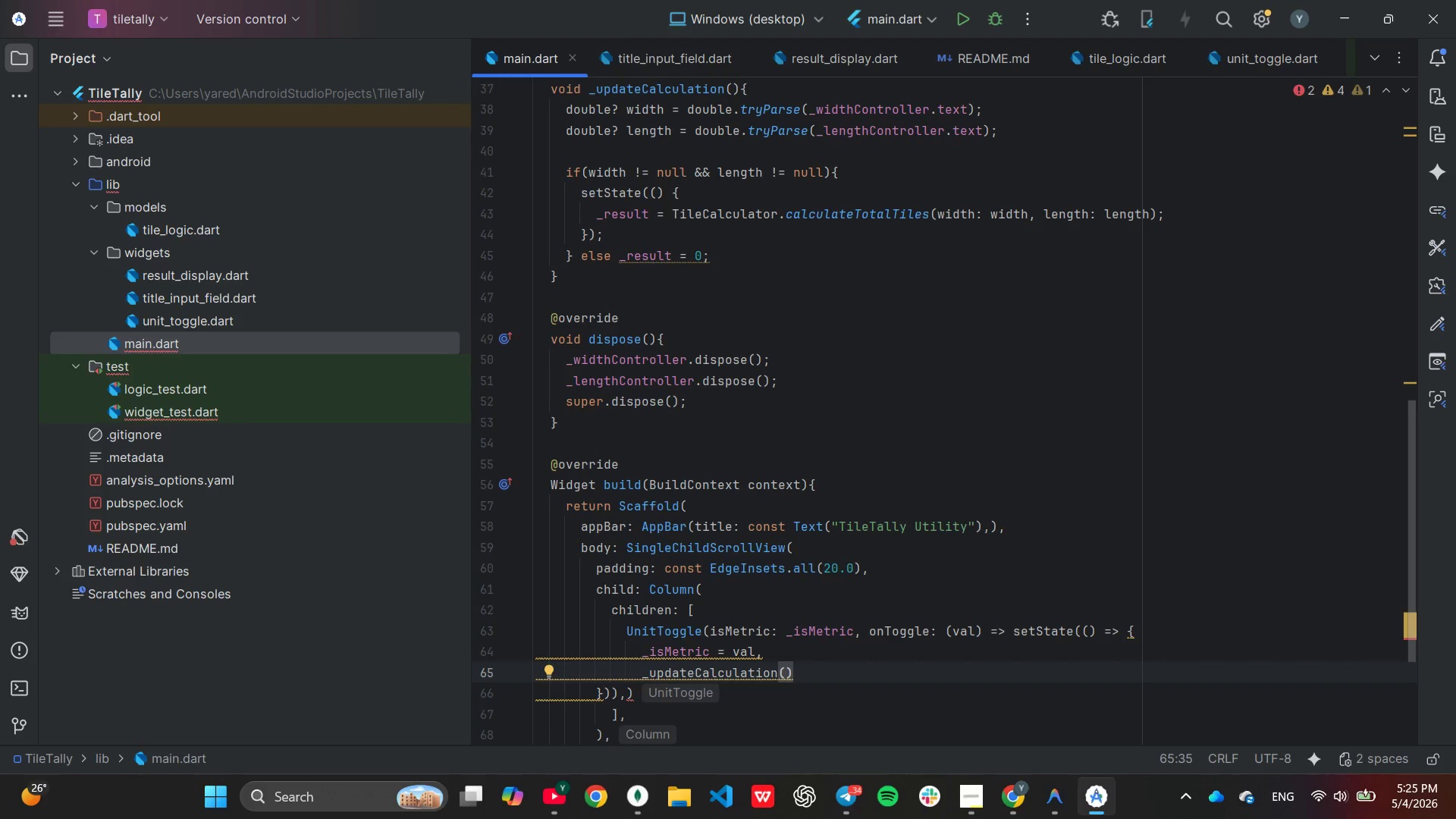 
key(Semicolon)
 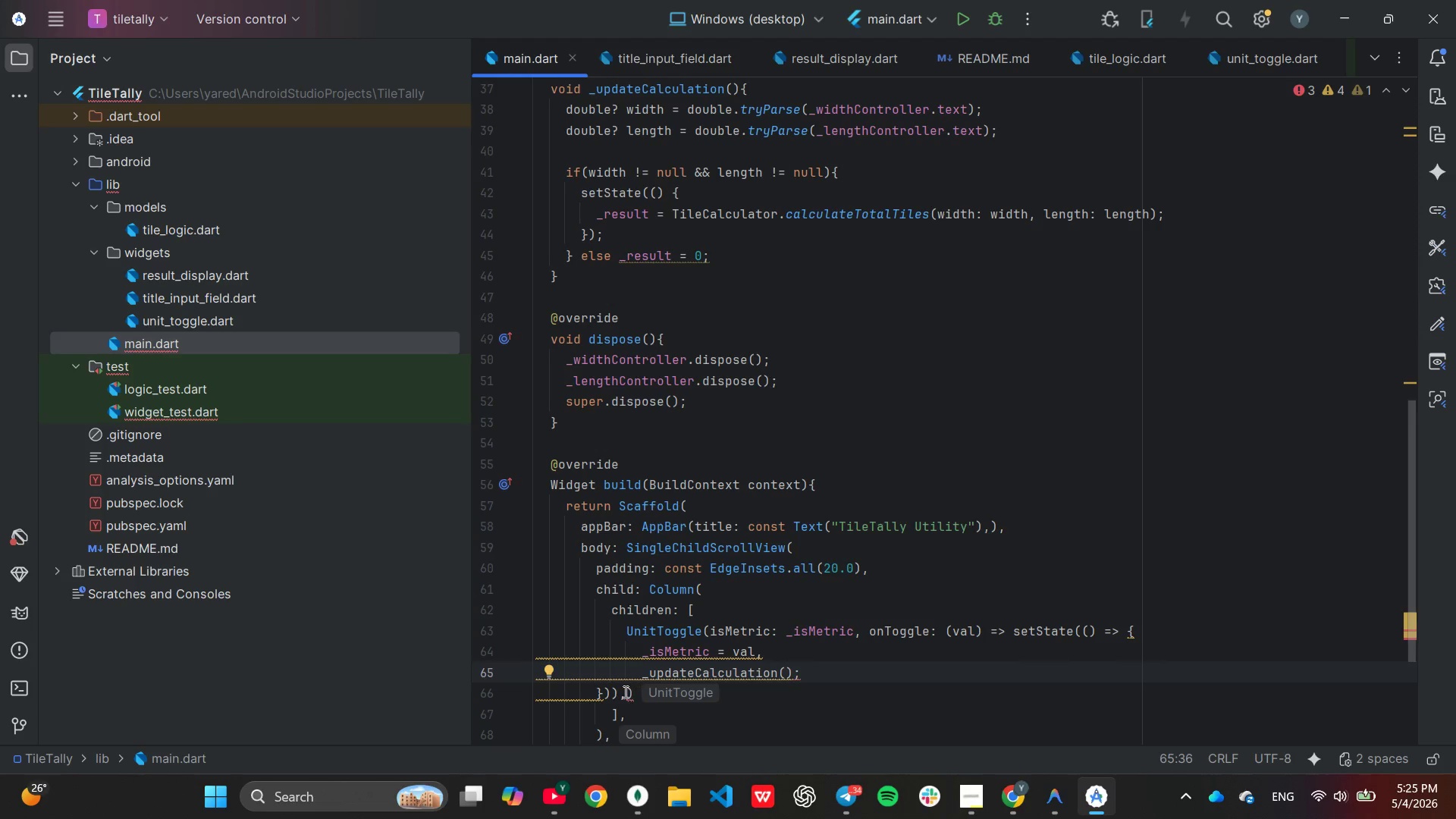 
wait(7.41)
 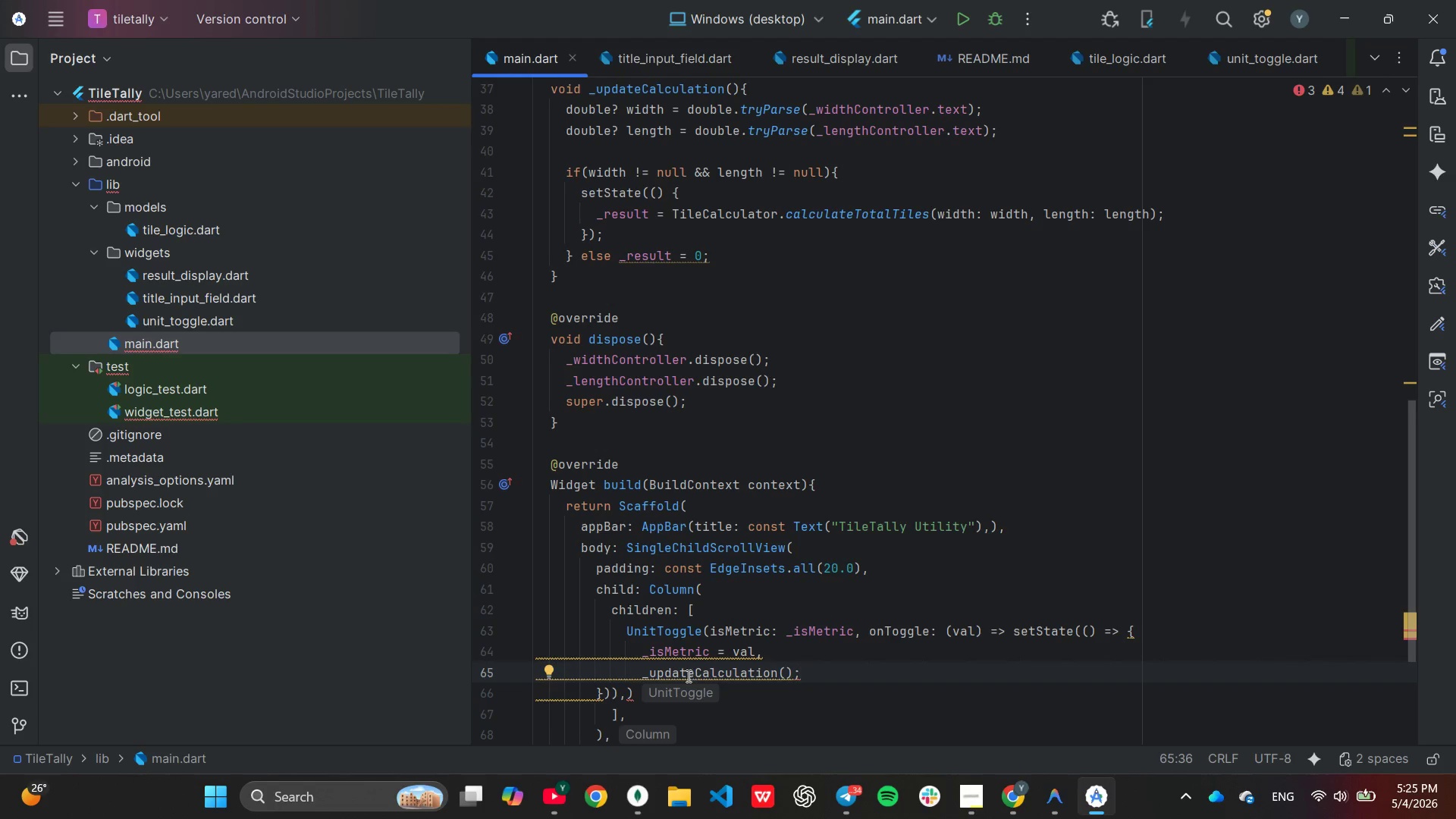 
key(Tab)
 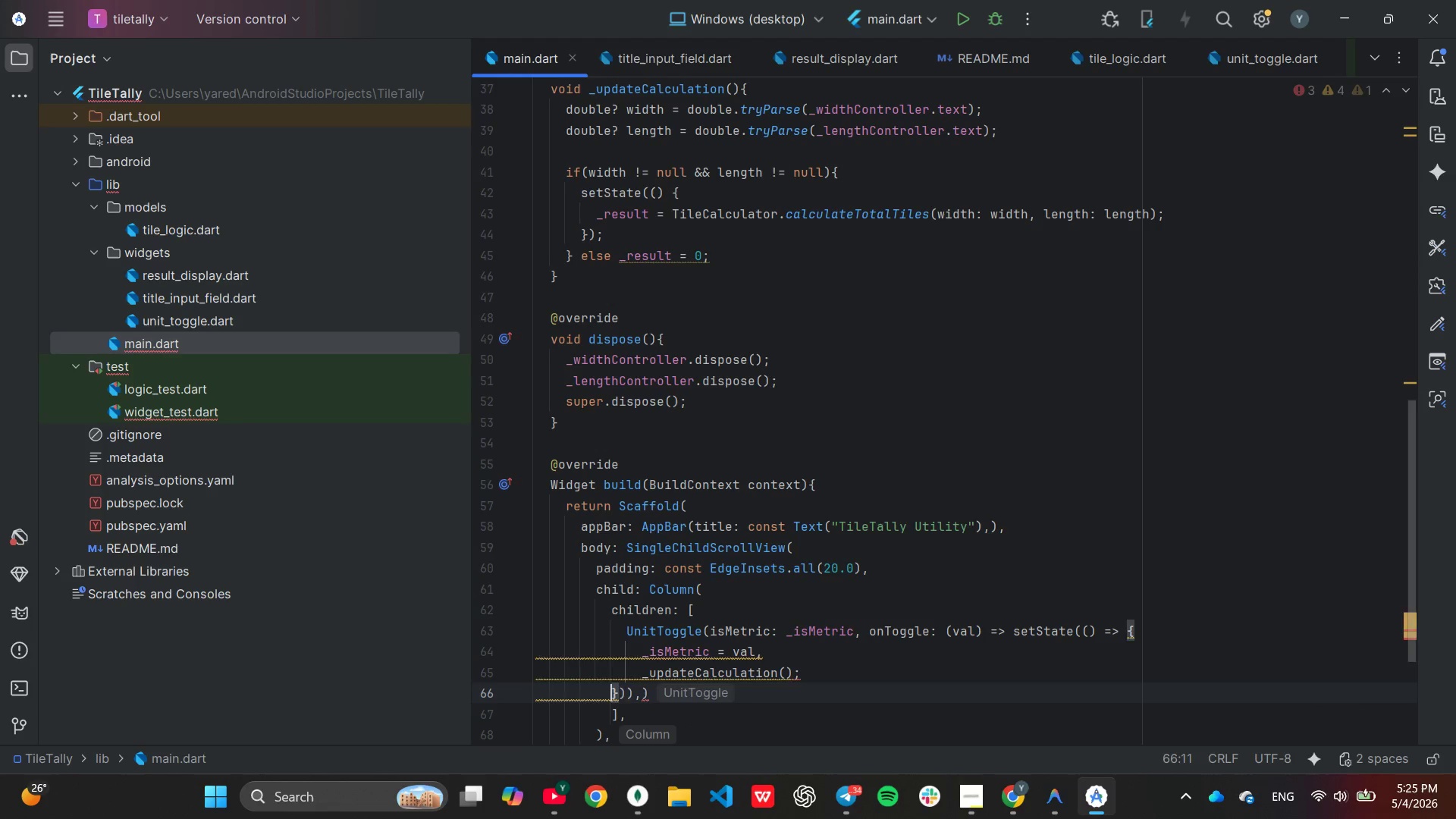 
key(Tab)
 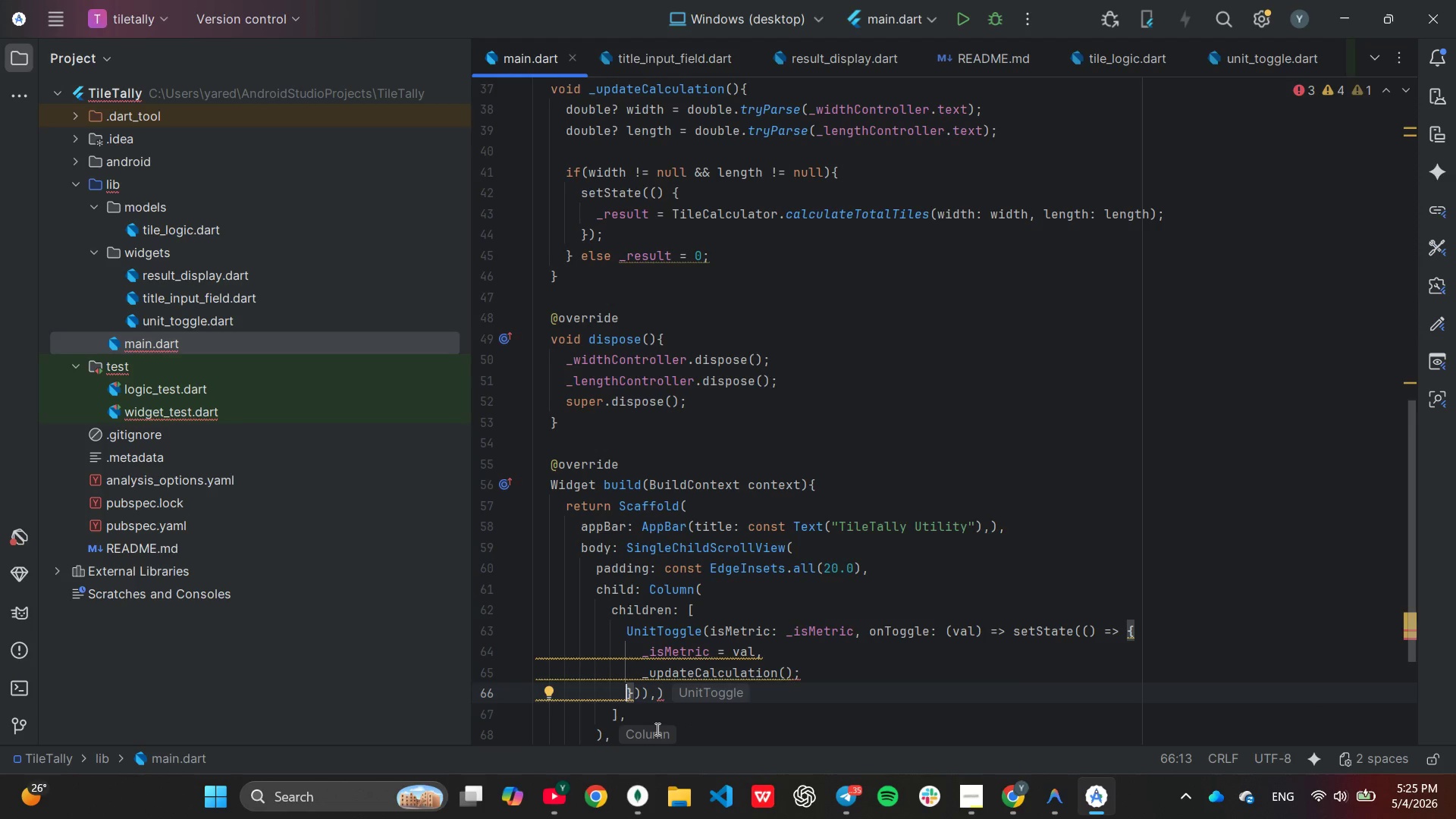 
key(ArrowRight)
 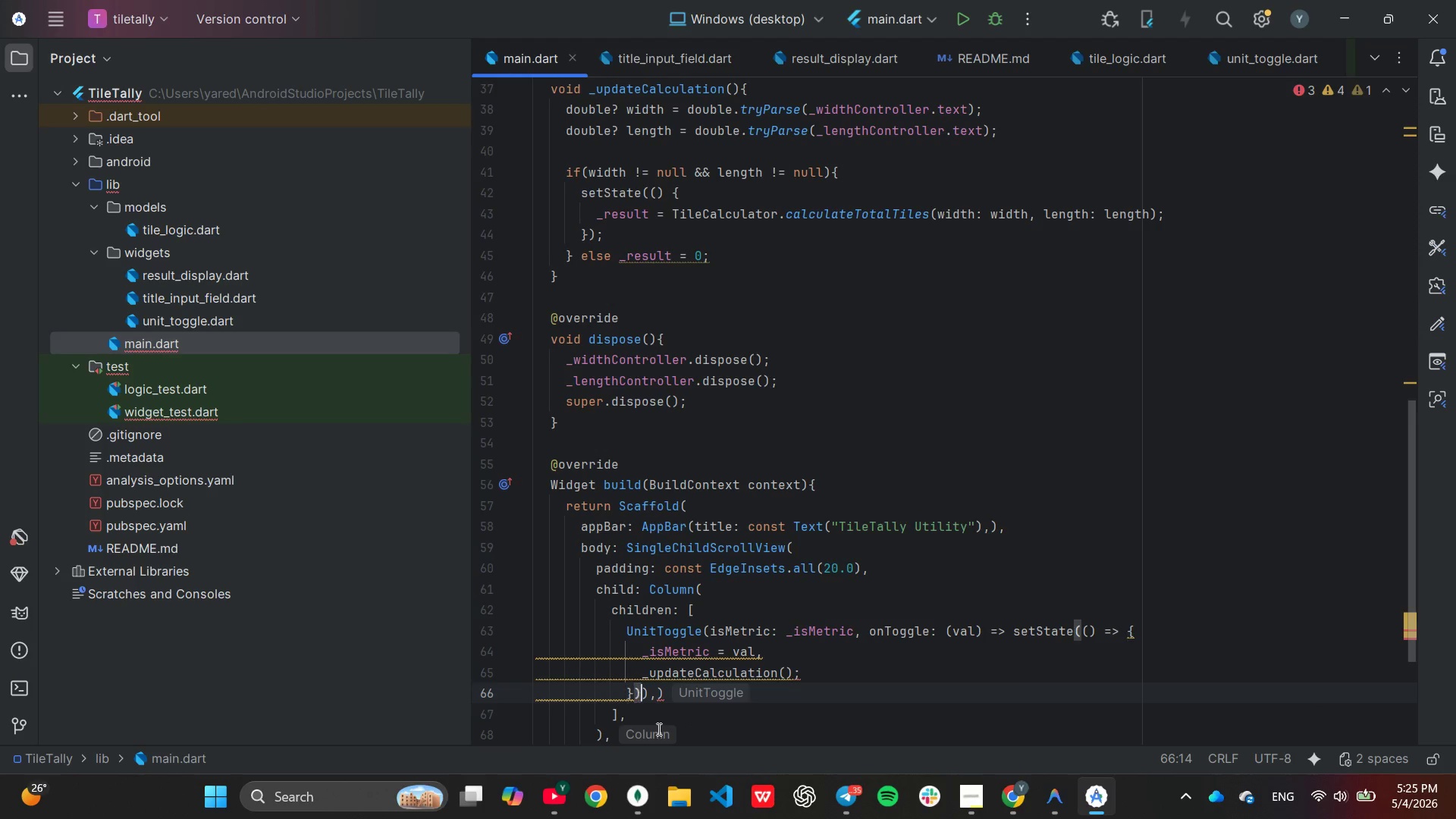 
key(ArrowRight)
 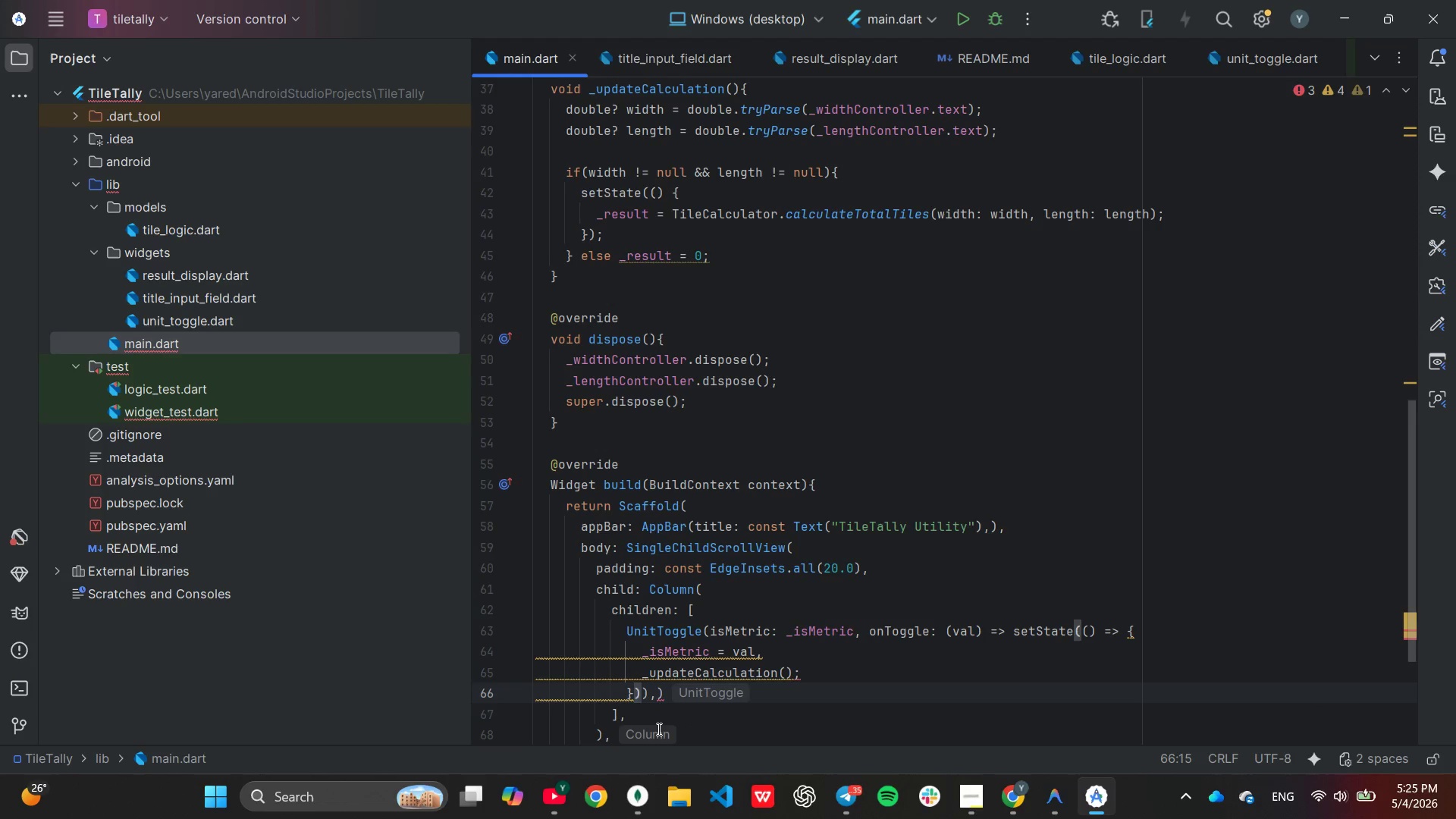 
key(Comma)
 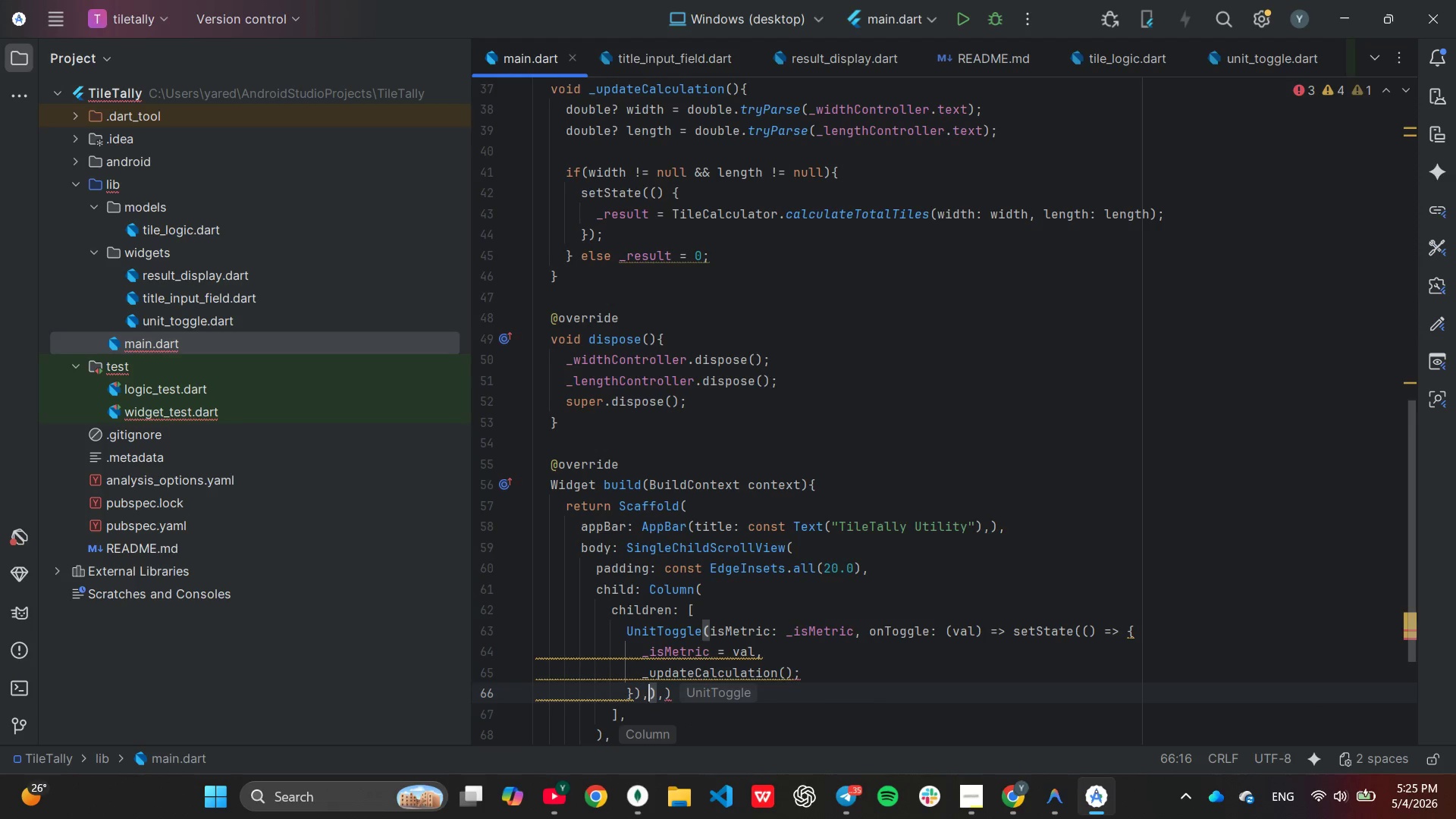 
key(Enter)
 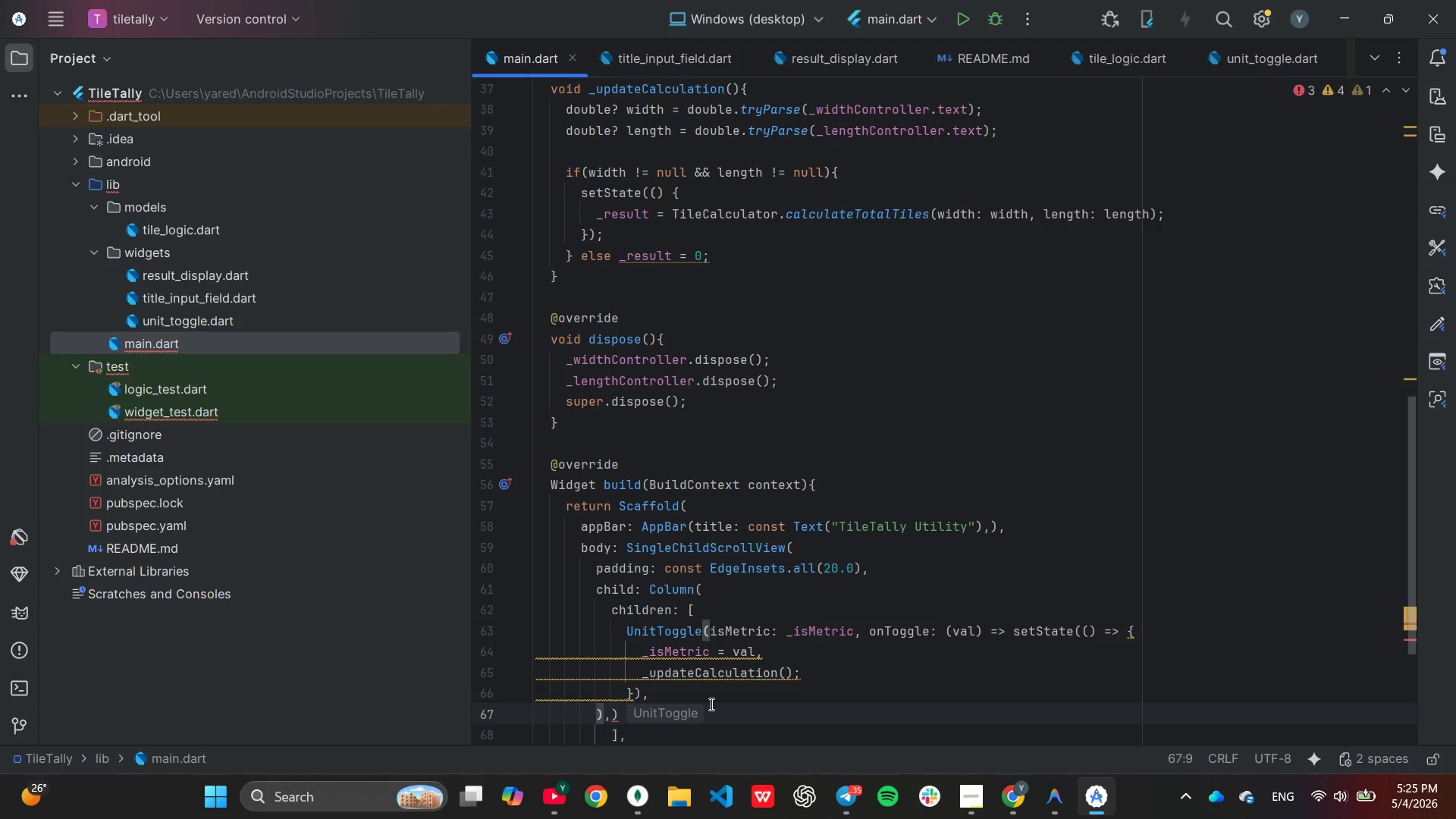 
left_click([730, 716])
 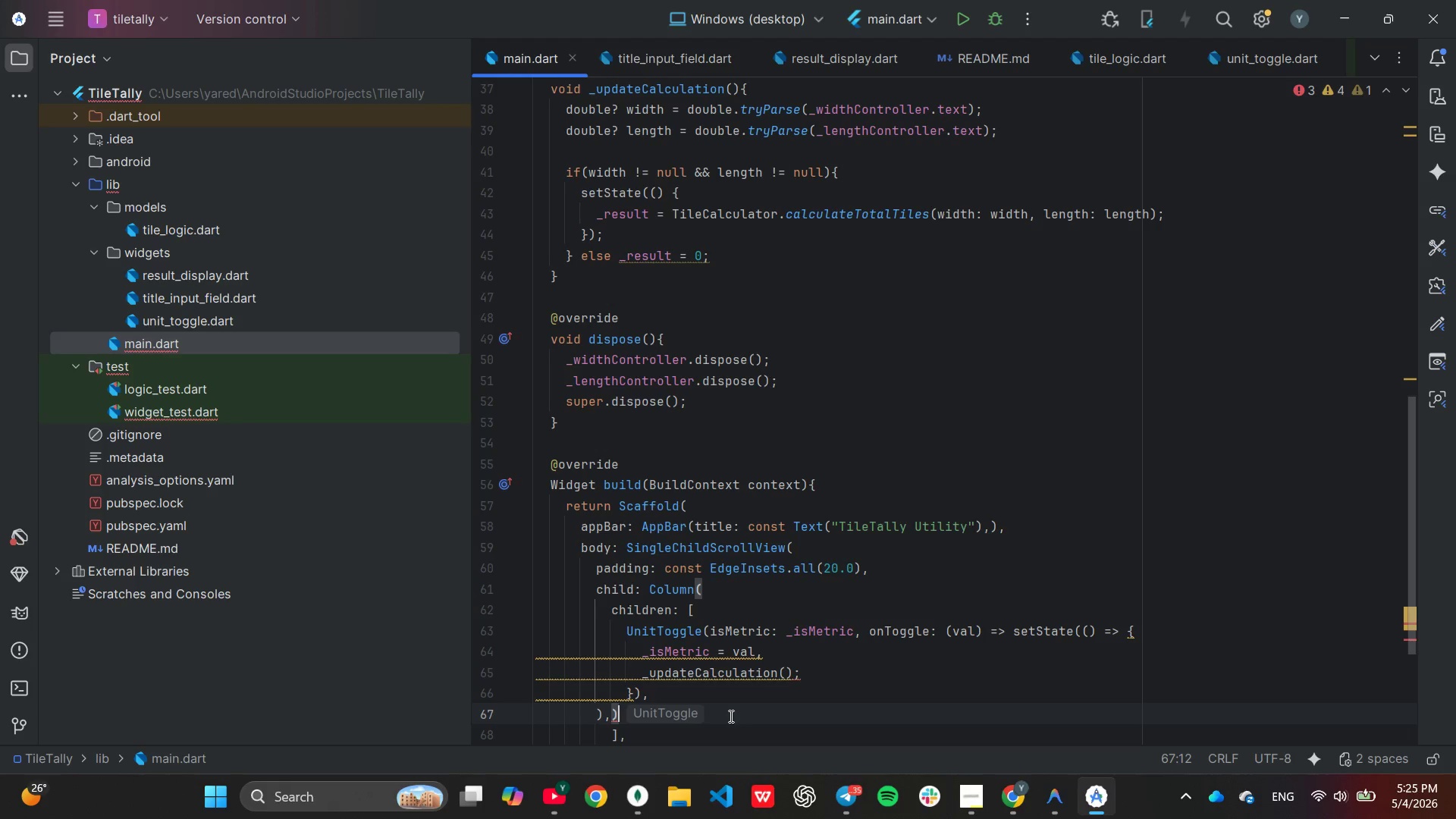 
key(Backspace)
 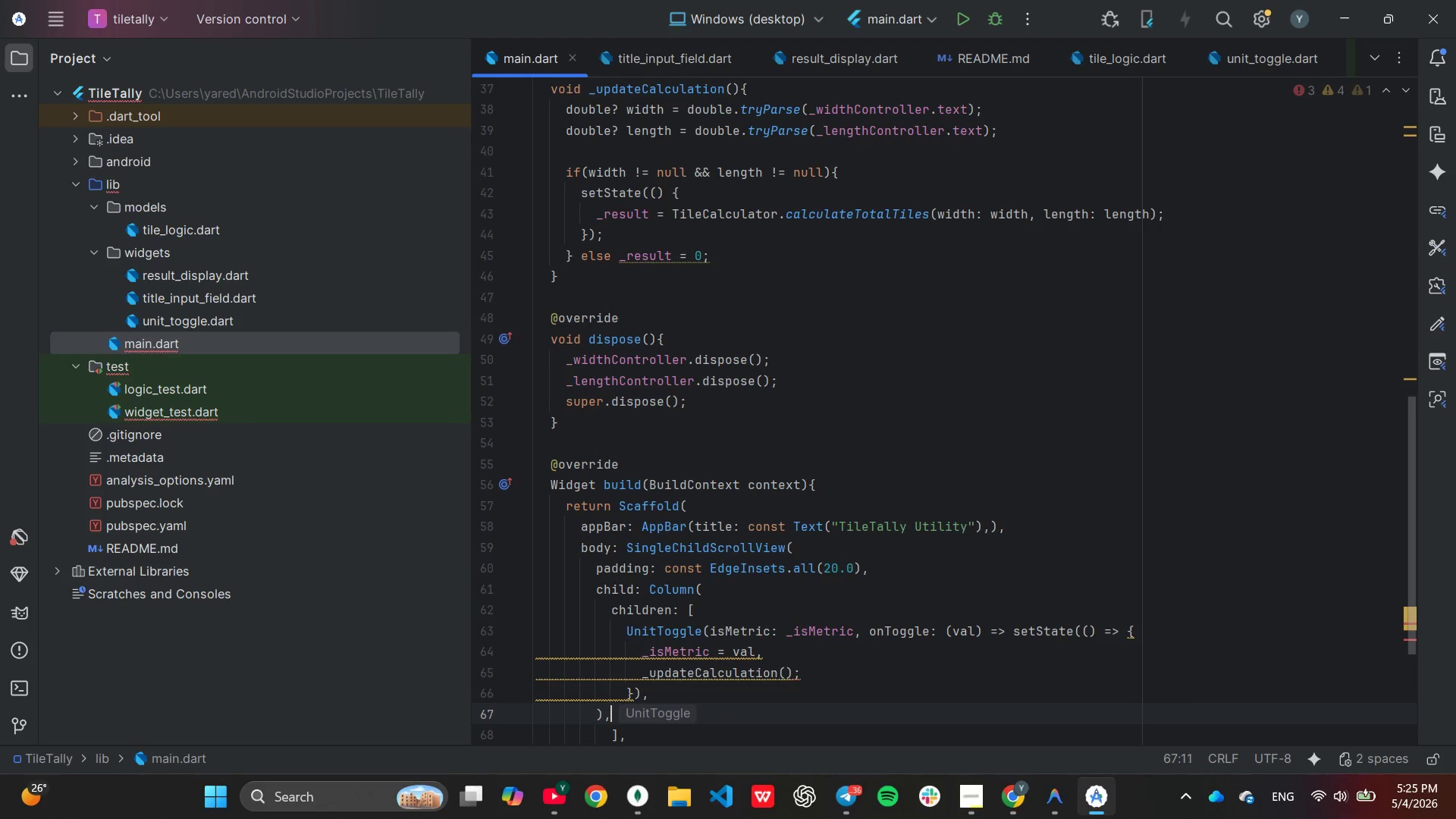 
key(Backspace)
 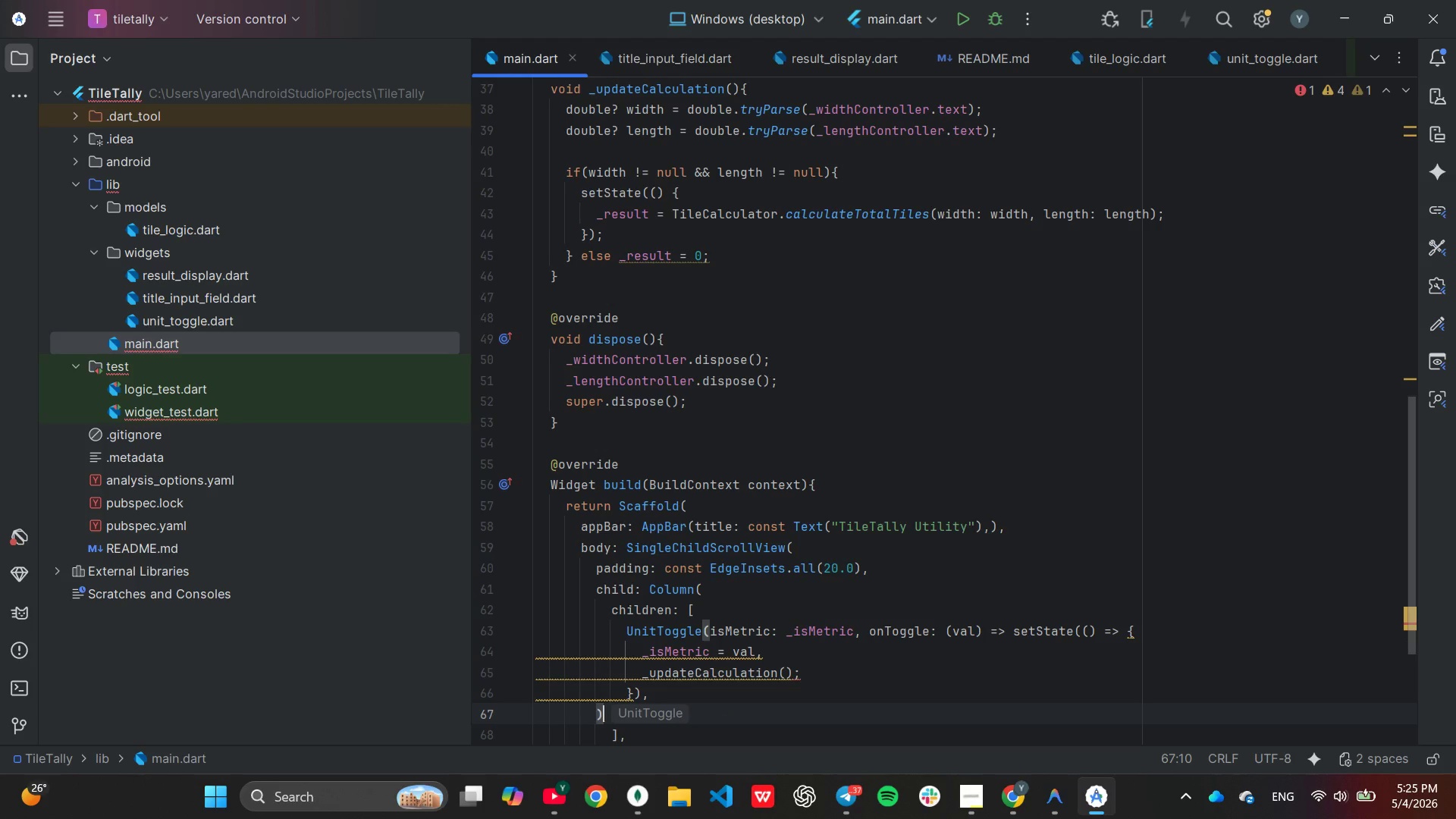 
scroll: coordinate [730, 716], scroll_direction: down, amount: 1.0
 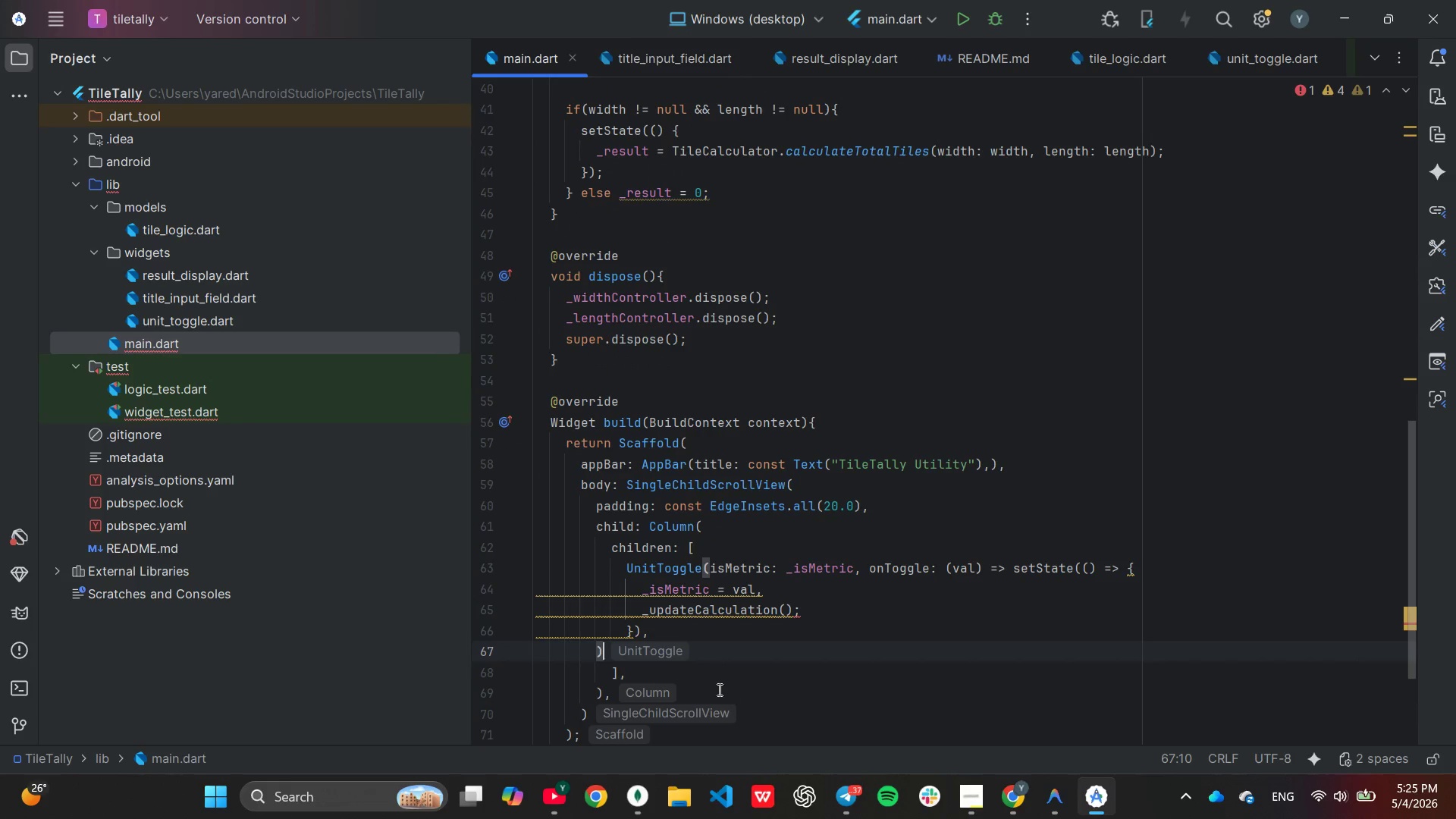 
key(ArrowLeft)
 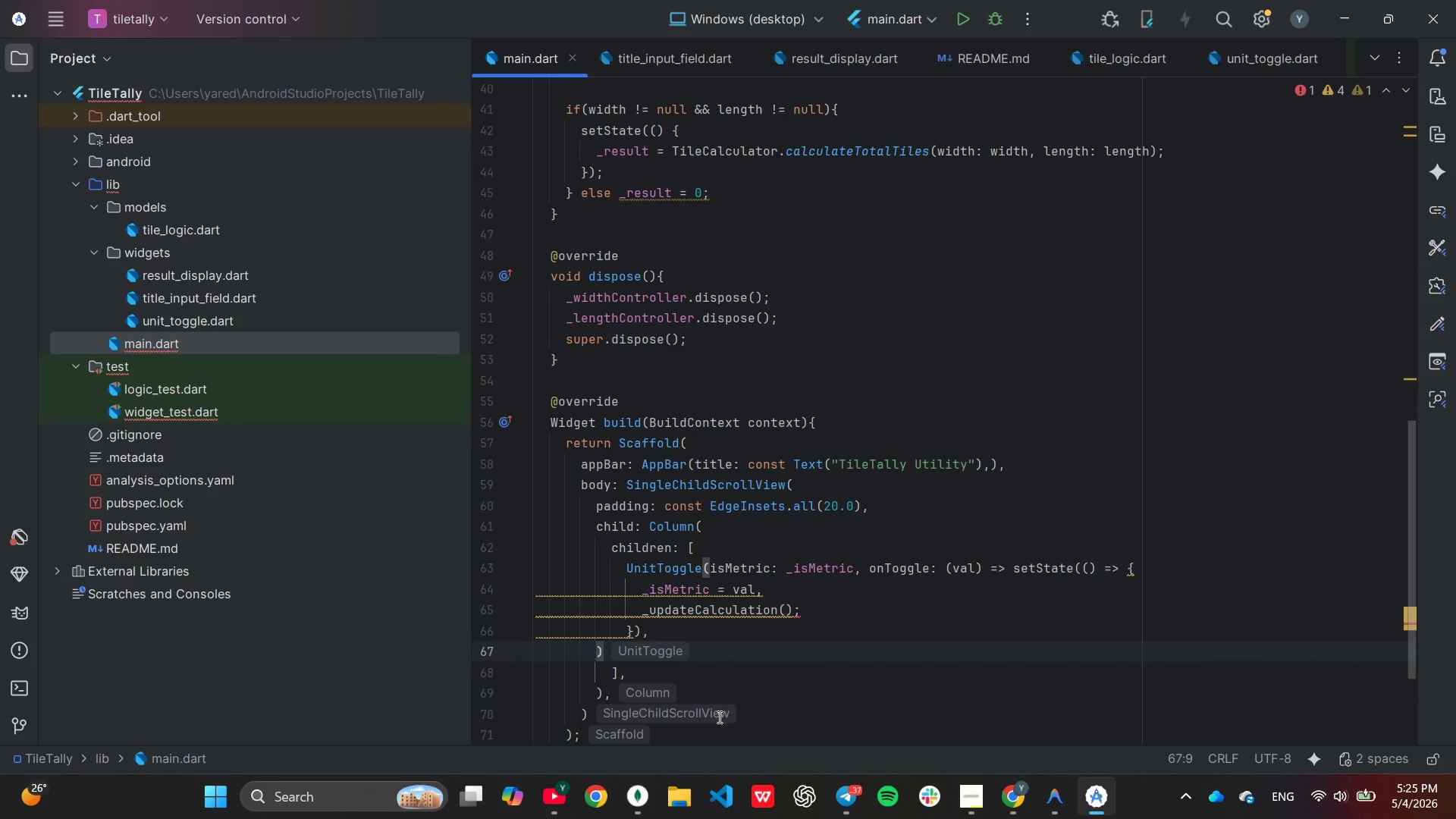 
key(Tab)
 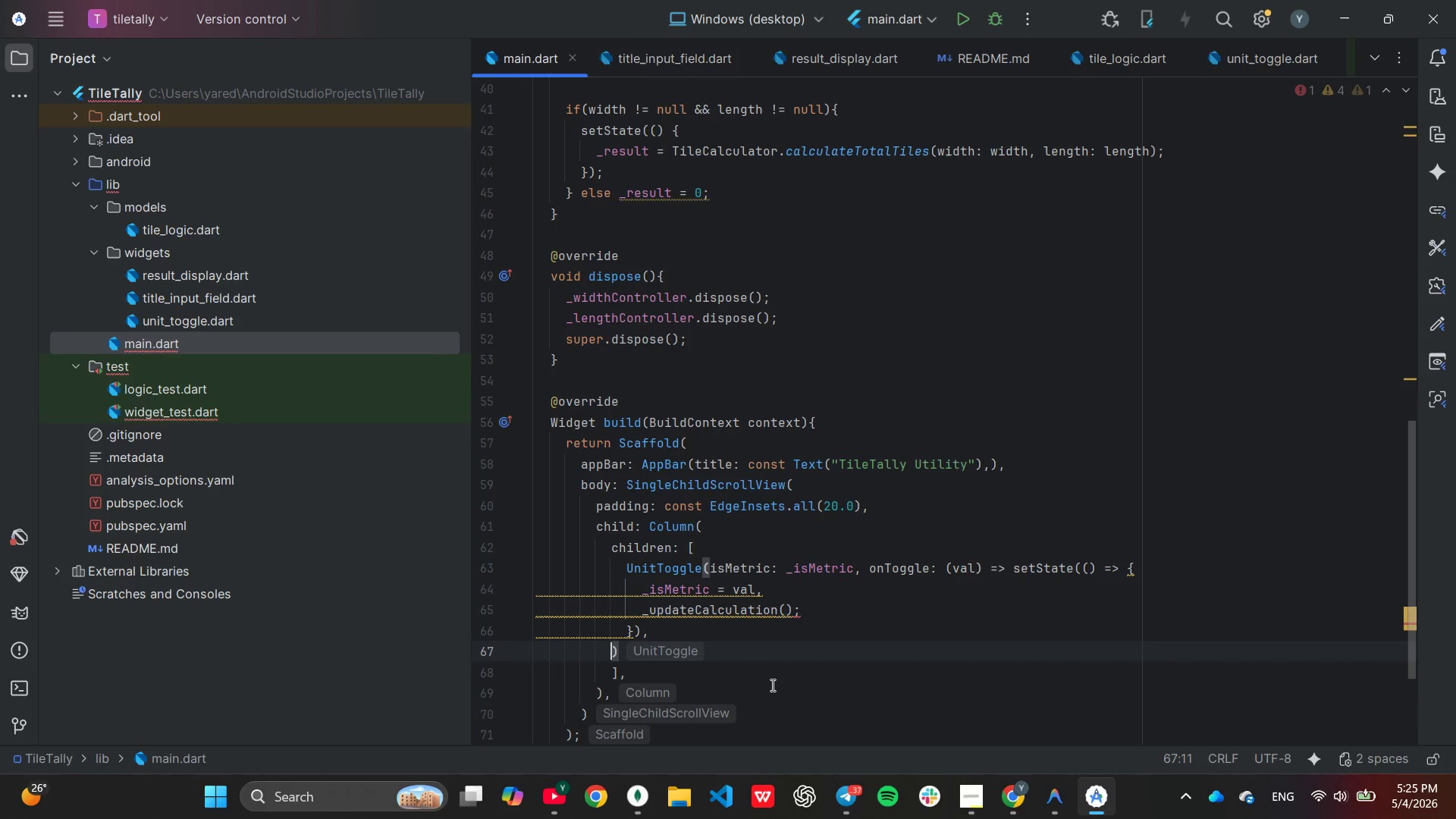 
left_click([764, 650])
 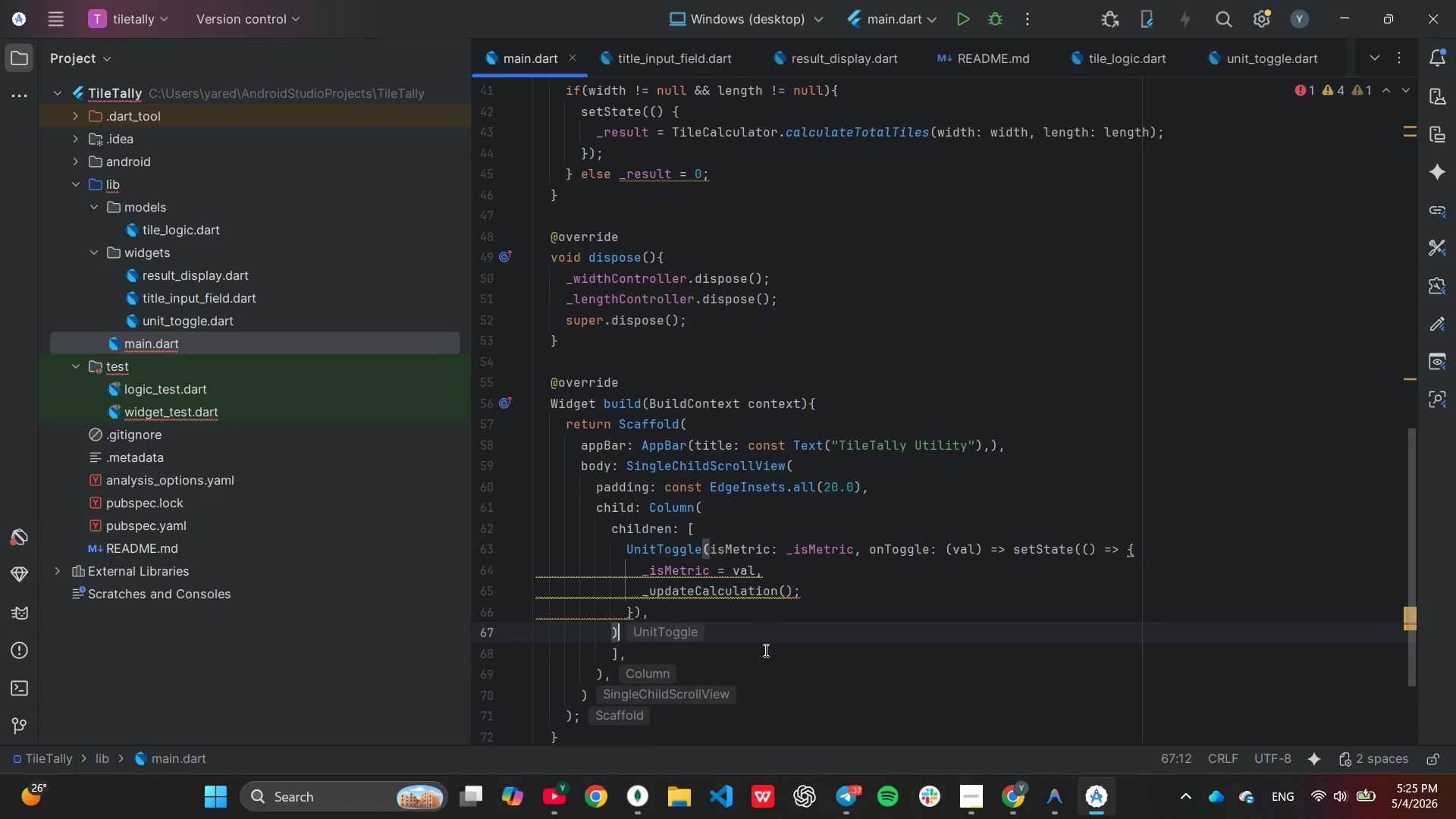 
scroll: coordinate [764, 650], scroll_direction: down, amount: 2.0
 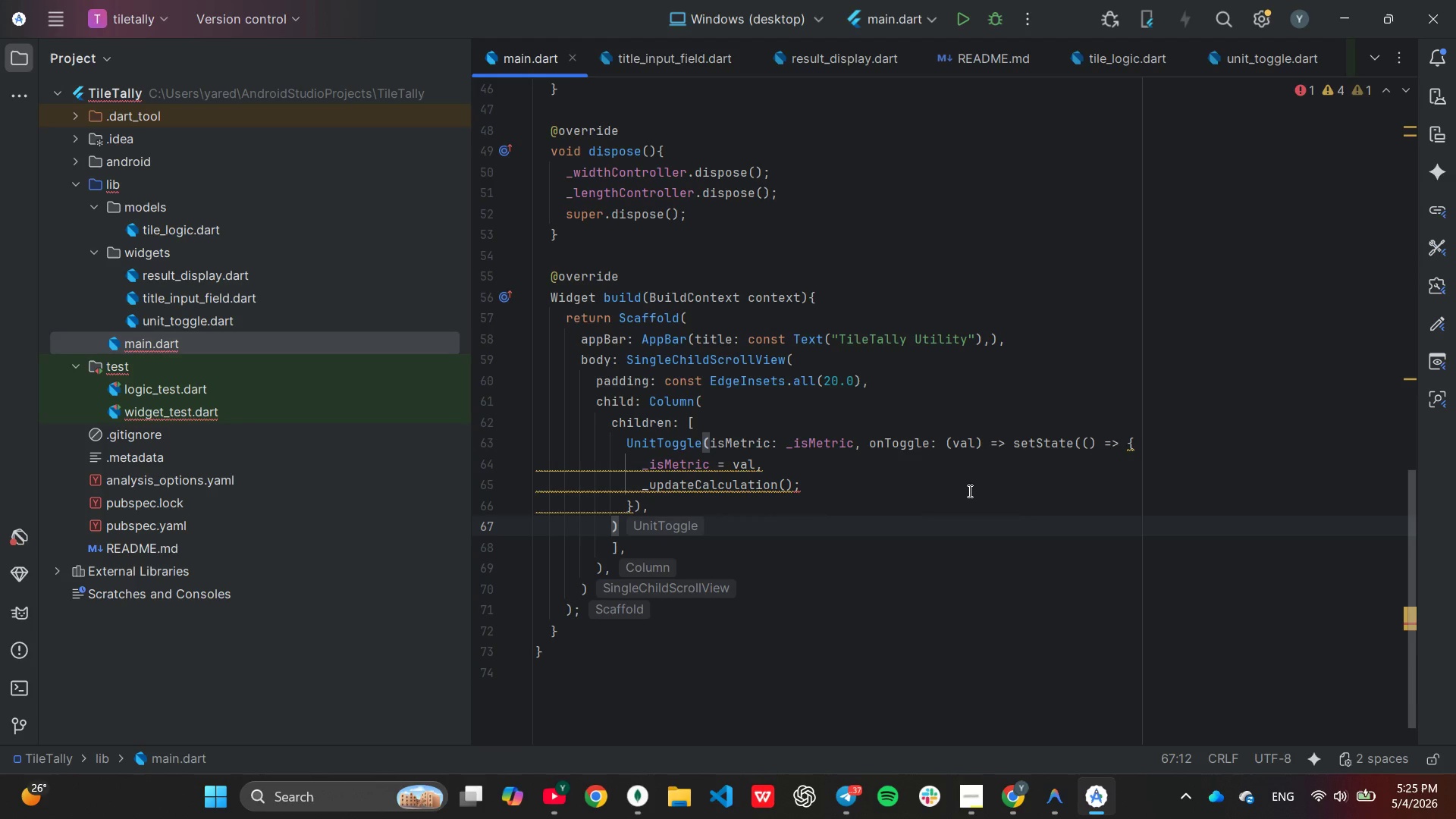 
wait(21.03)
 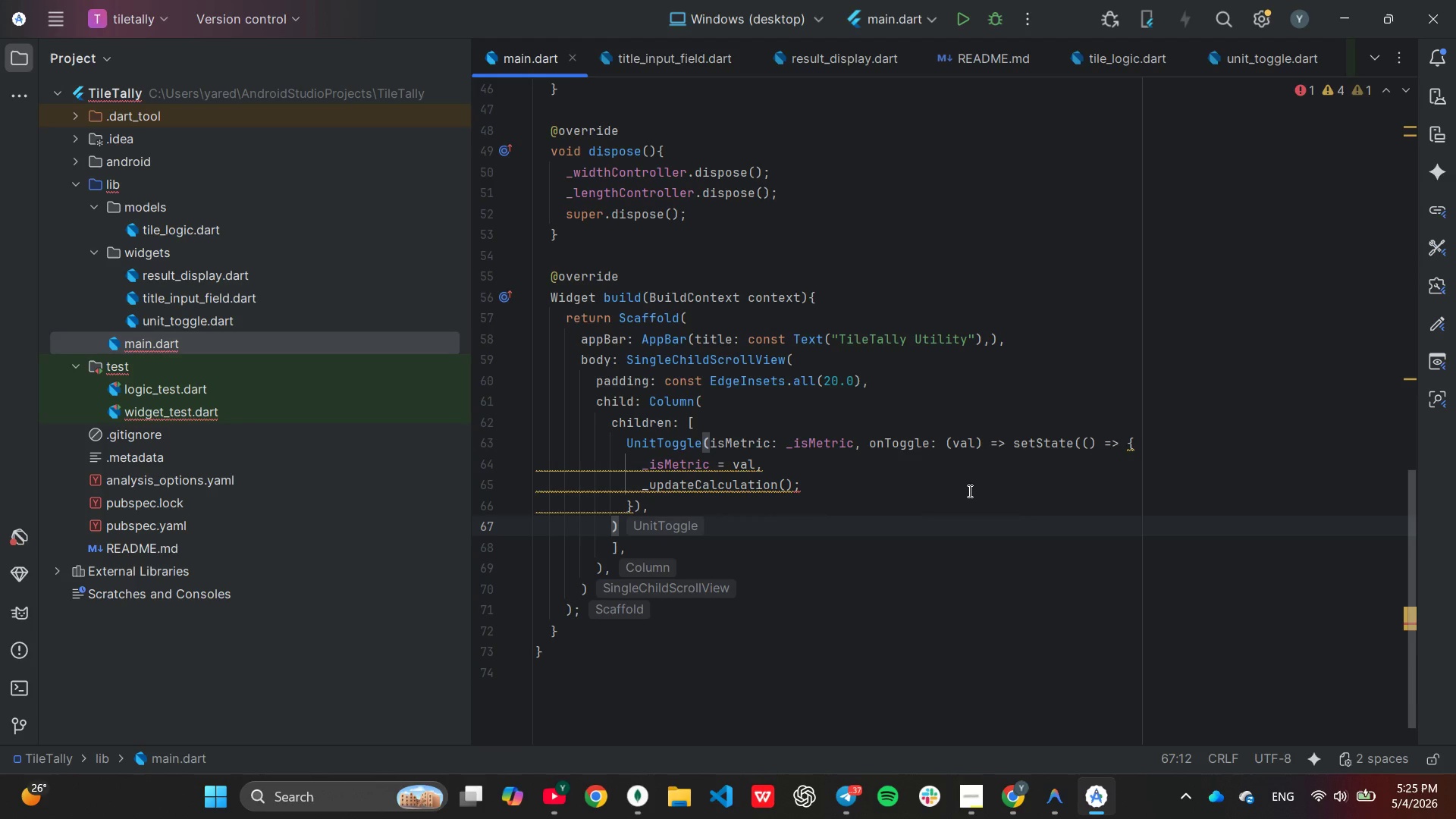 
left_click([627, 529])
 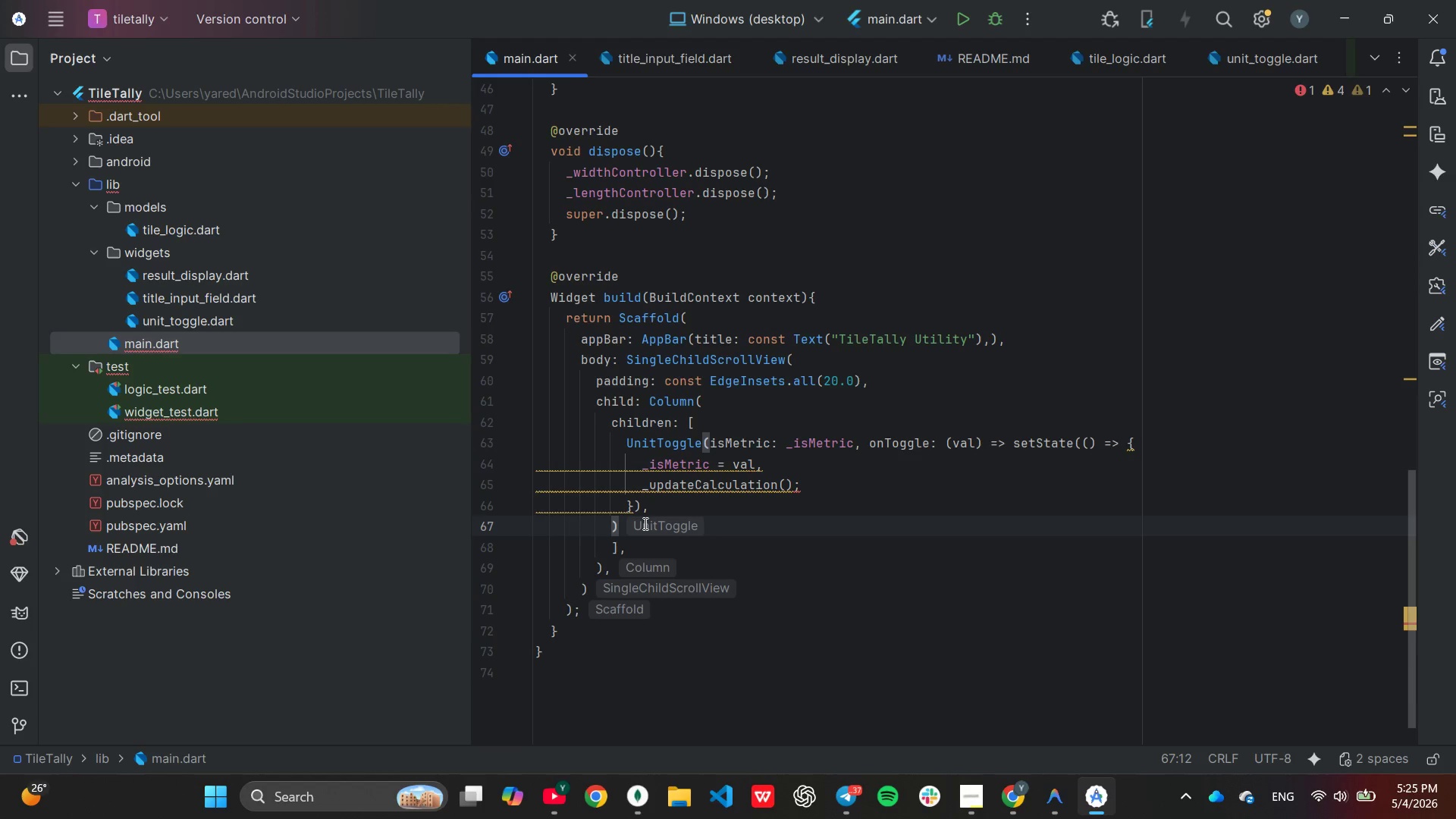 
wait(8.56)
 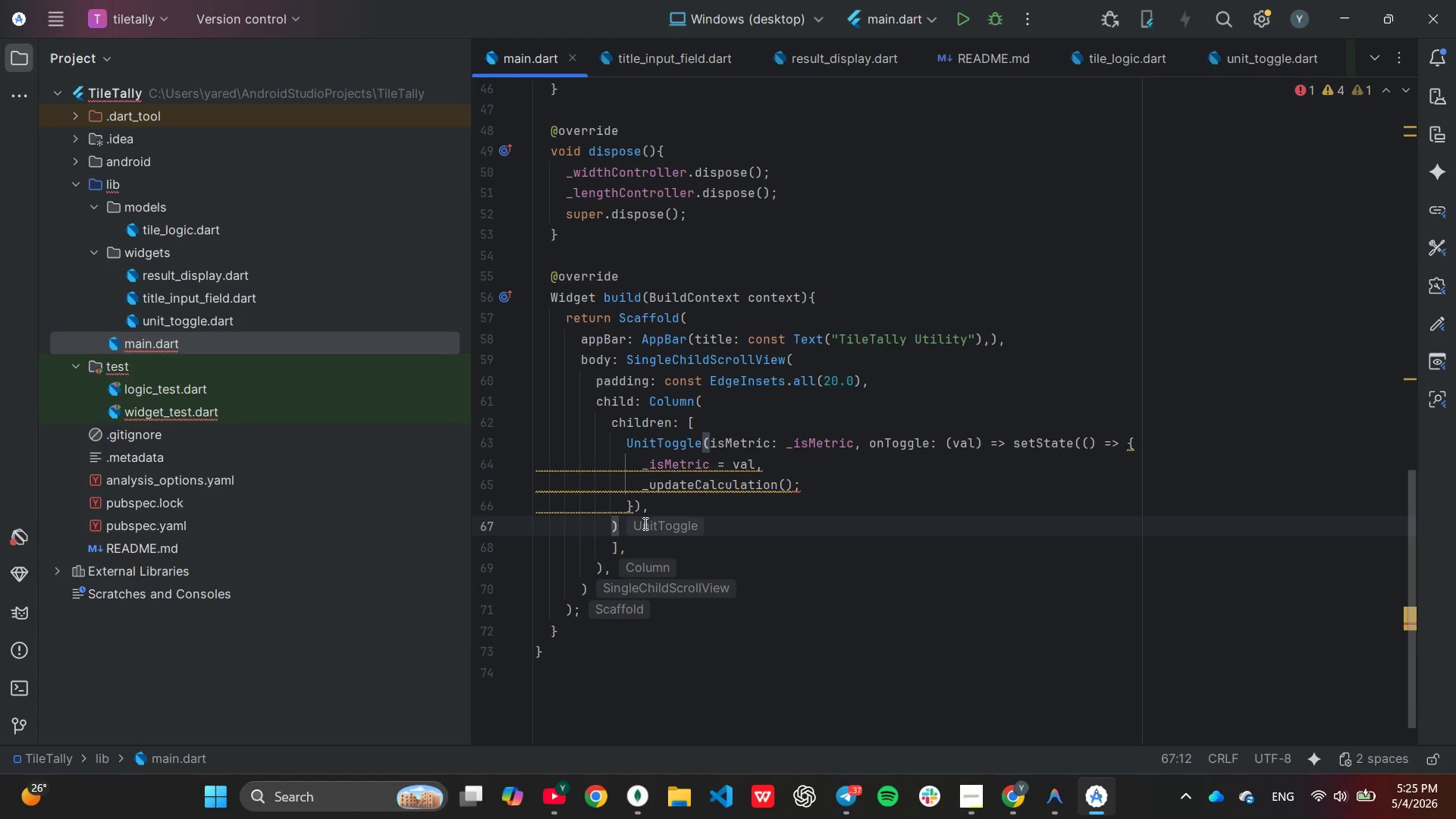 
left_click([712, 444])
 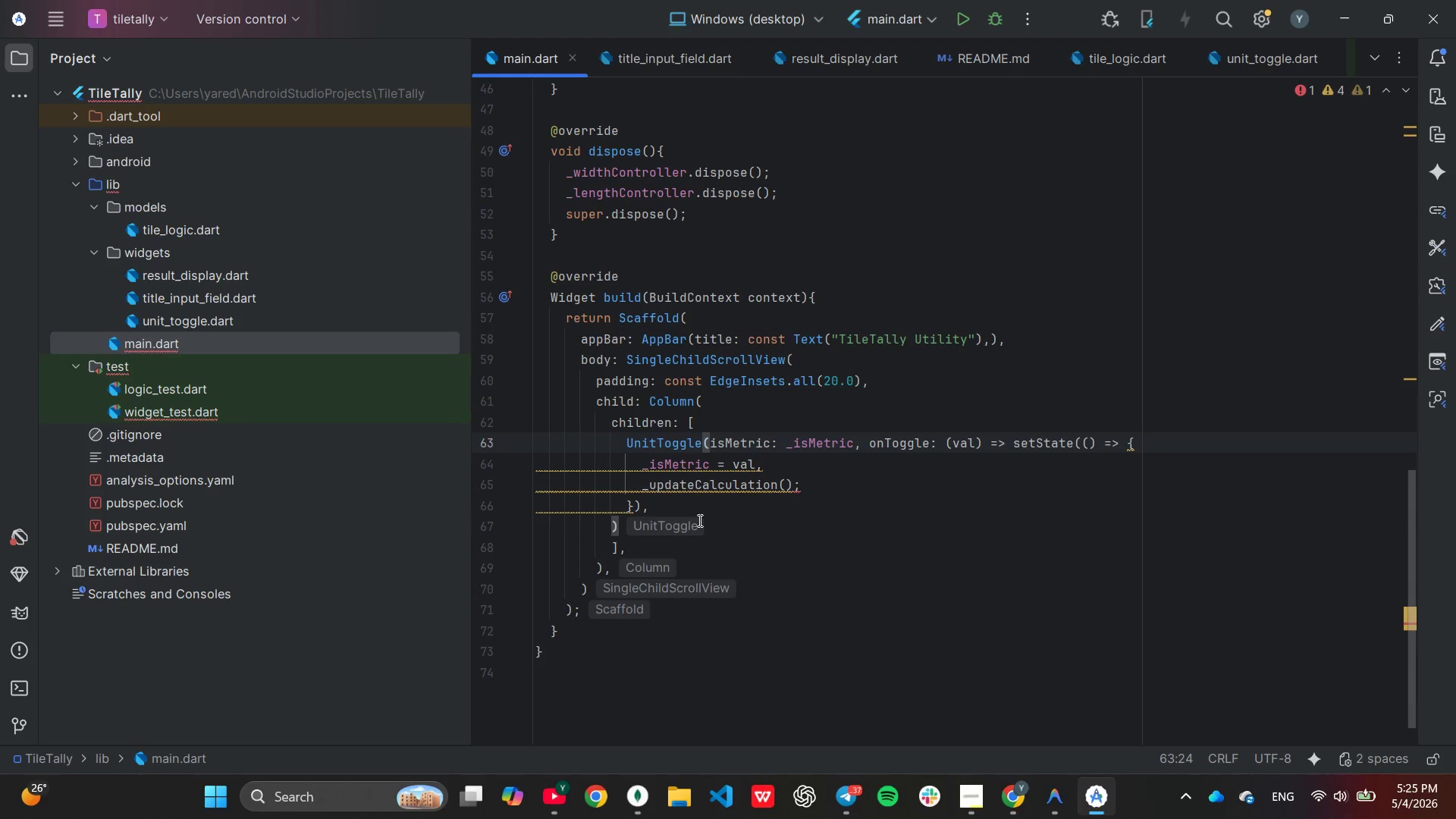 
key(Enter)
 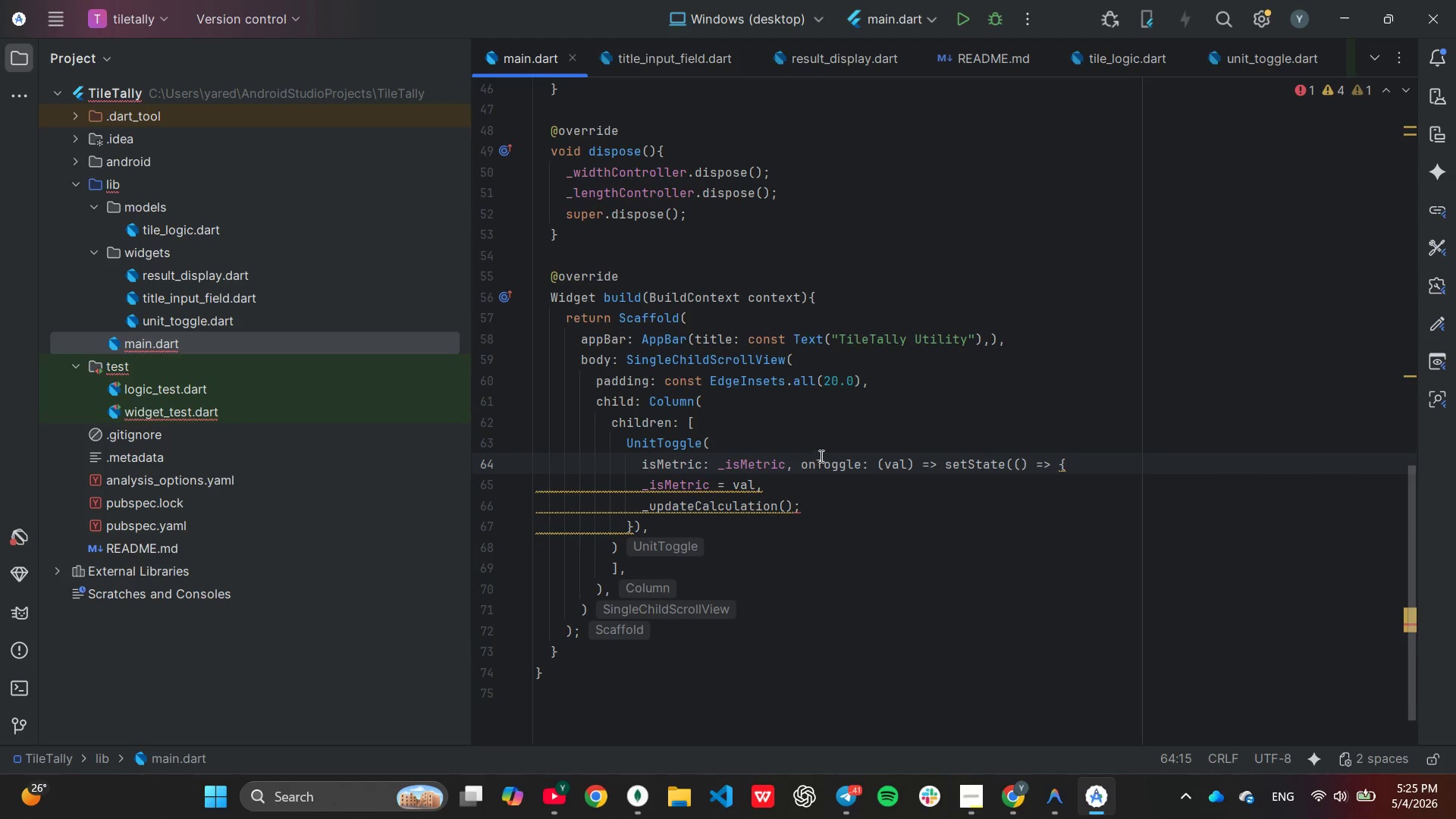 
left_click([801, 466])
 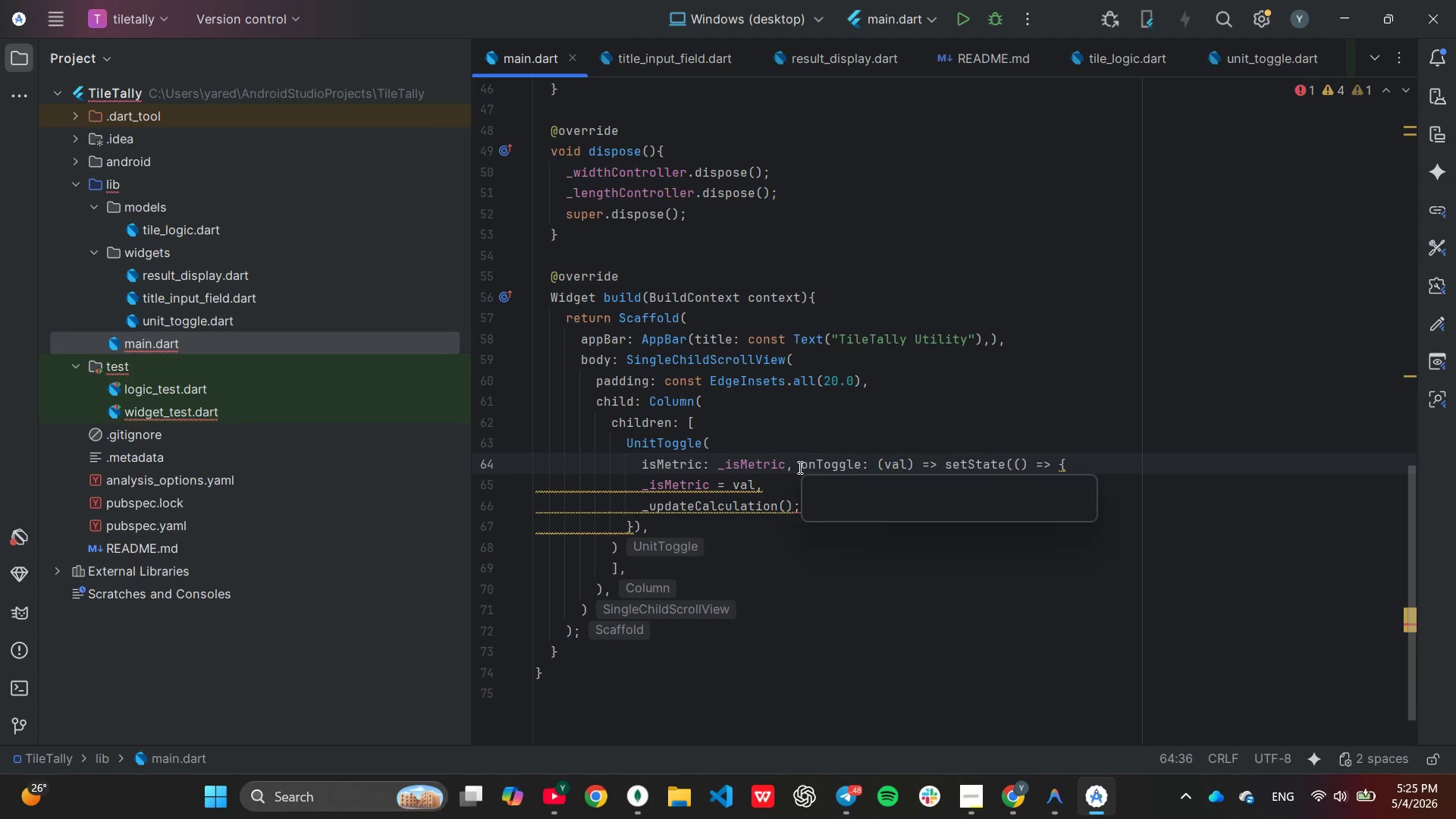 
key(Enter)
 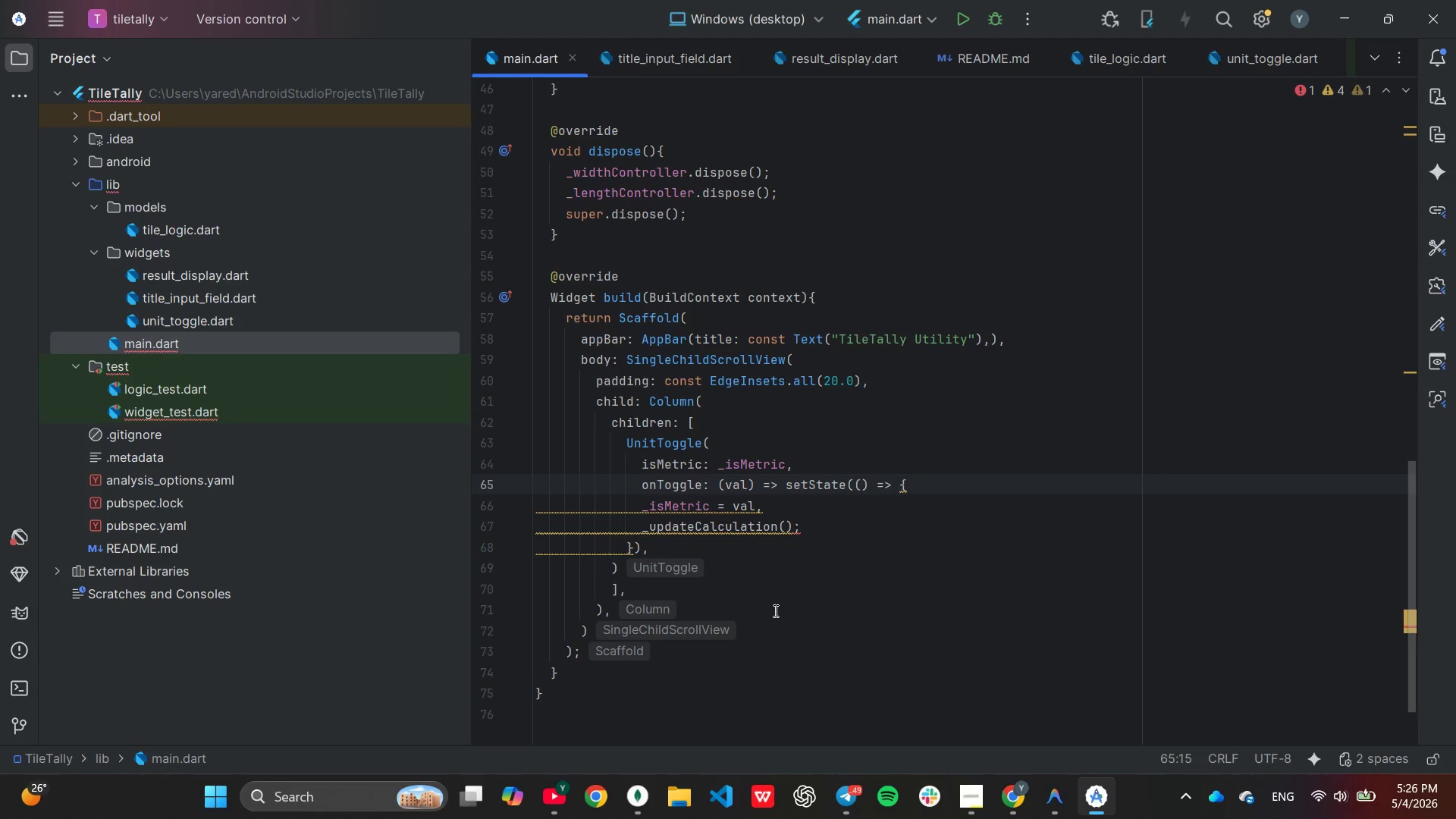 
wait(14.91)
 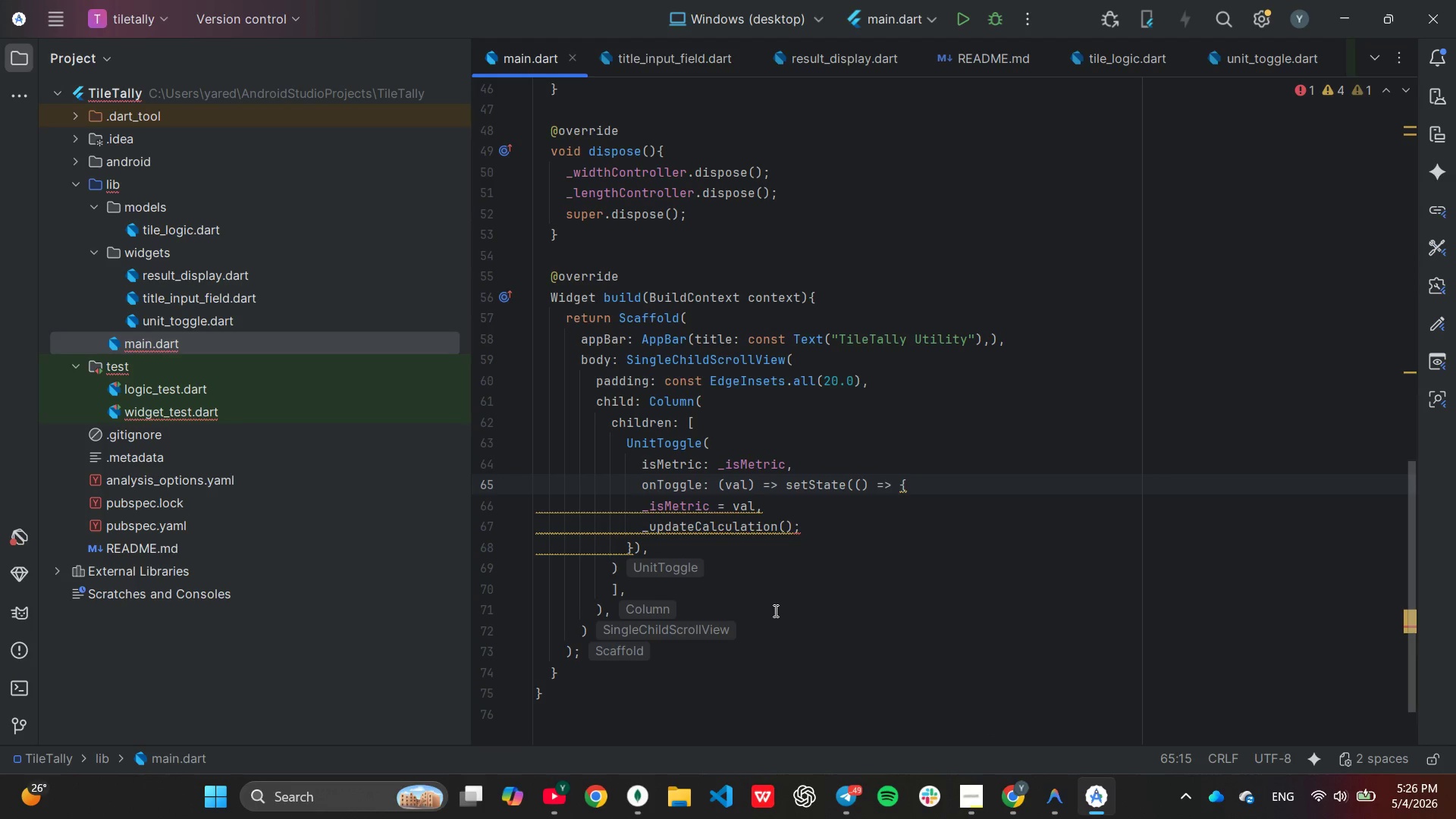 
left_click([789, 500])
 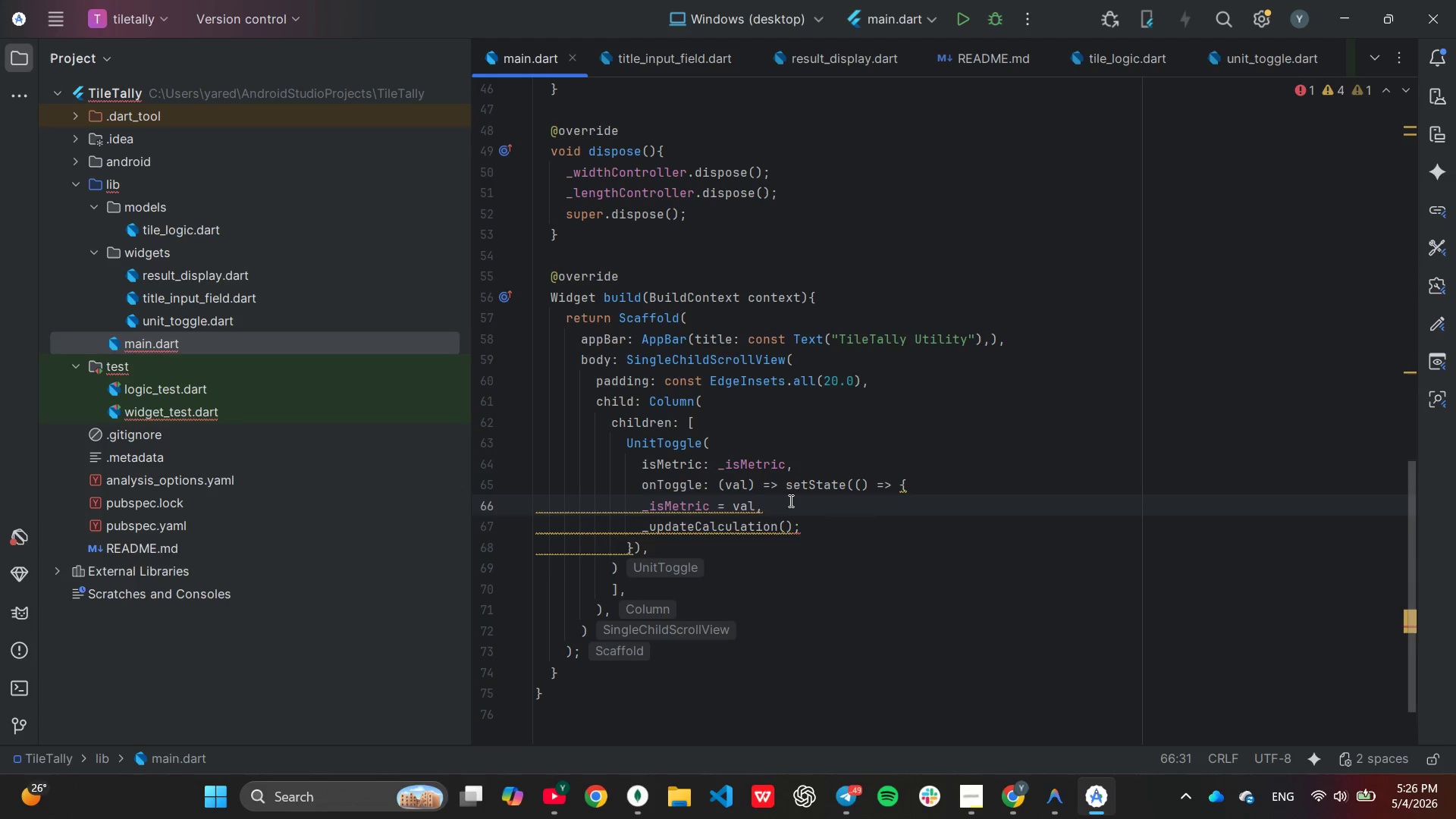 
key(Backspace)
 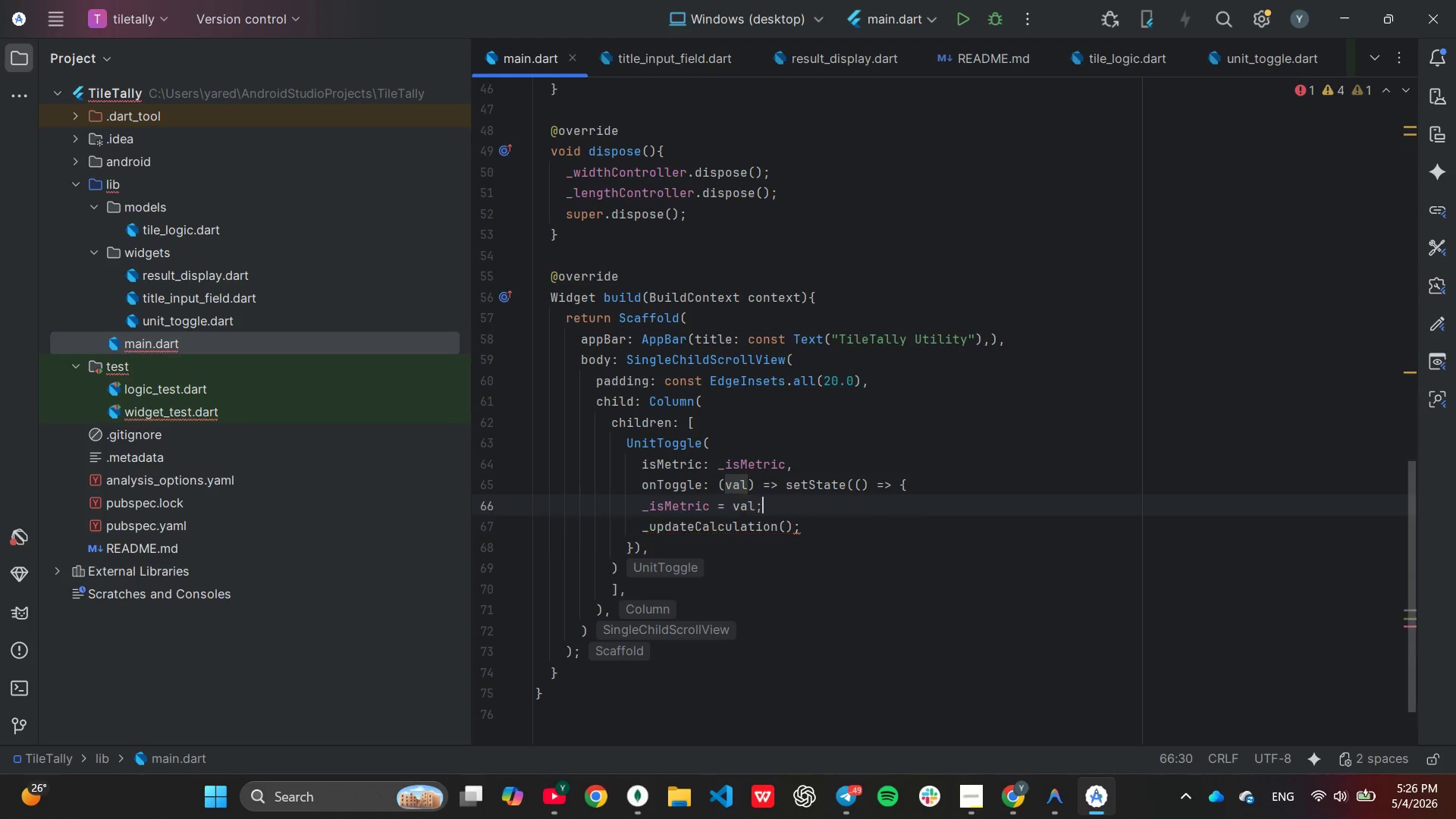 
key(Semicolon)
 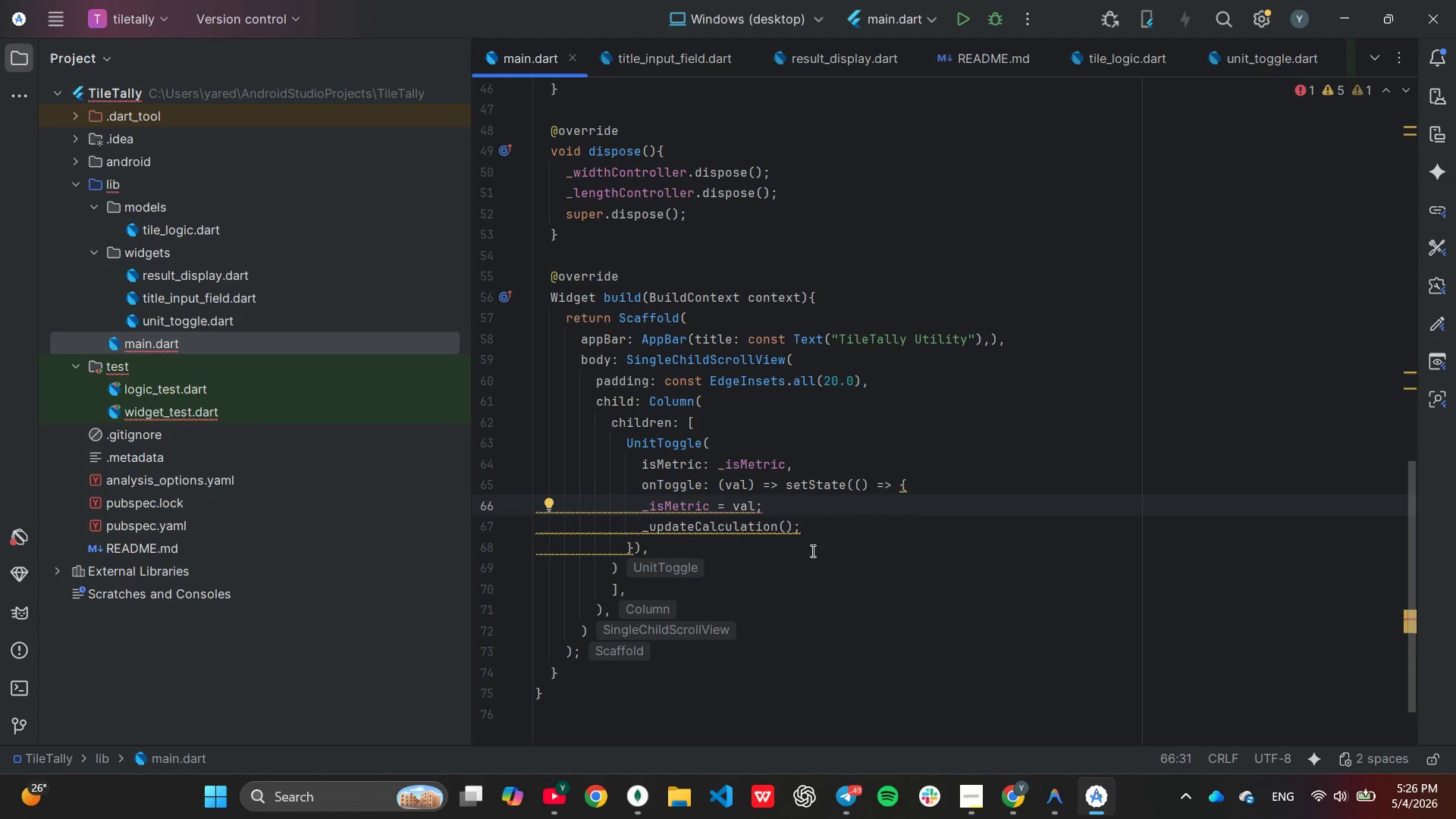 
left_click([808, 558])
 